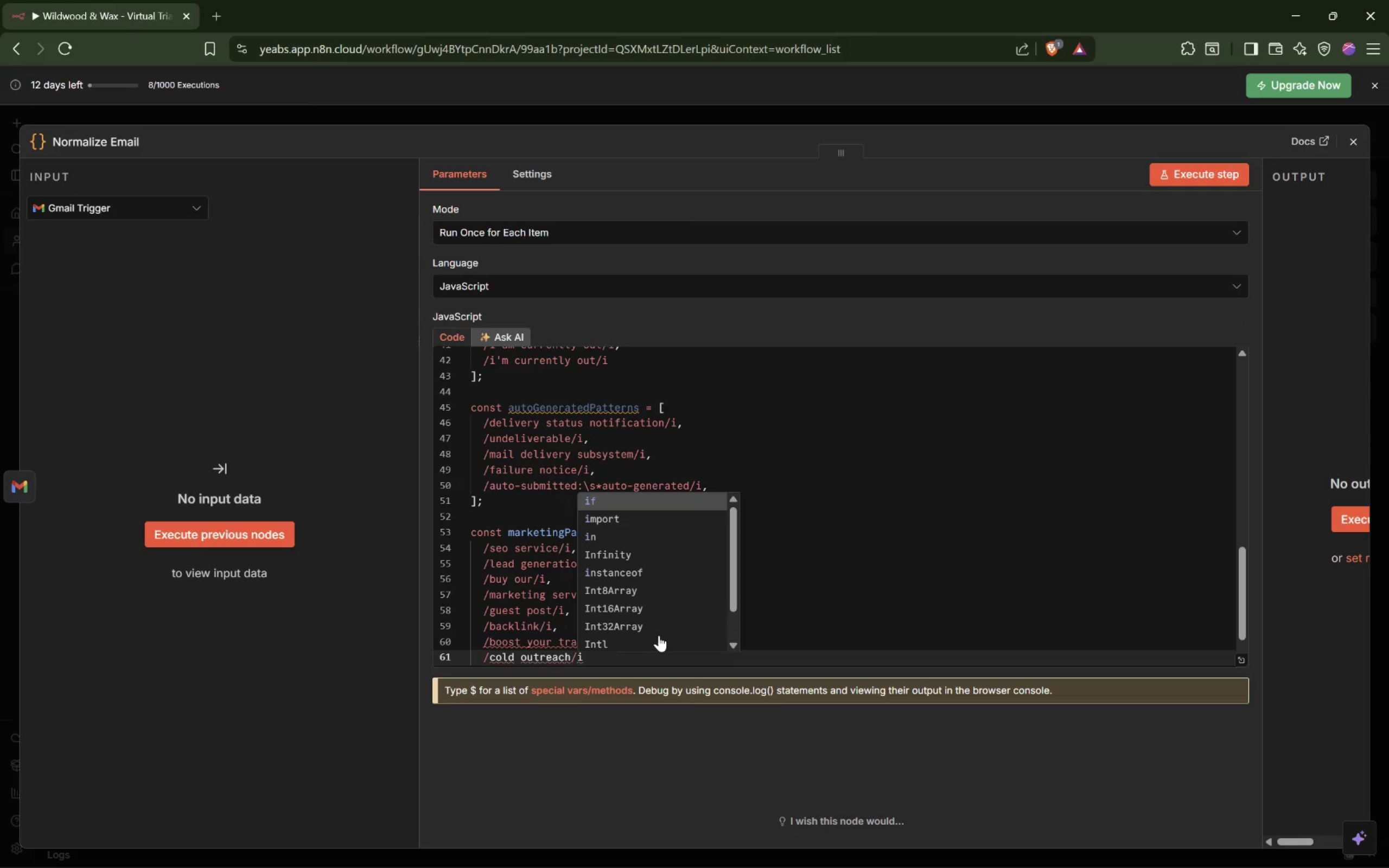 
key(ArrowUp)
 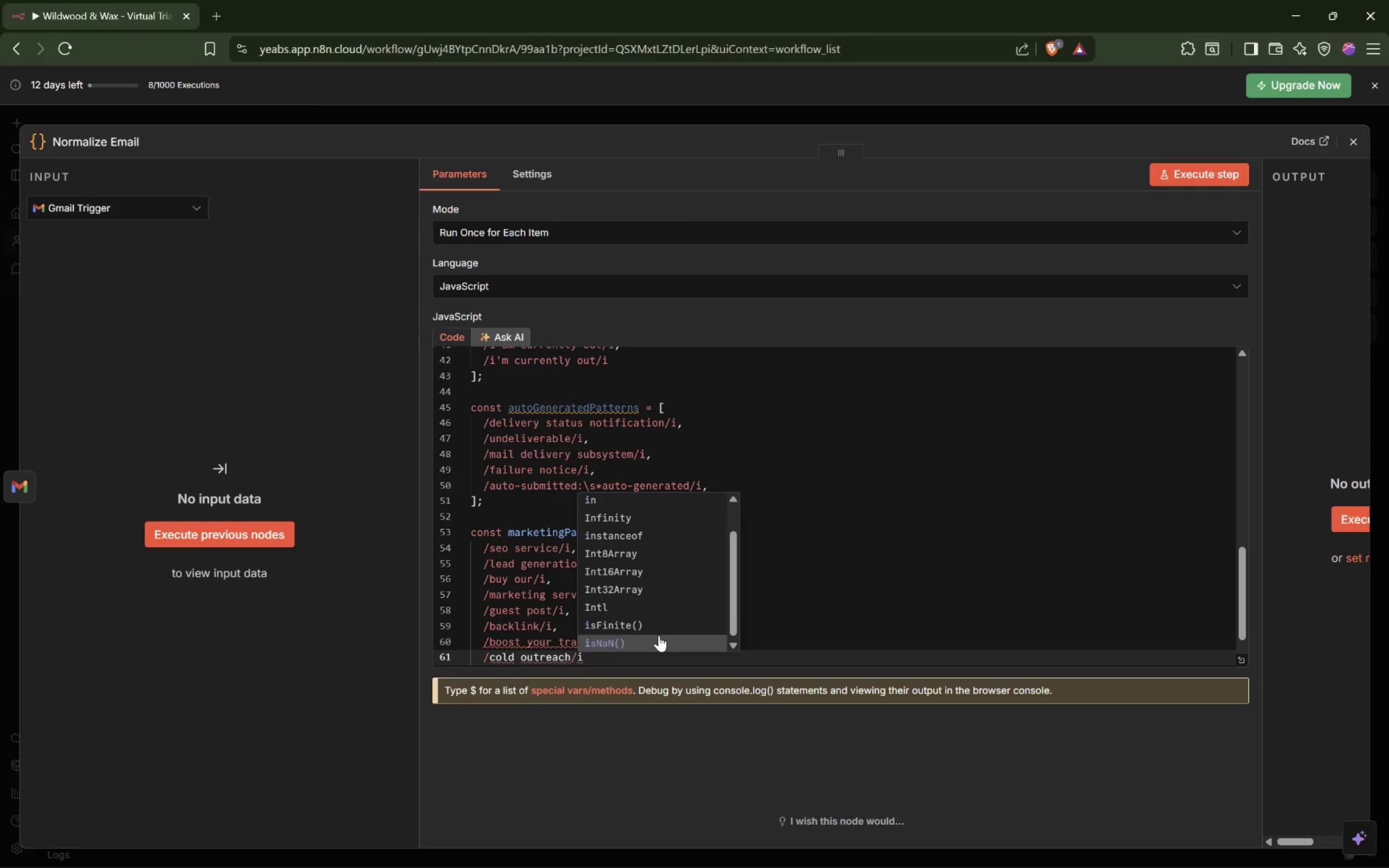 
key(Escape)
 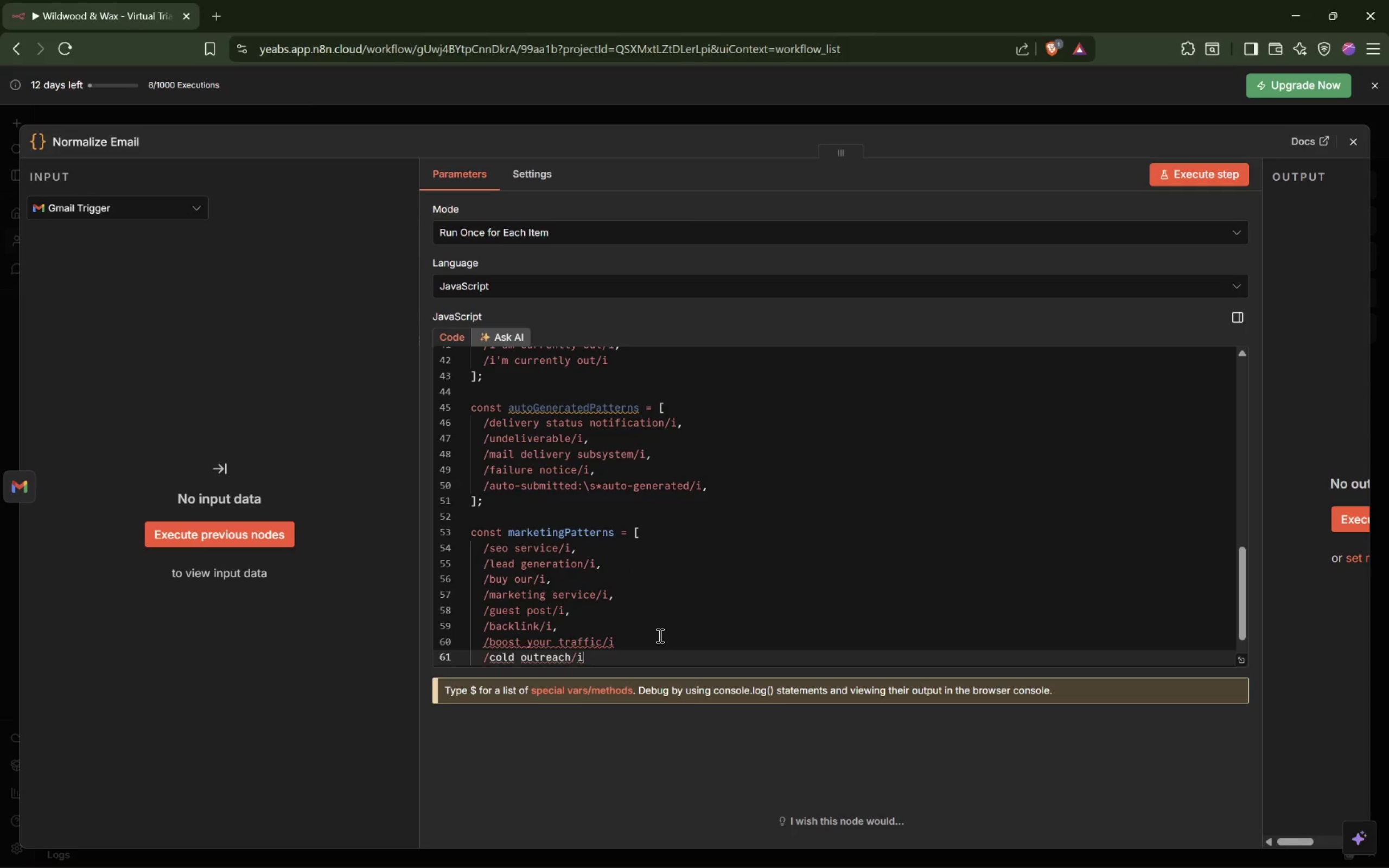 
key(ArrowUp)
 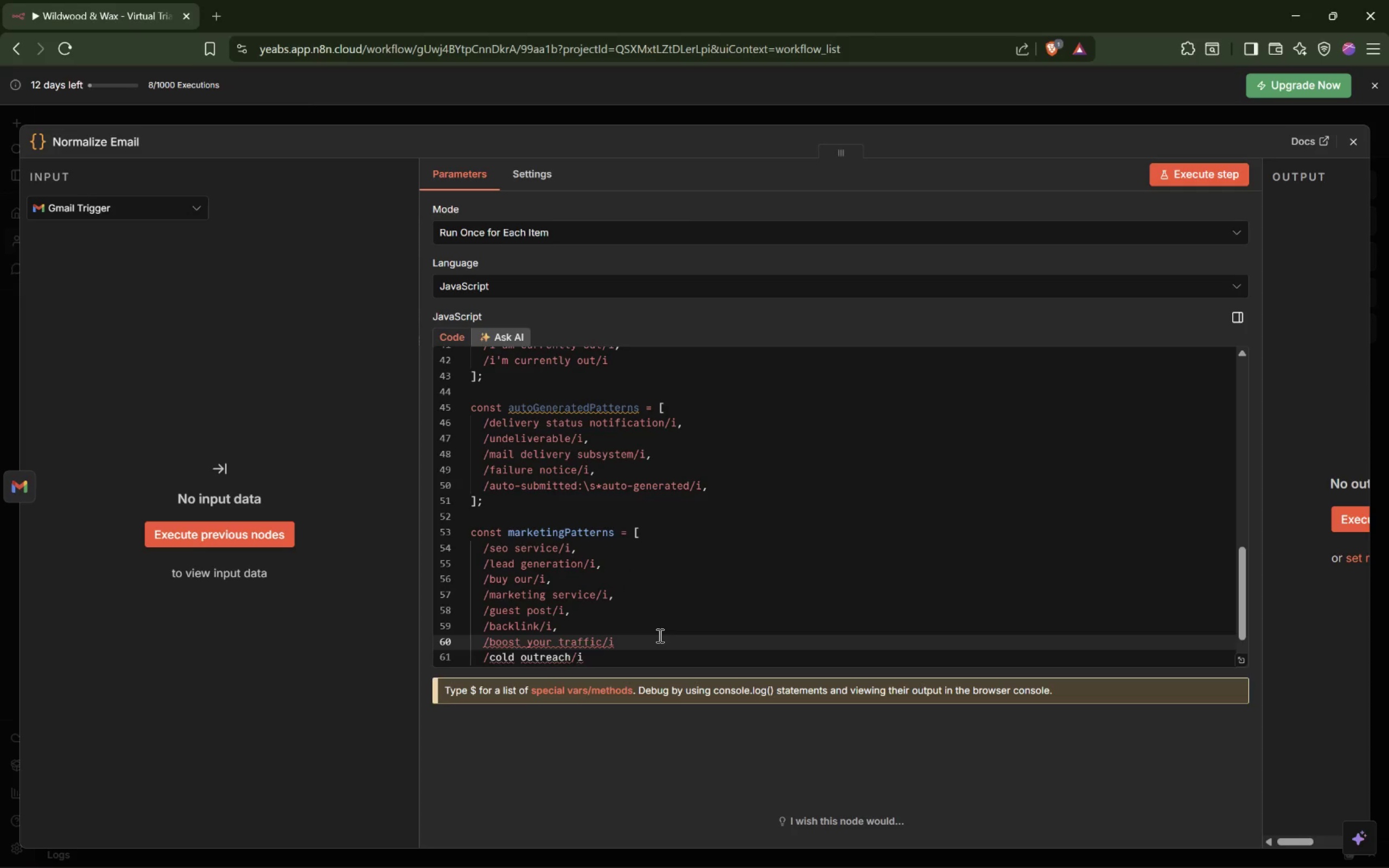 
key(End)
 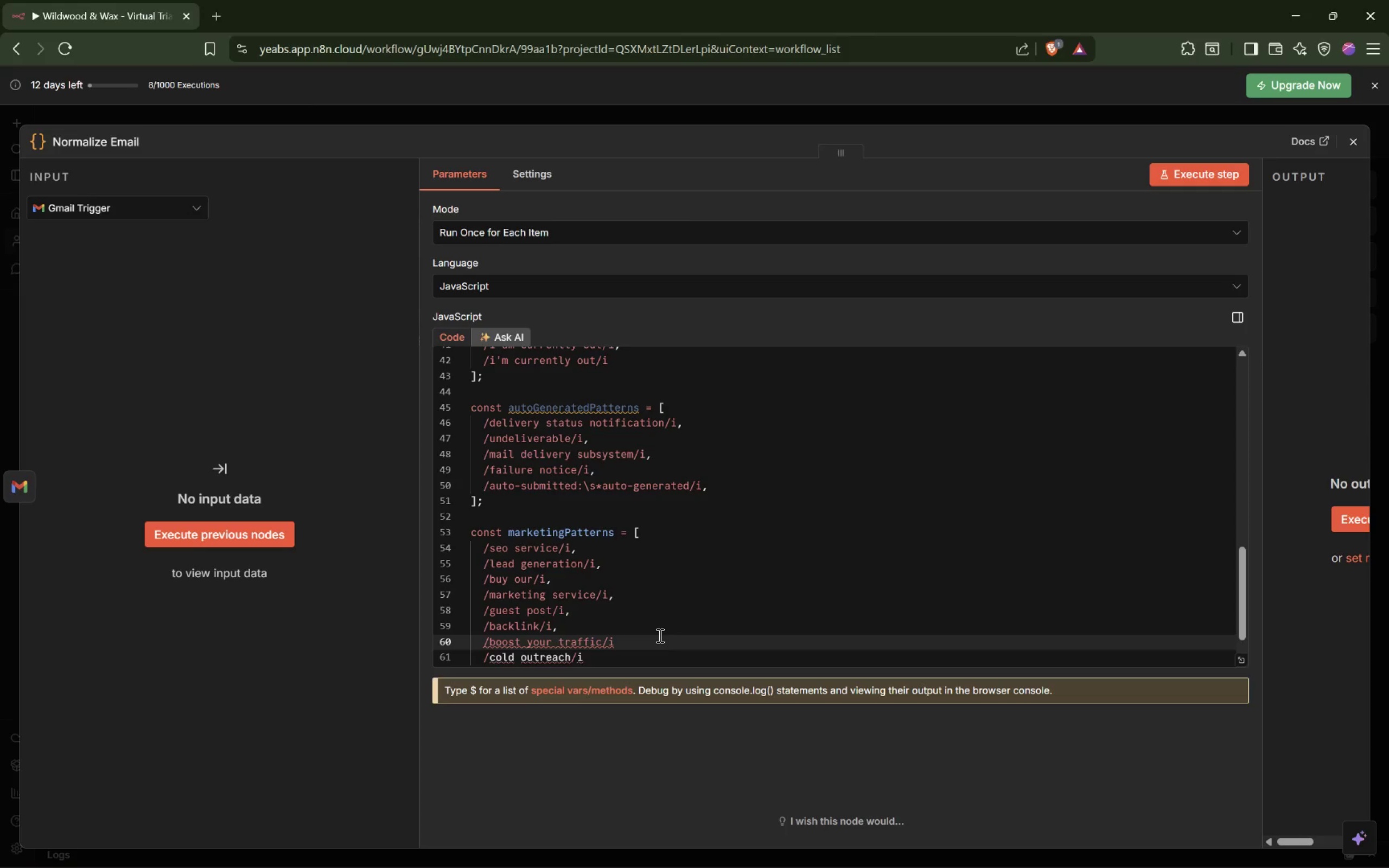 
key(Comma)
 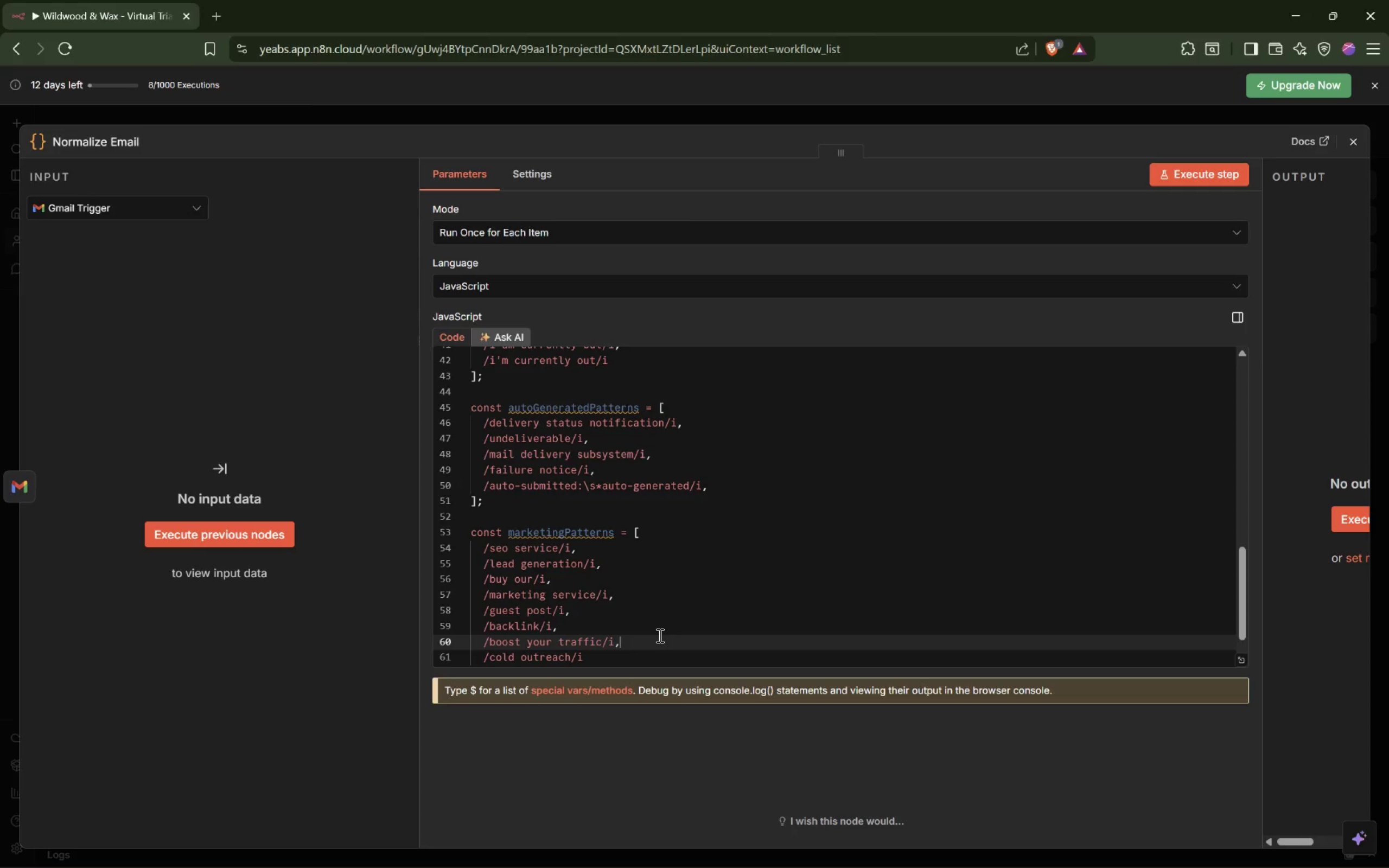 
key(ArrowDown)
 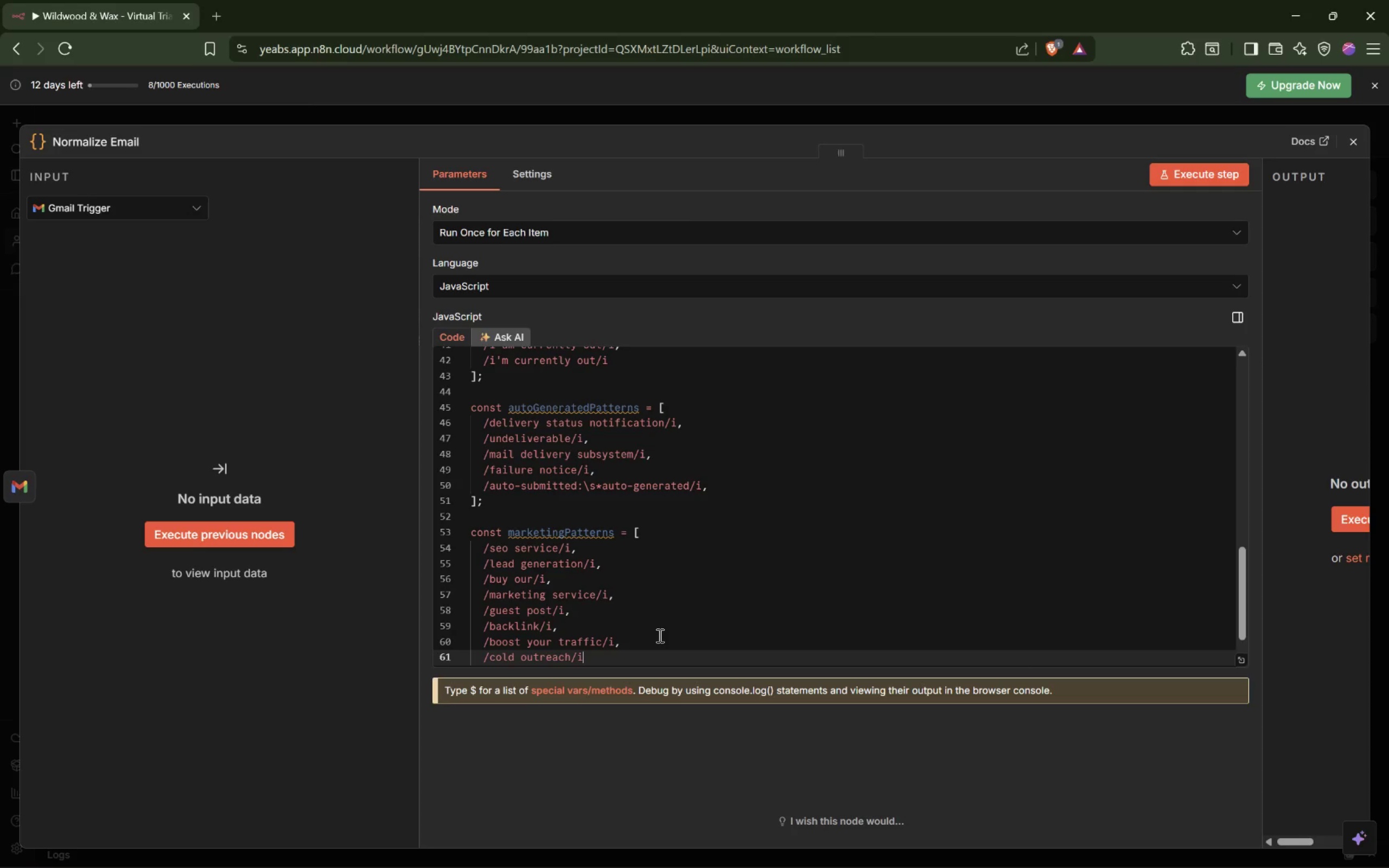 
key(Comma)
 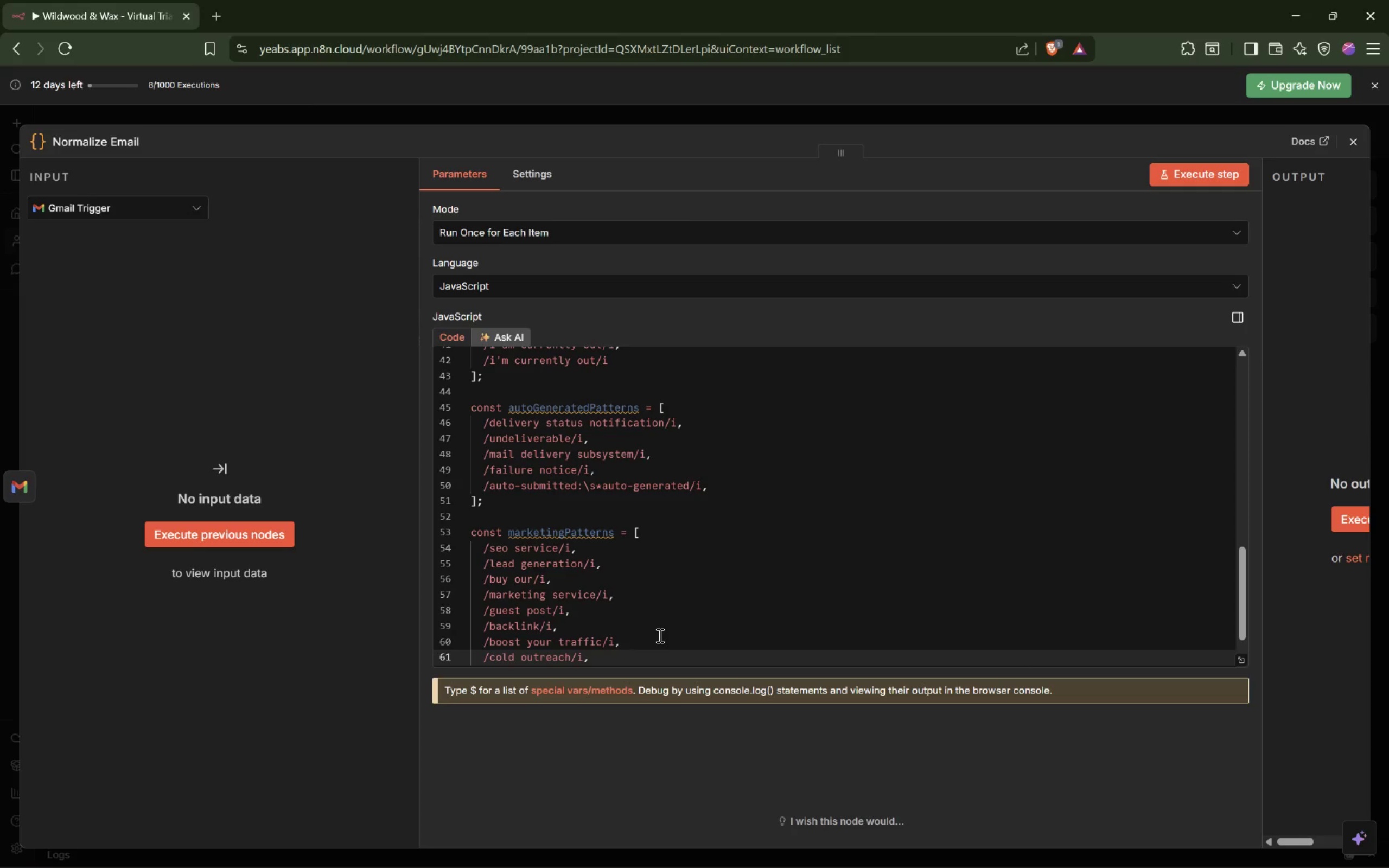 
key(Enter)
 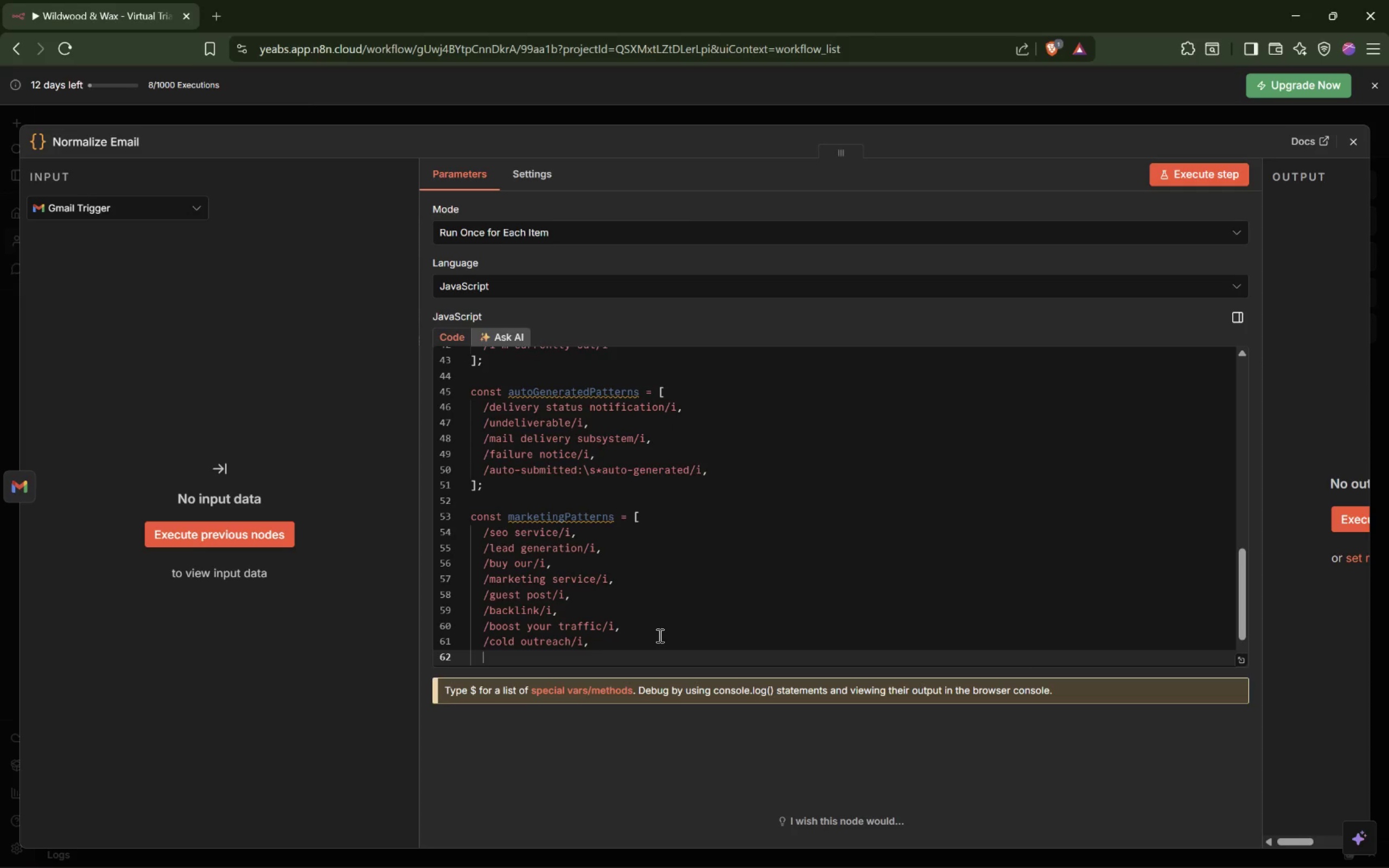 
type(/appointment setter/i,)
 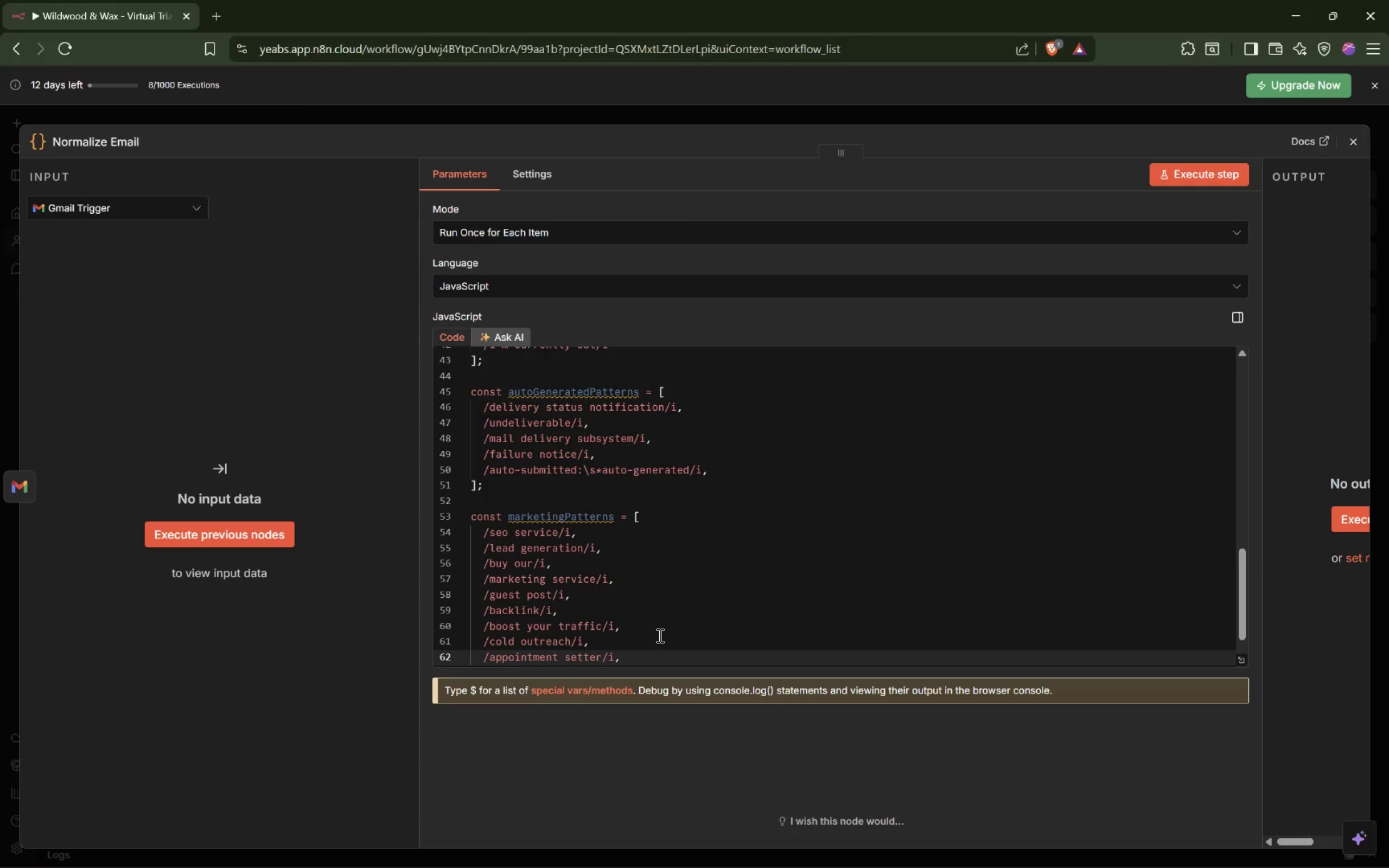 
key(Enter)
 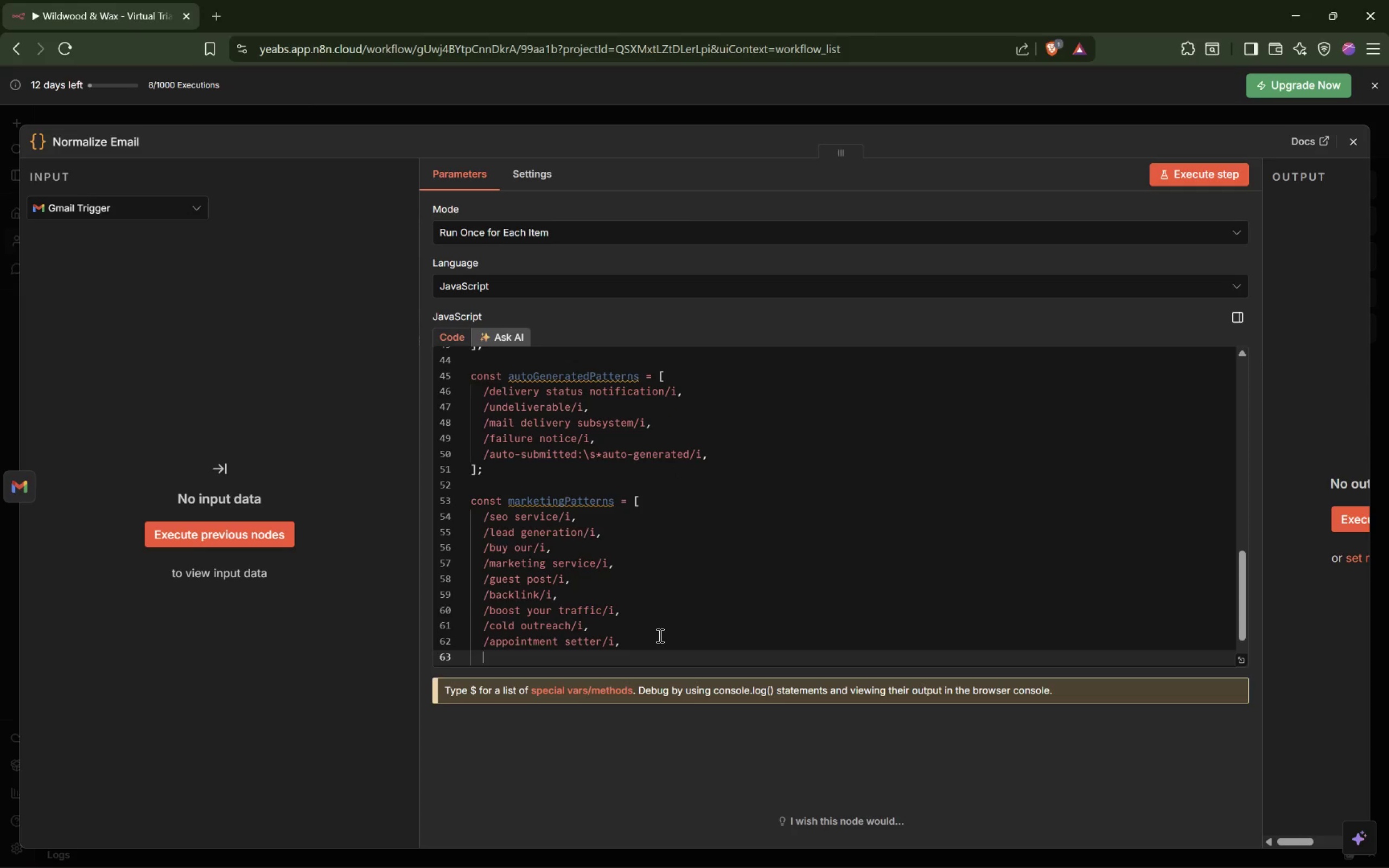 
type(/social media growth/i,)
 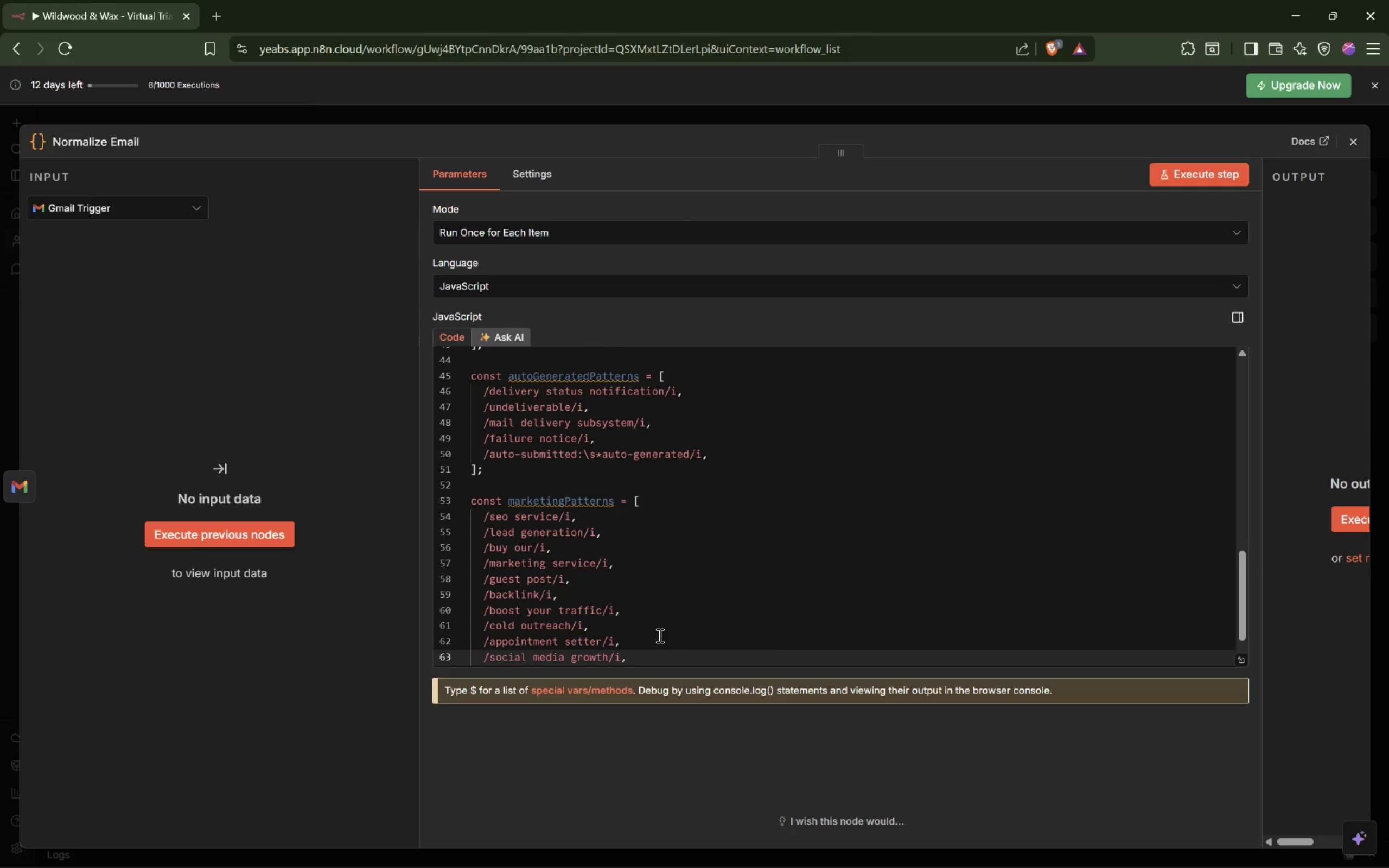 
key(ArrowDown)
 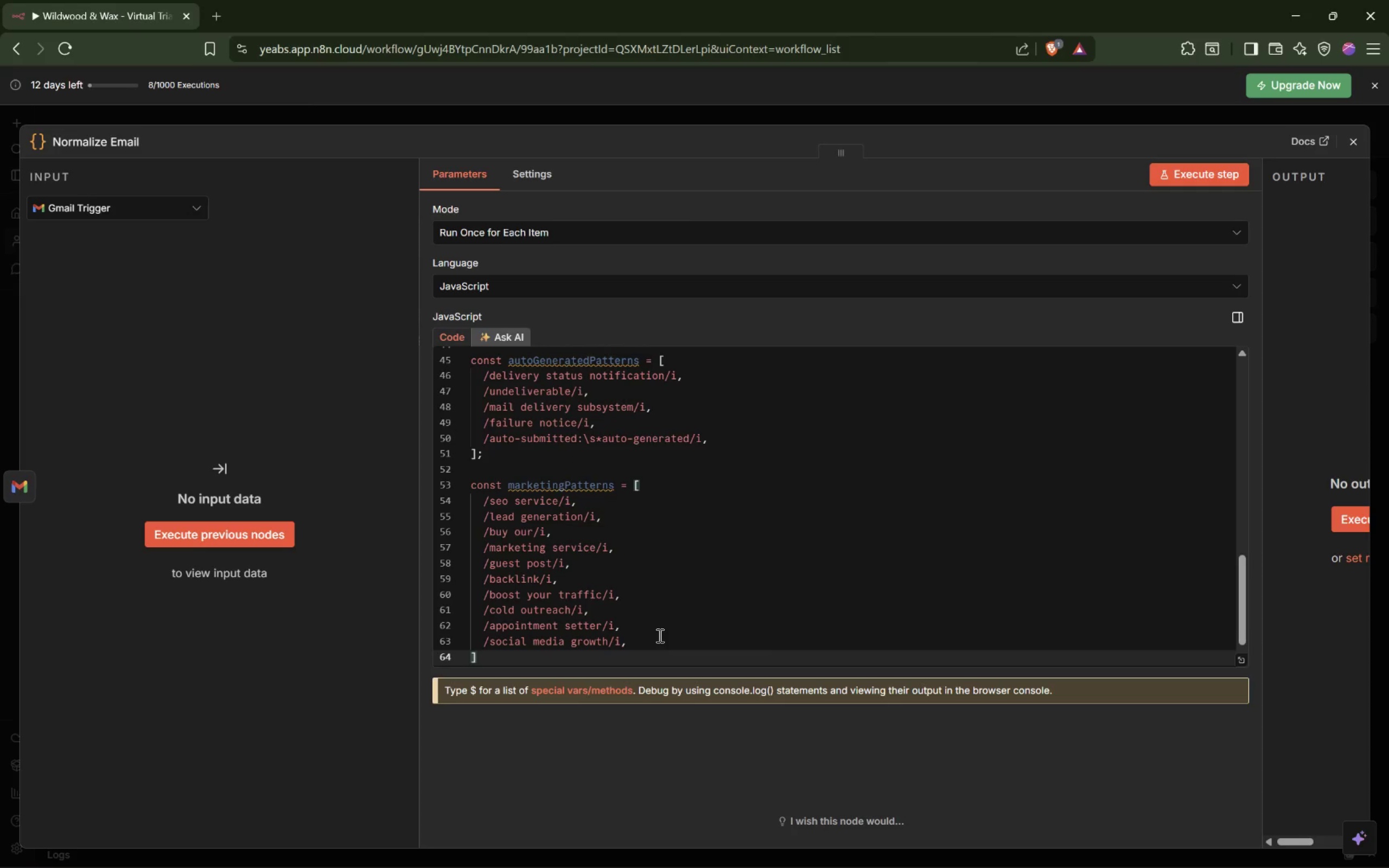 
key(Semicolon)
 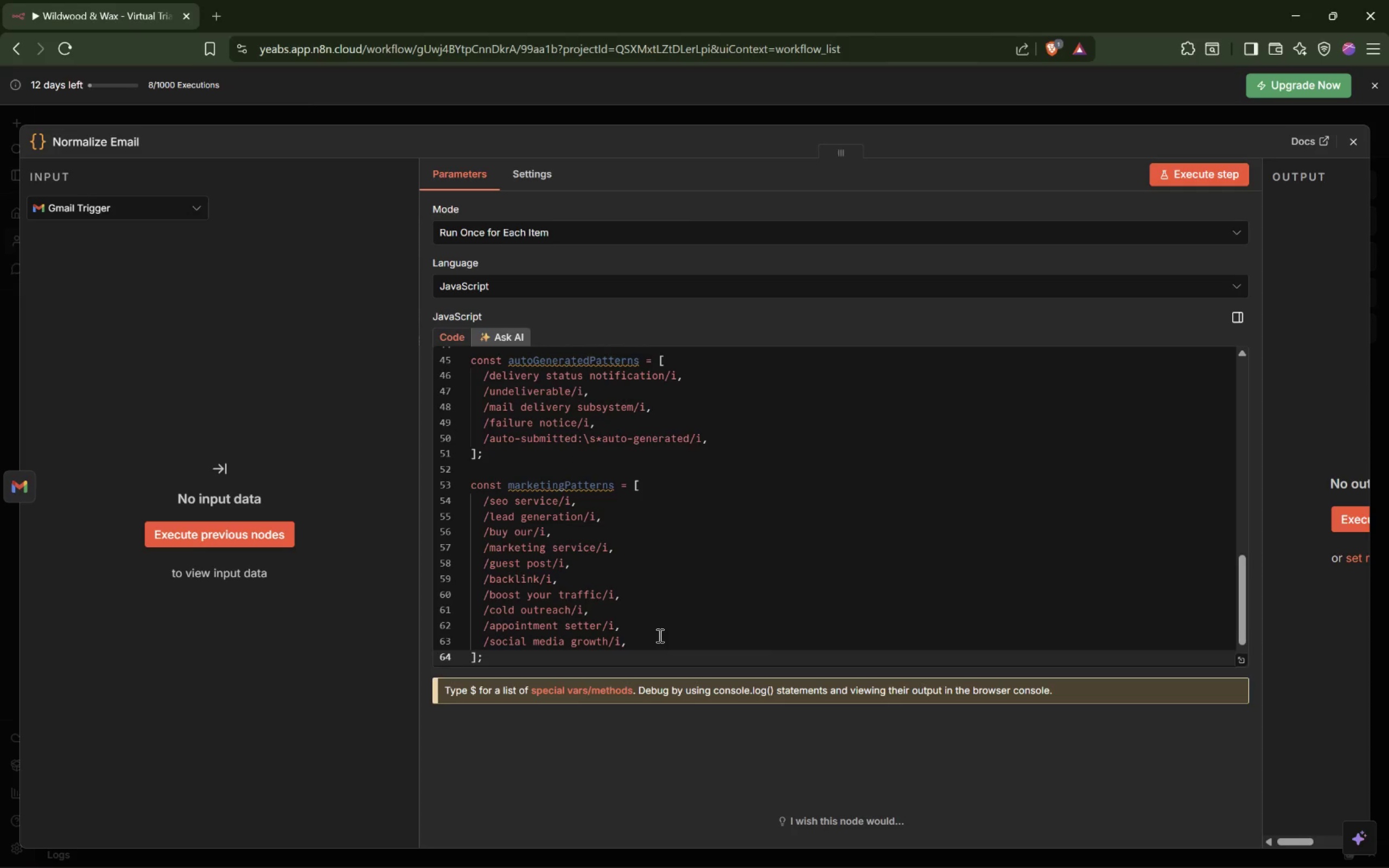 
key(Enter)
 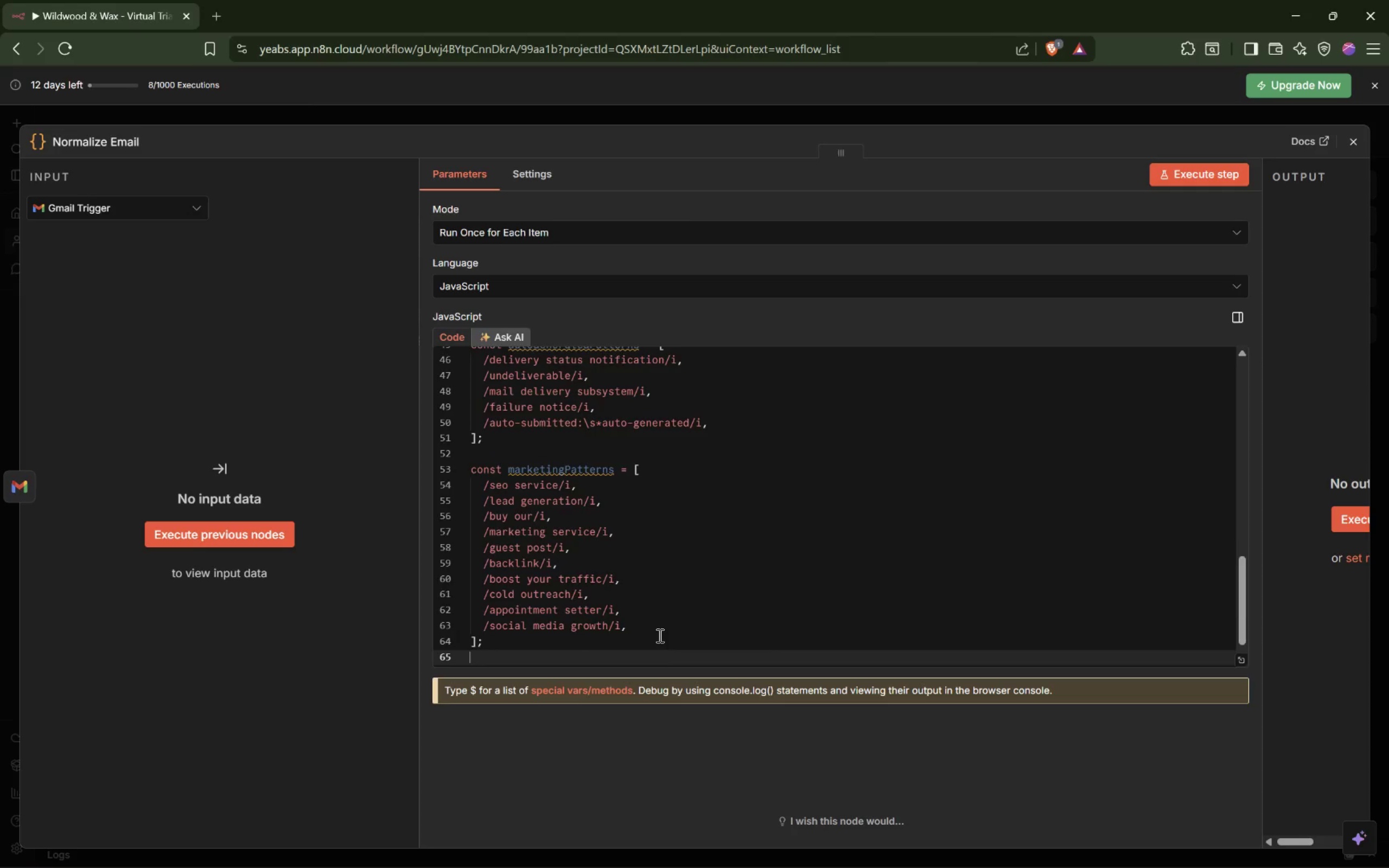 
key(Enter)
 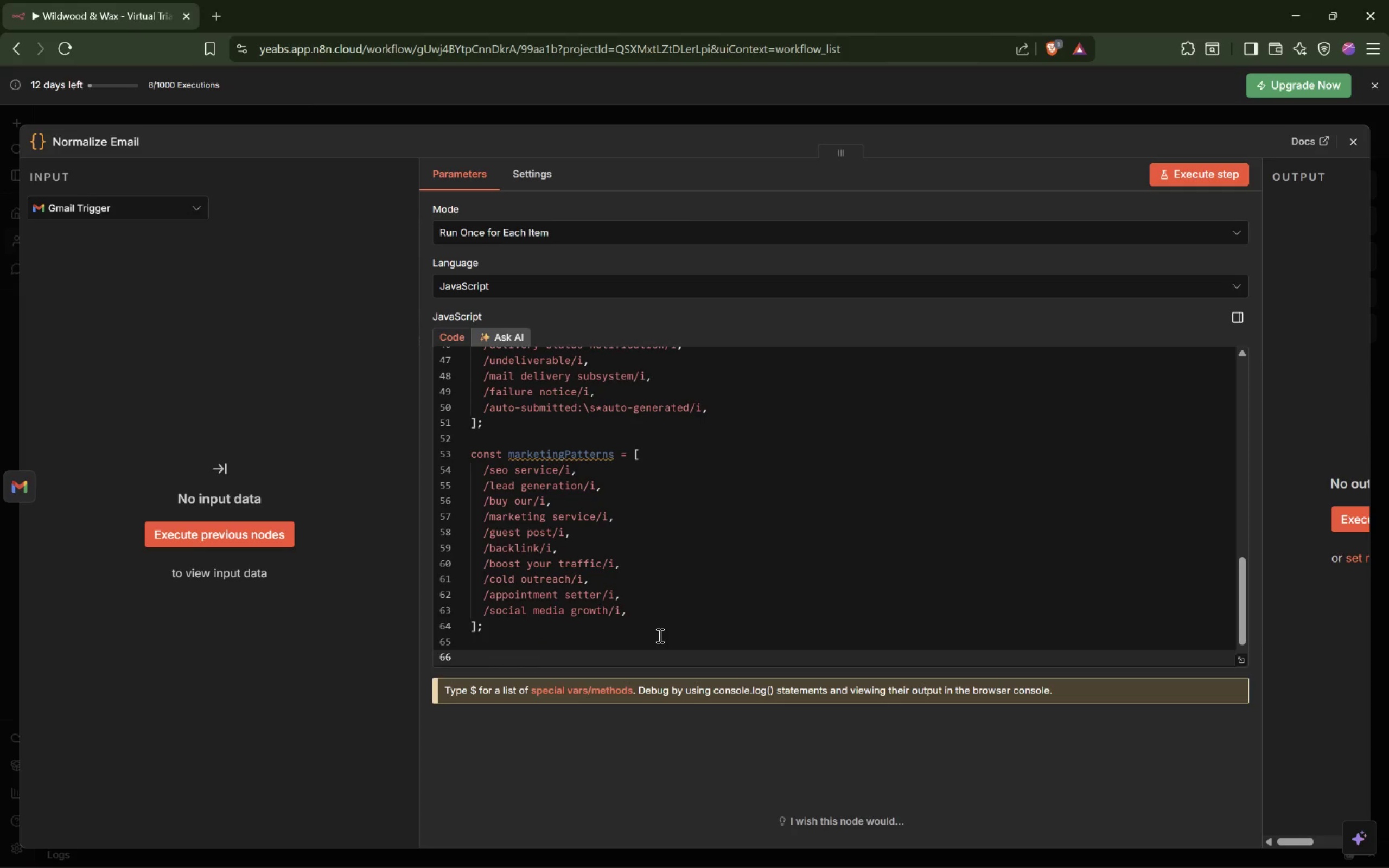 
type(const botSenderPatterns = [)
 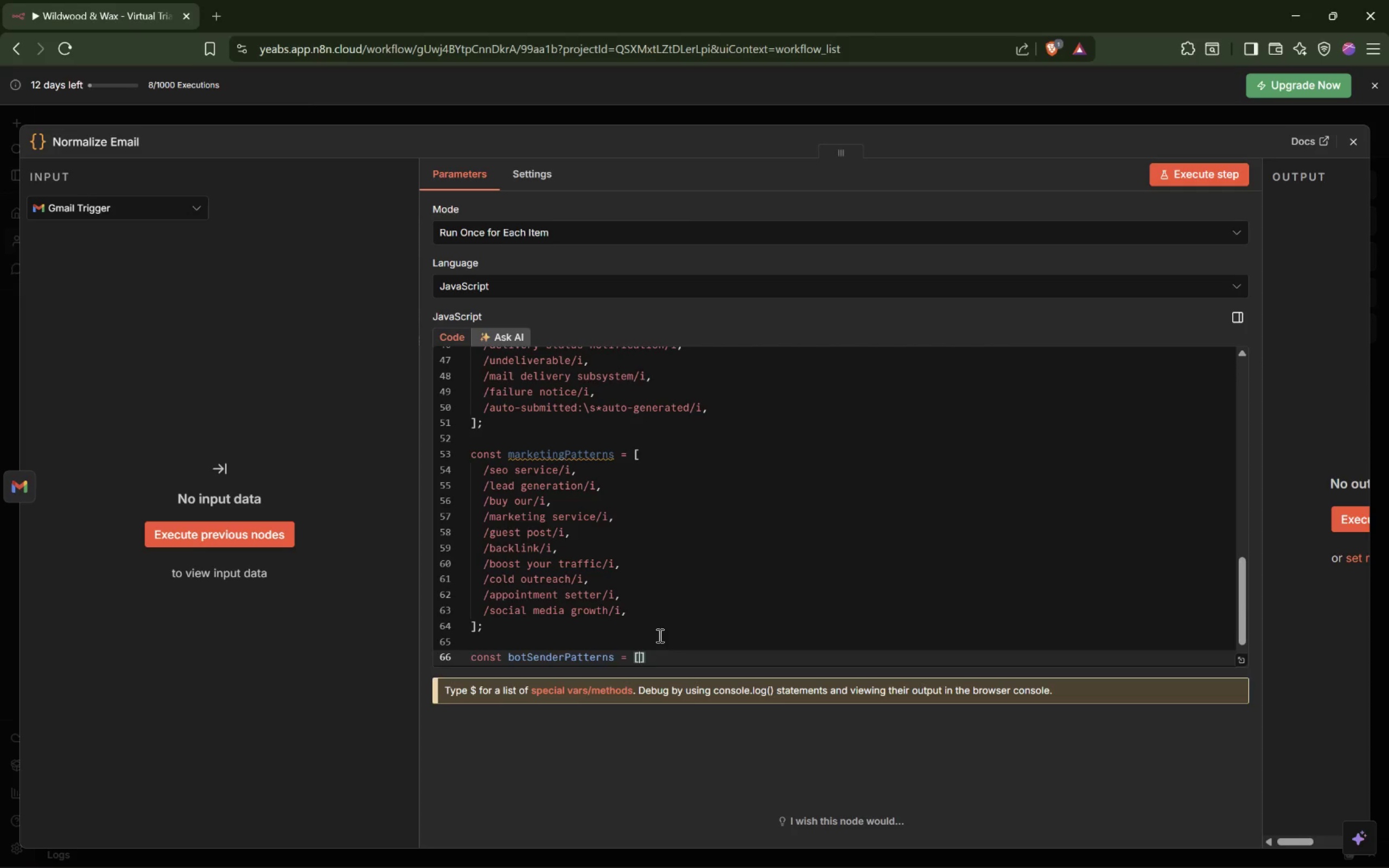 
key(Enter)
 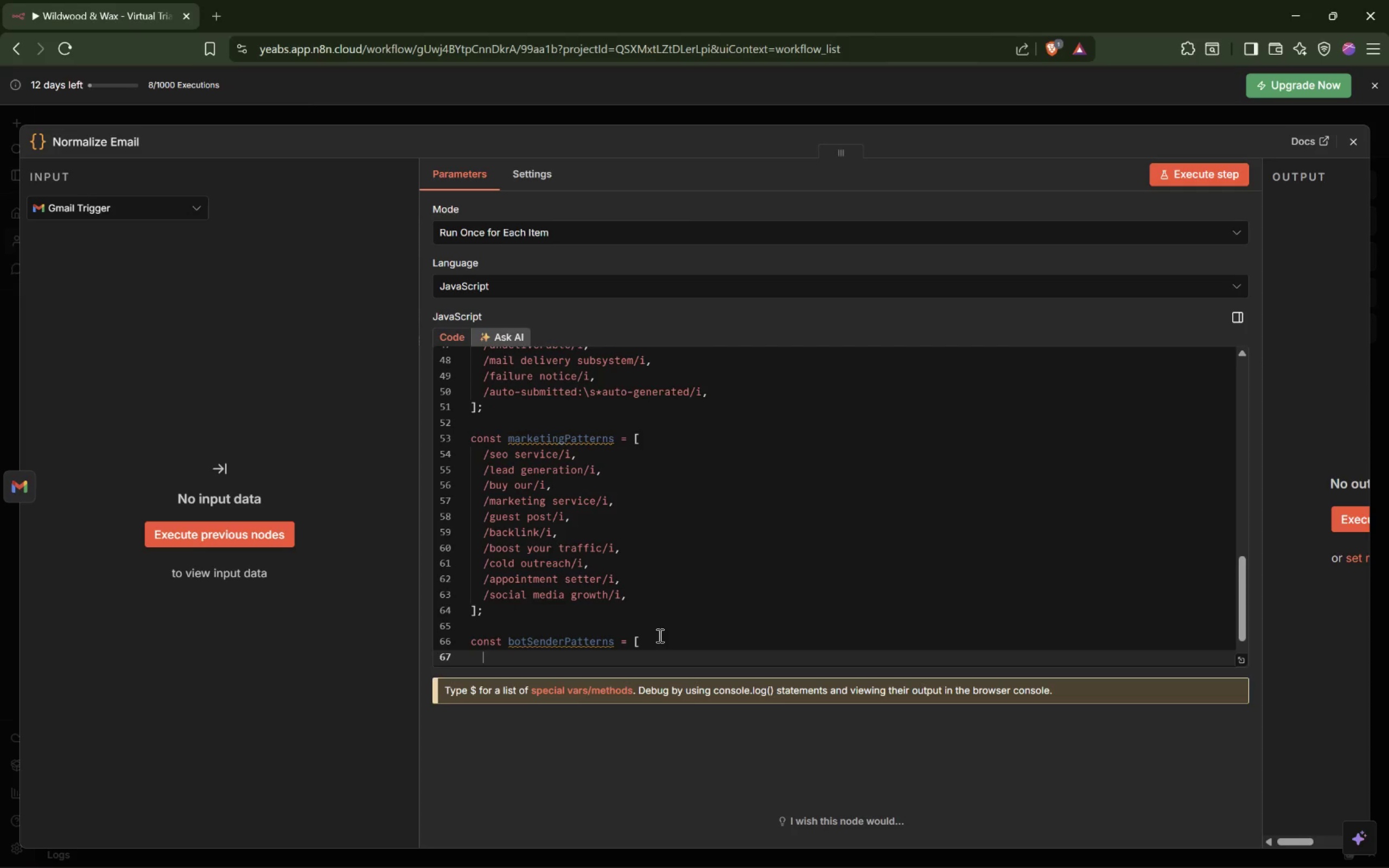 
type(/mailer-daemon/i)
 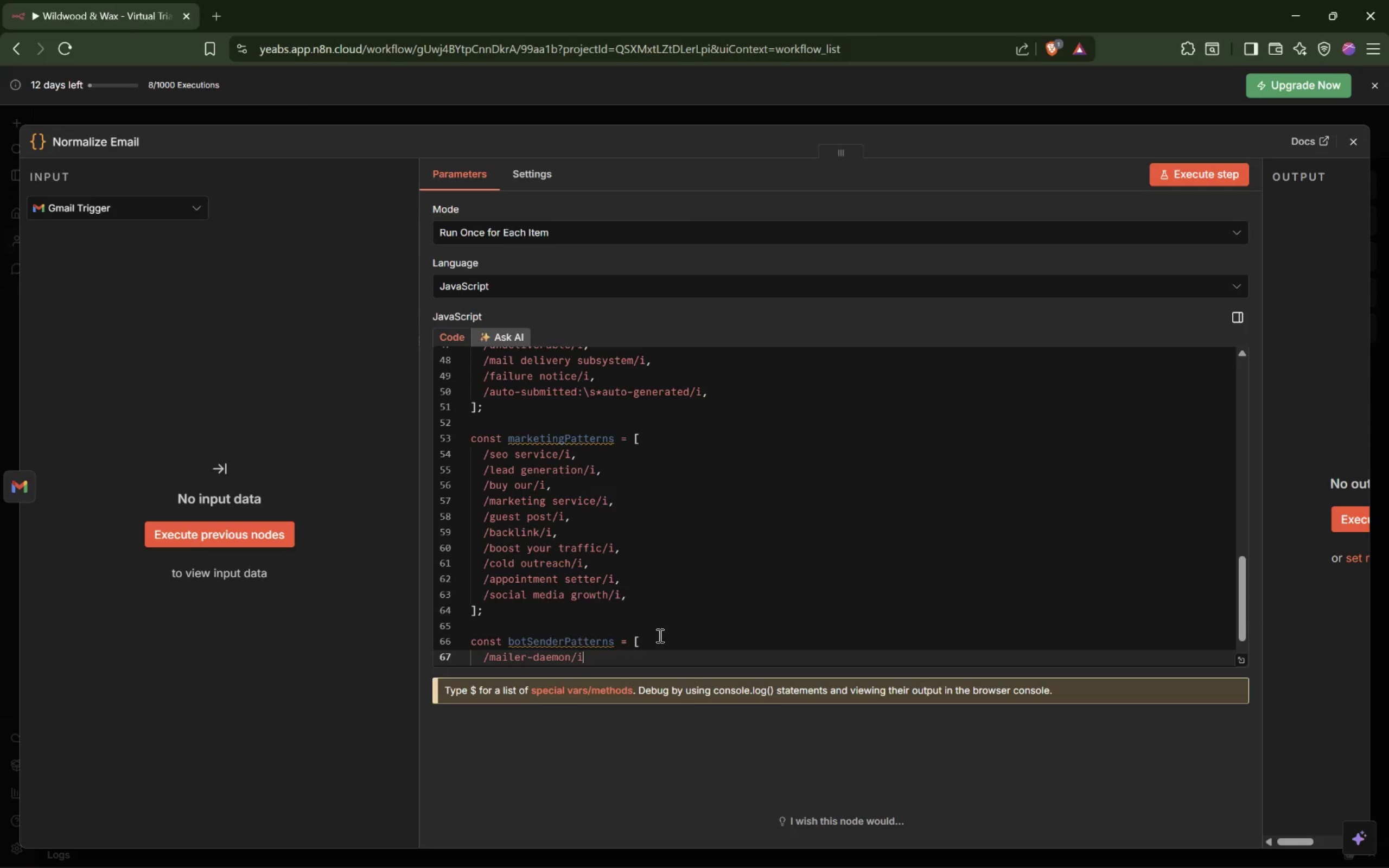 
wait(7.08)
 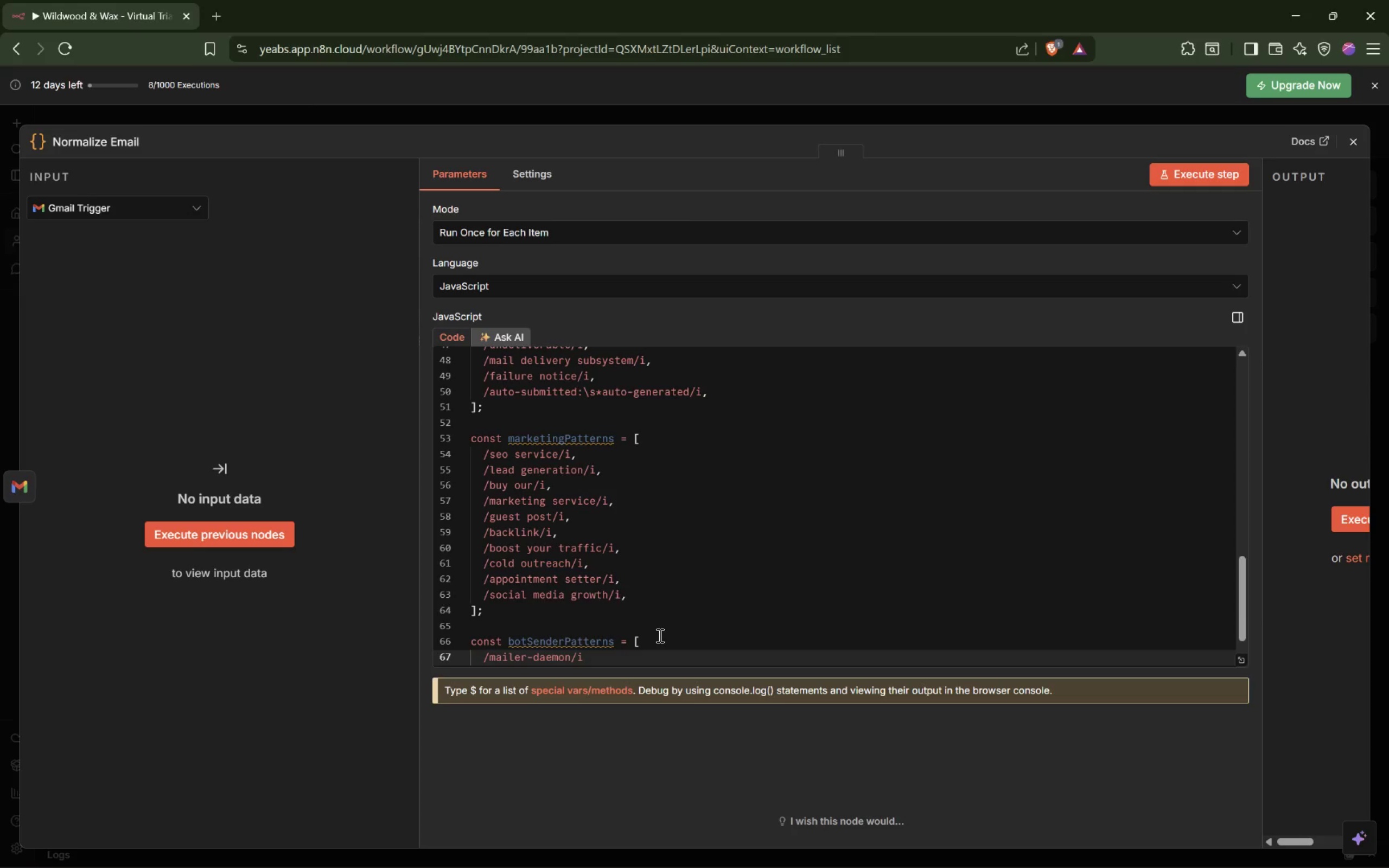 
key(Comma)
 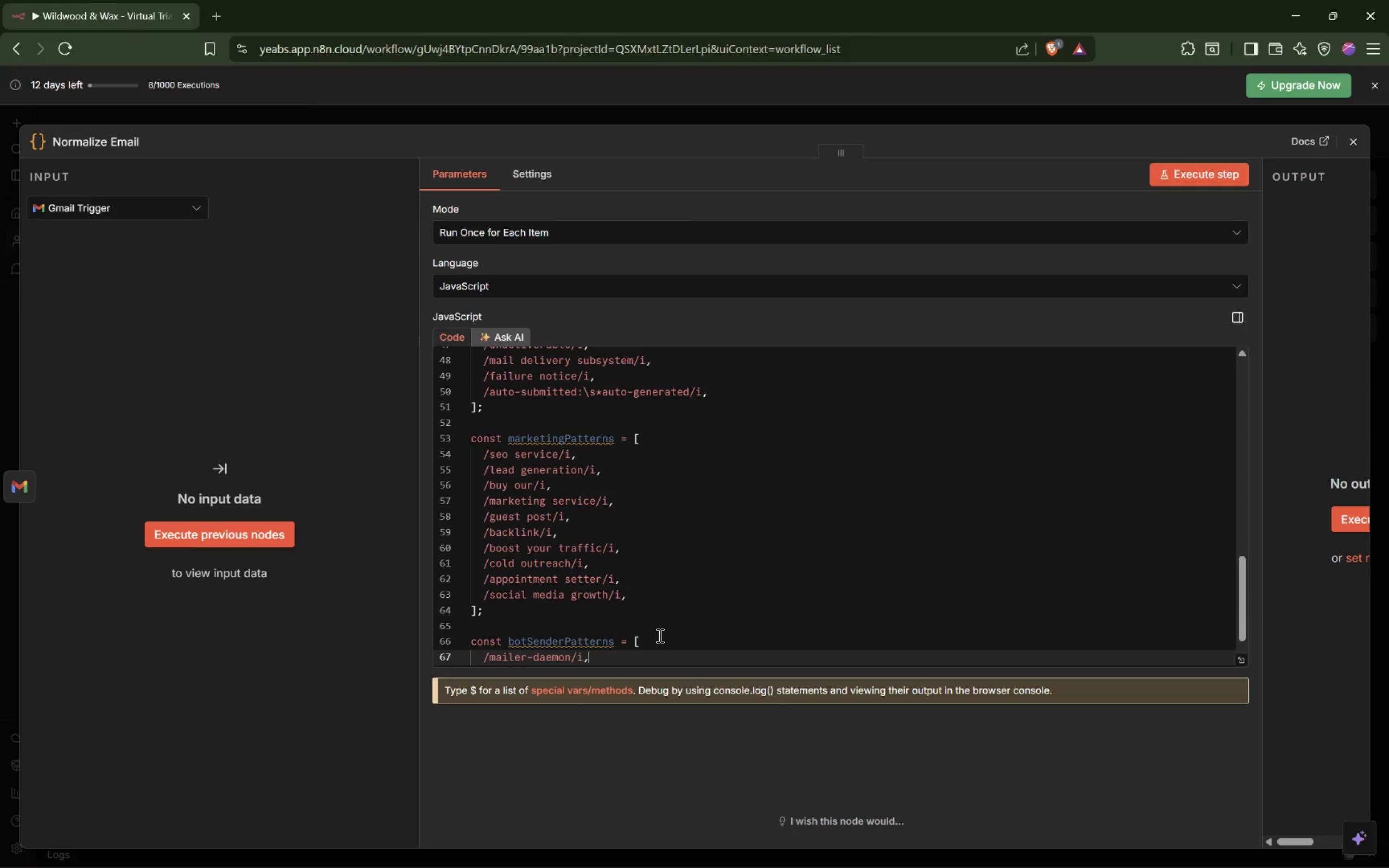 
key(Enter)
 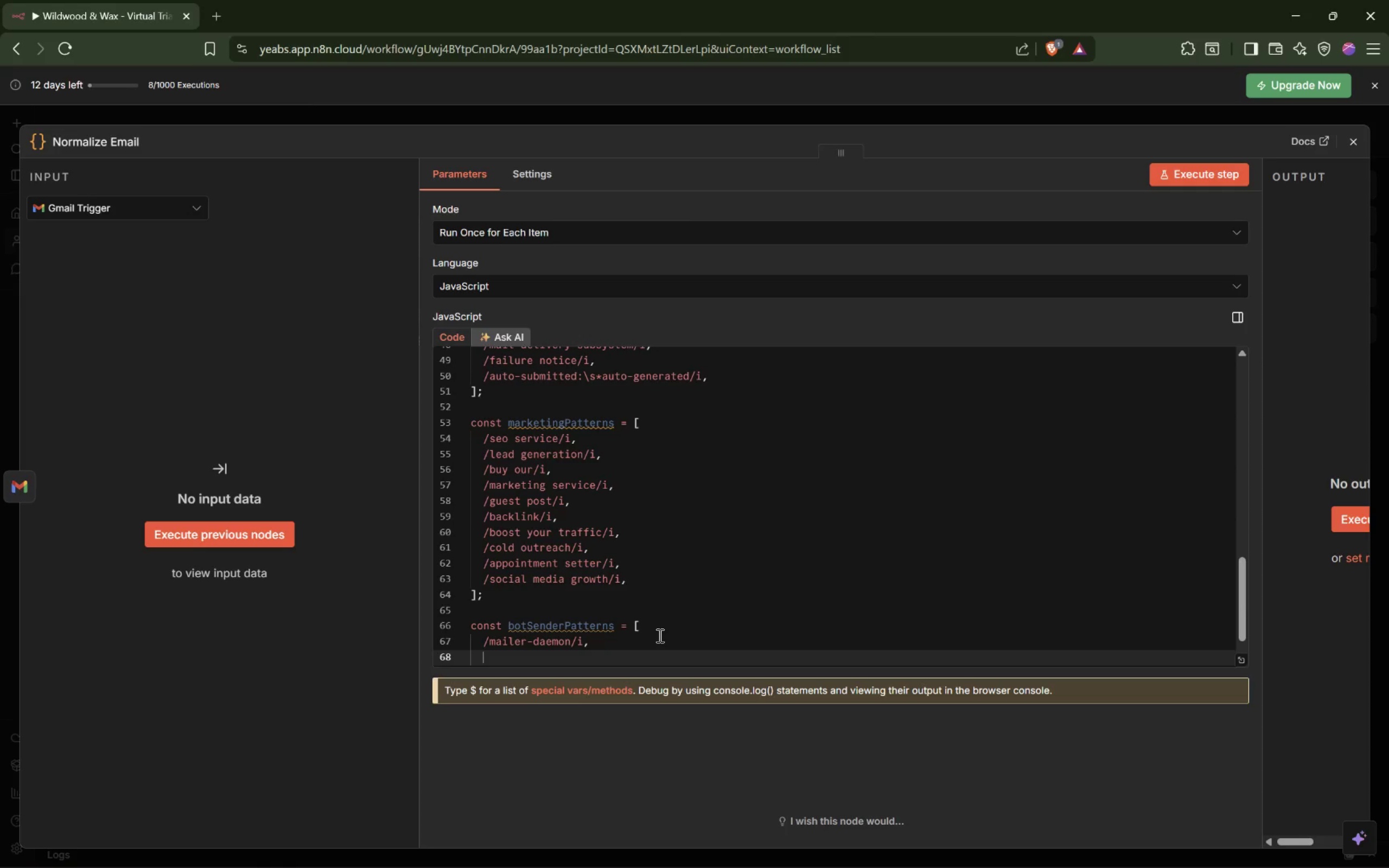 
type(/postmaster/i,)
 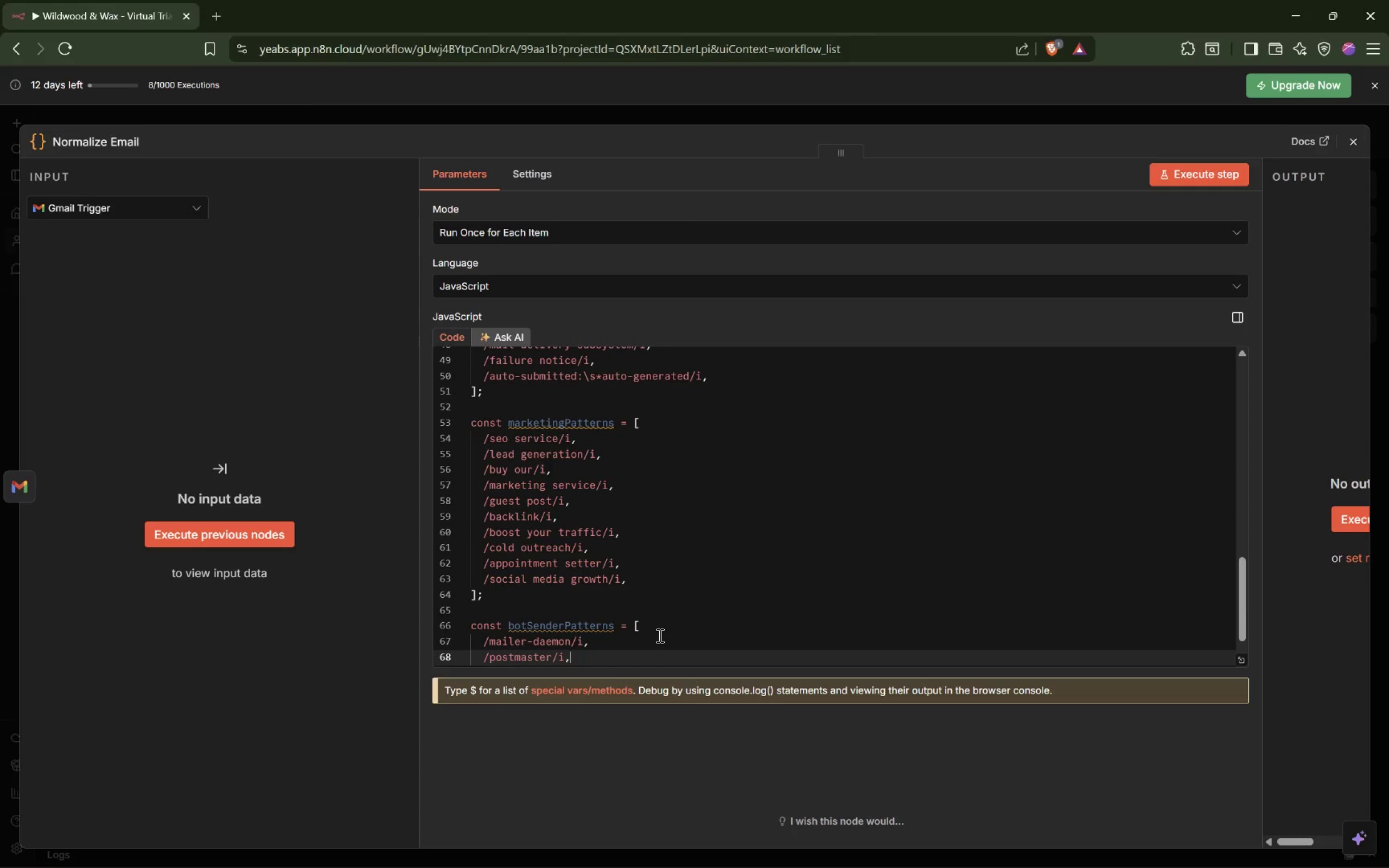 
key(Enter)
 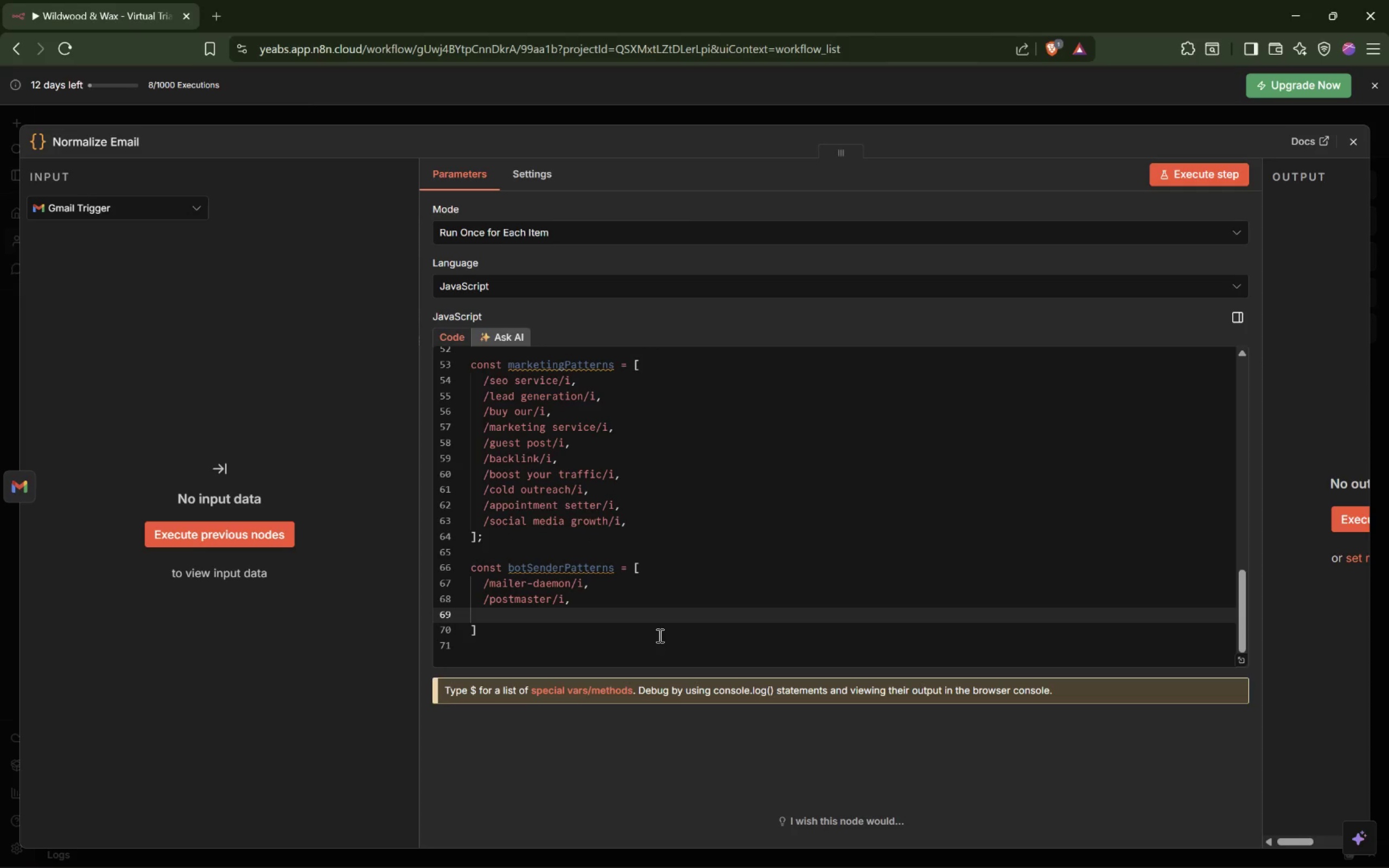 
type(/no-?reply/i,)
 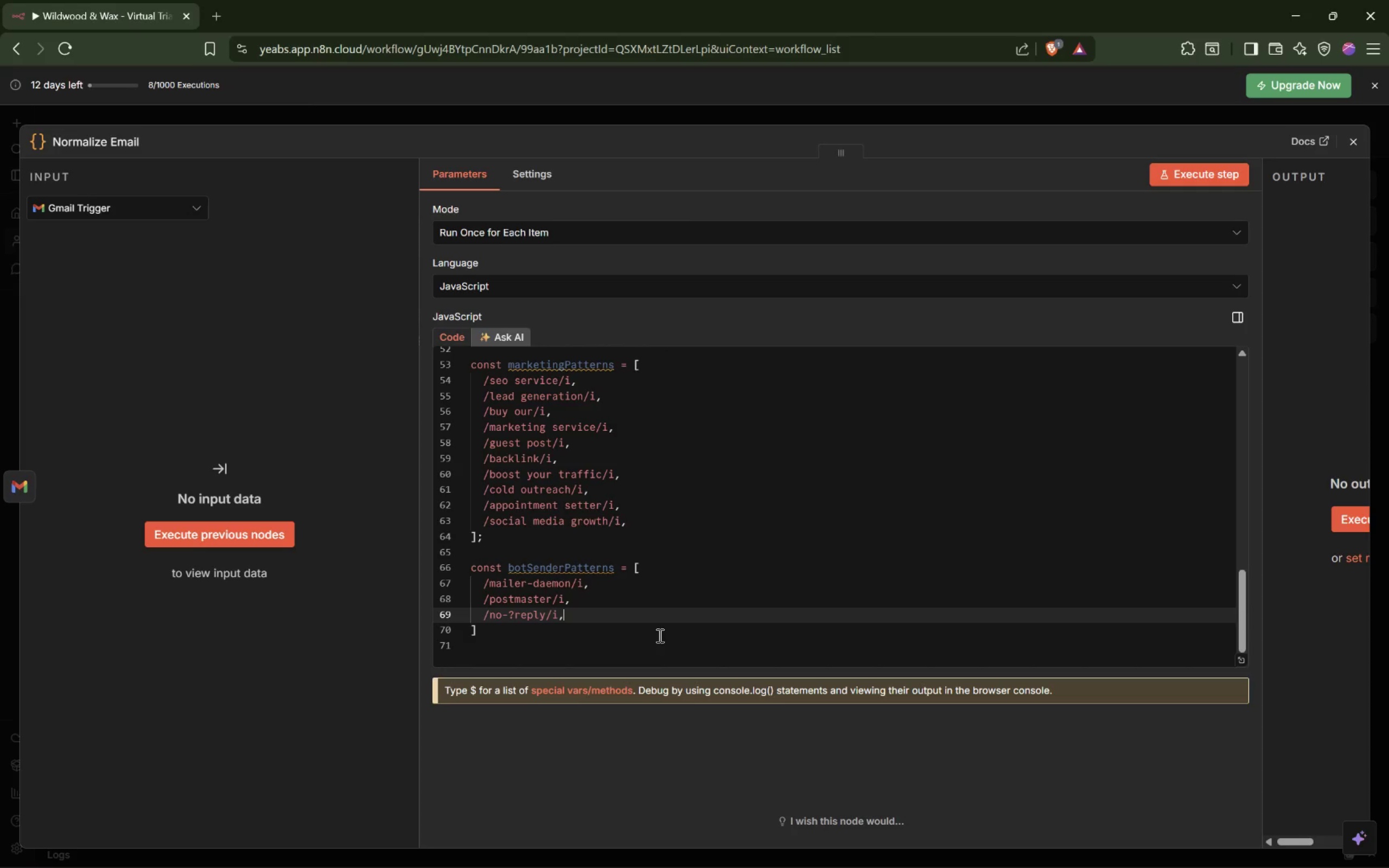 
key(Enter)
 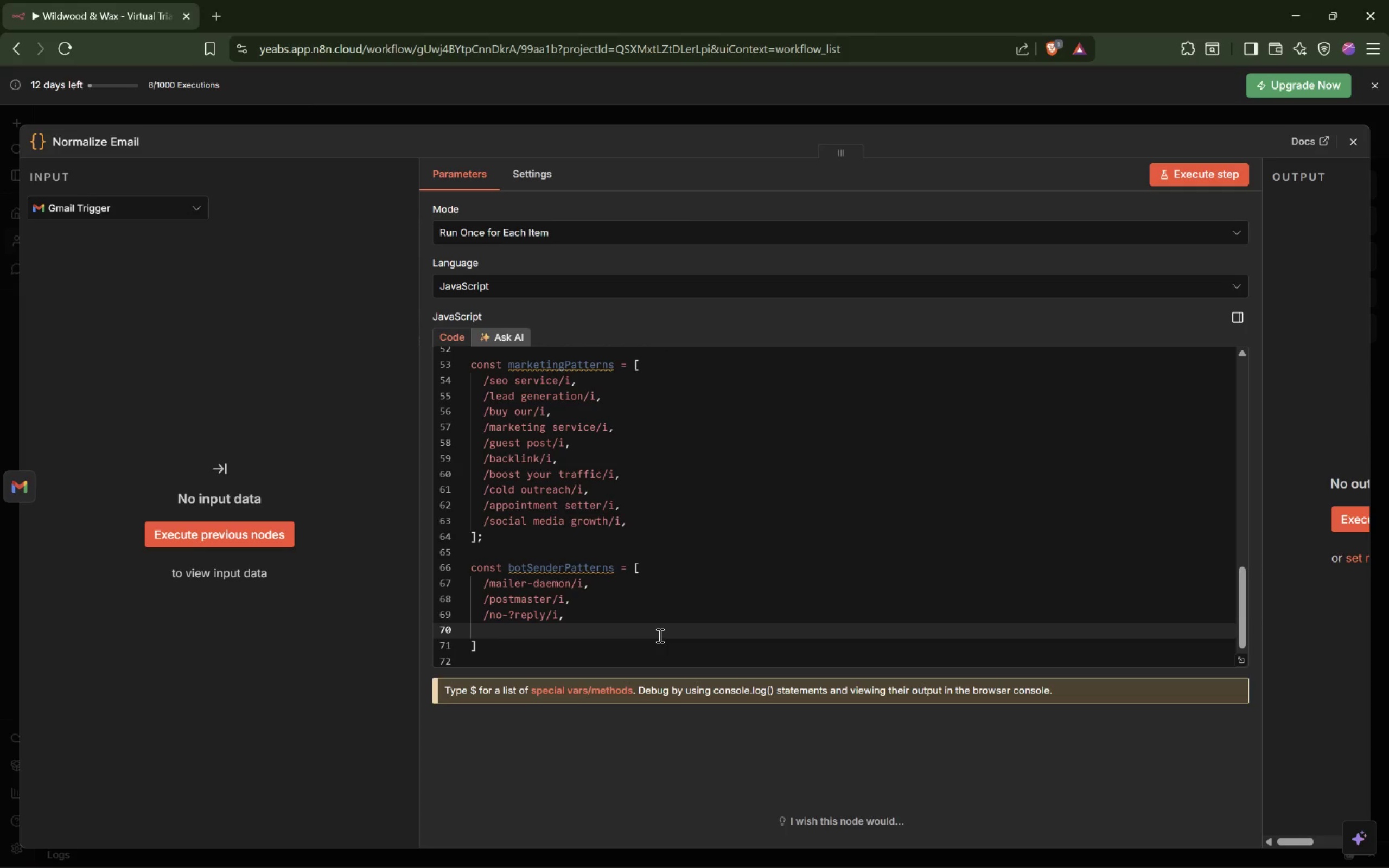 
type(/do-?not-?reply/i,)
 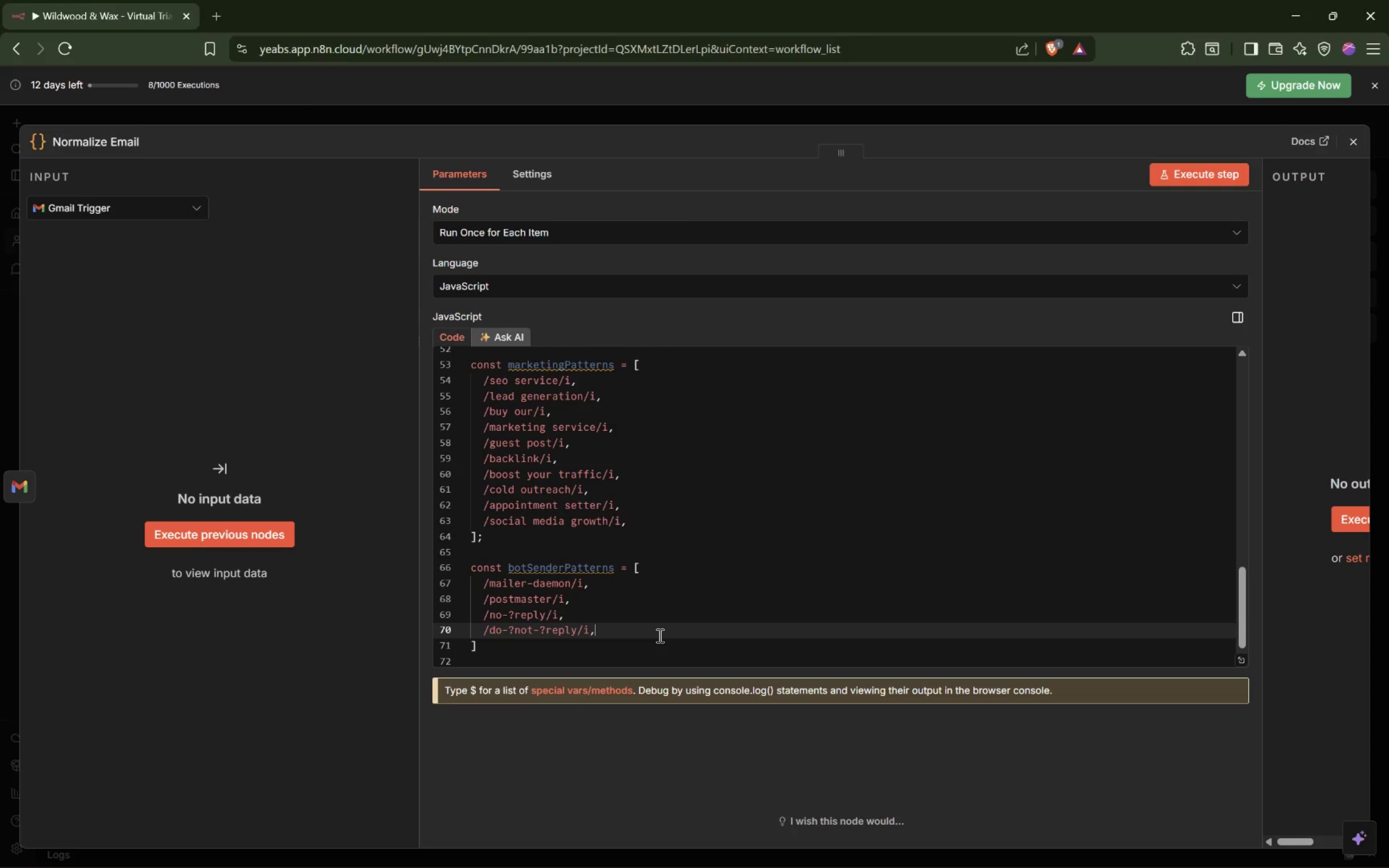 
key(Enter)
 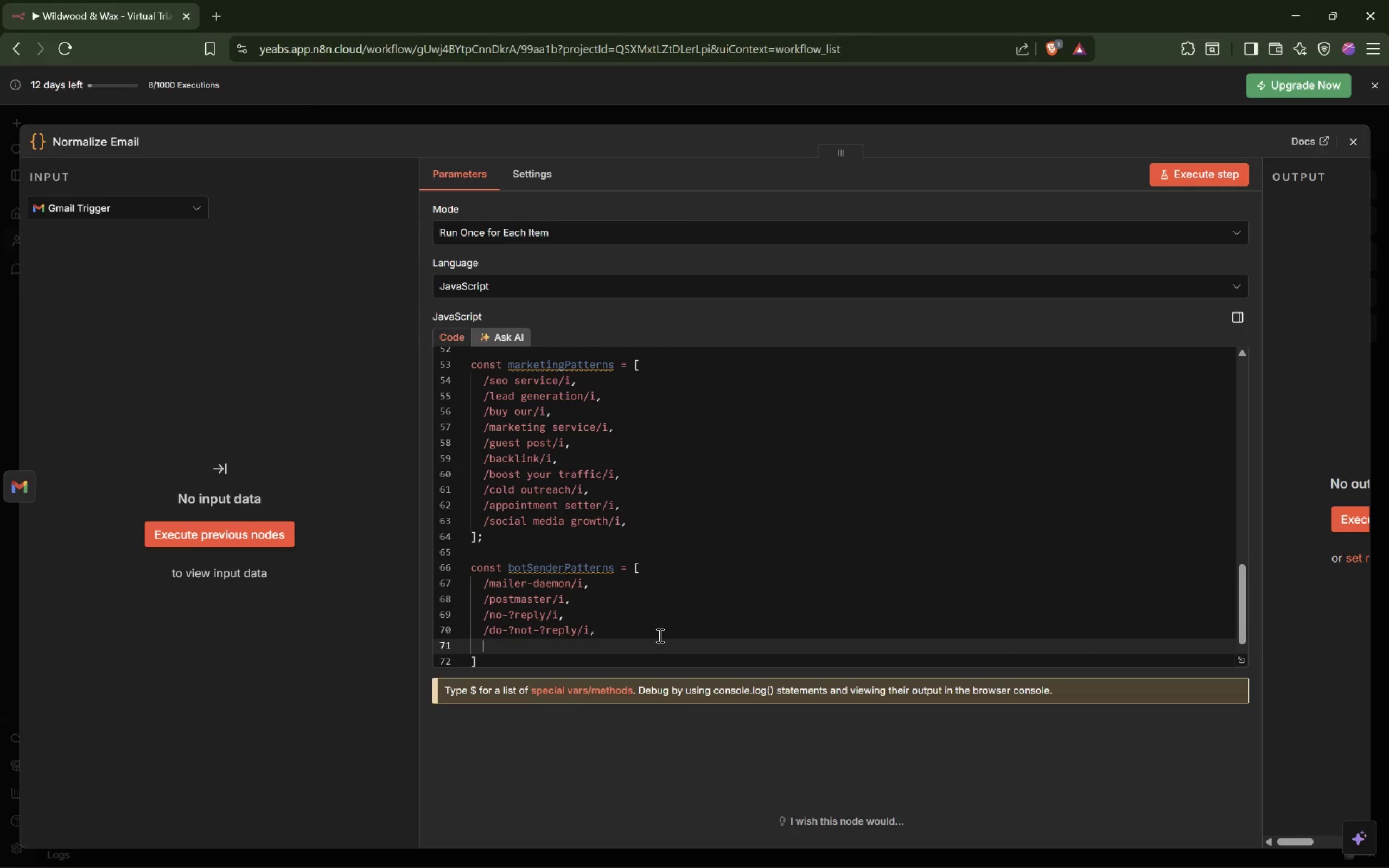 
type(/notification/i,)
 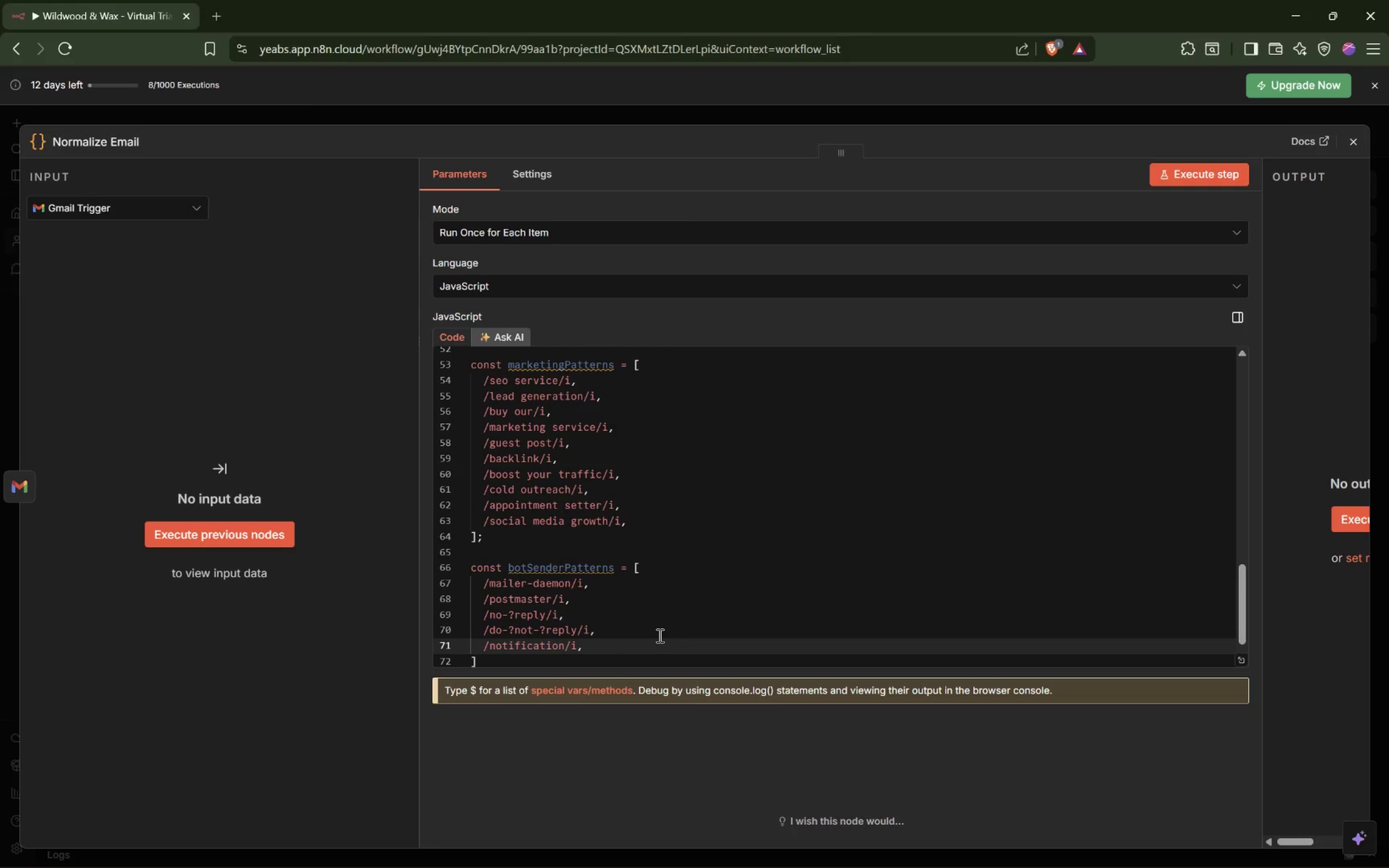 
key(Enter)
 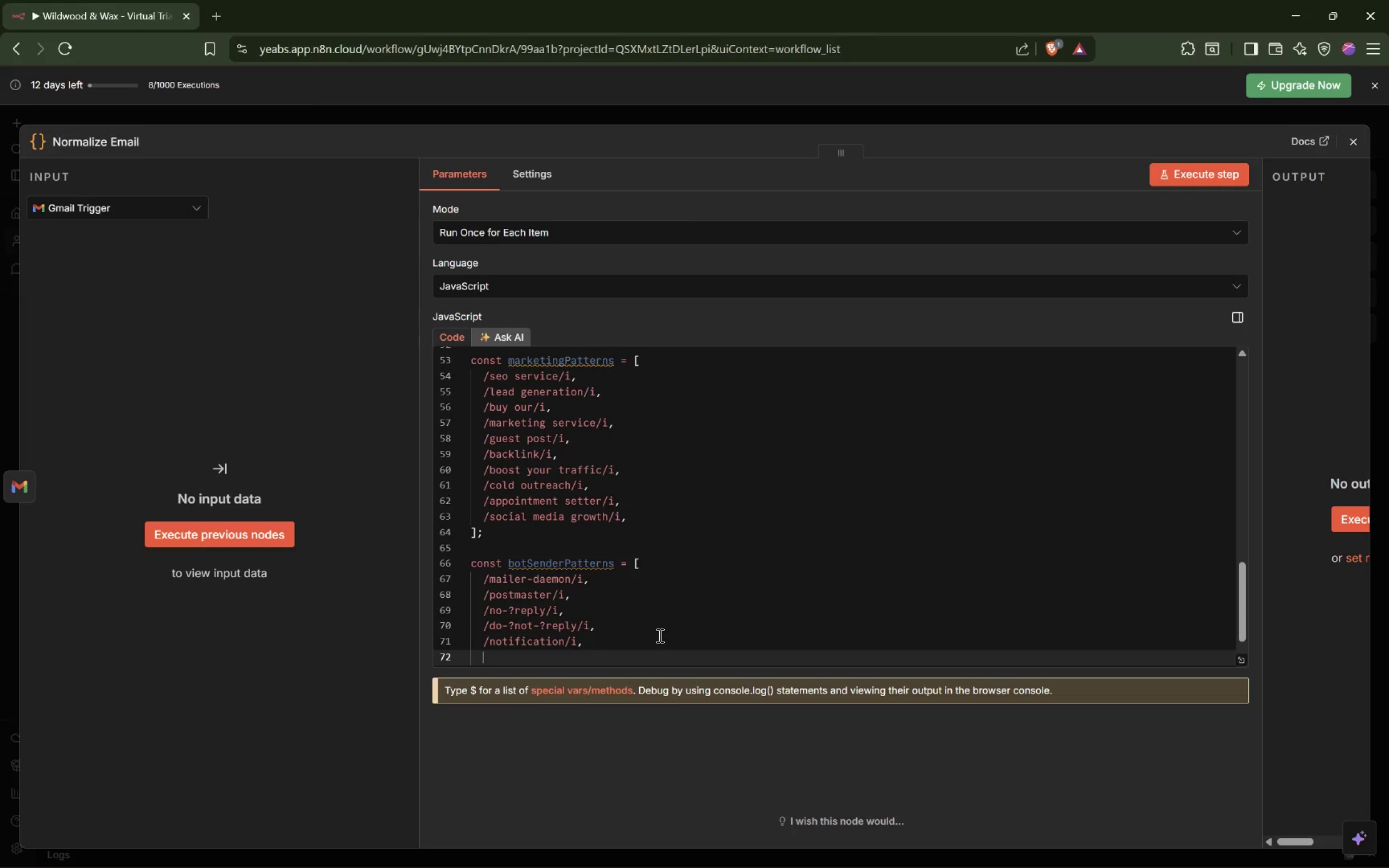 
type(/bounce/i,)
 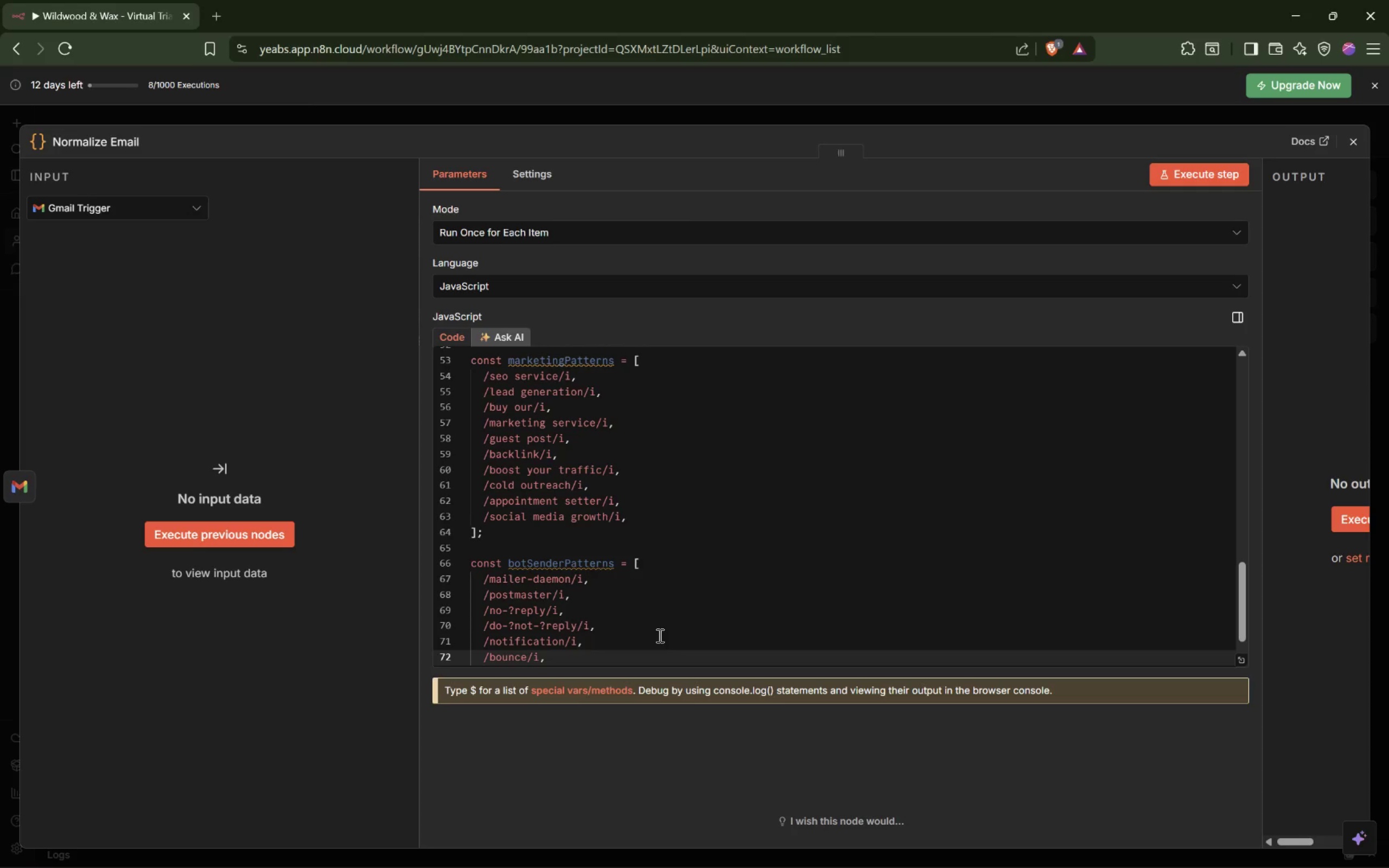 
key(Enter)
 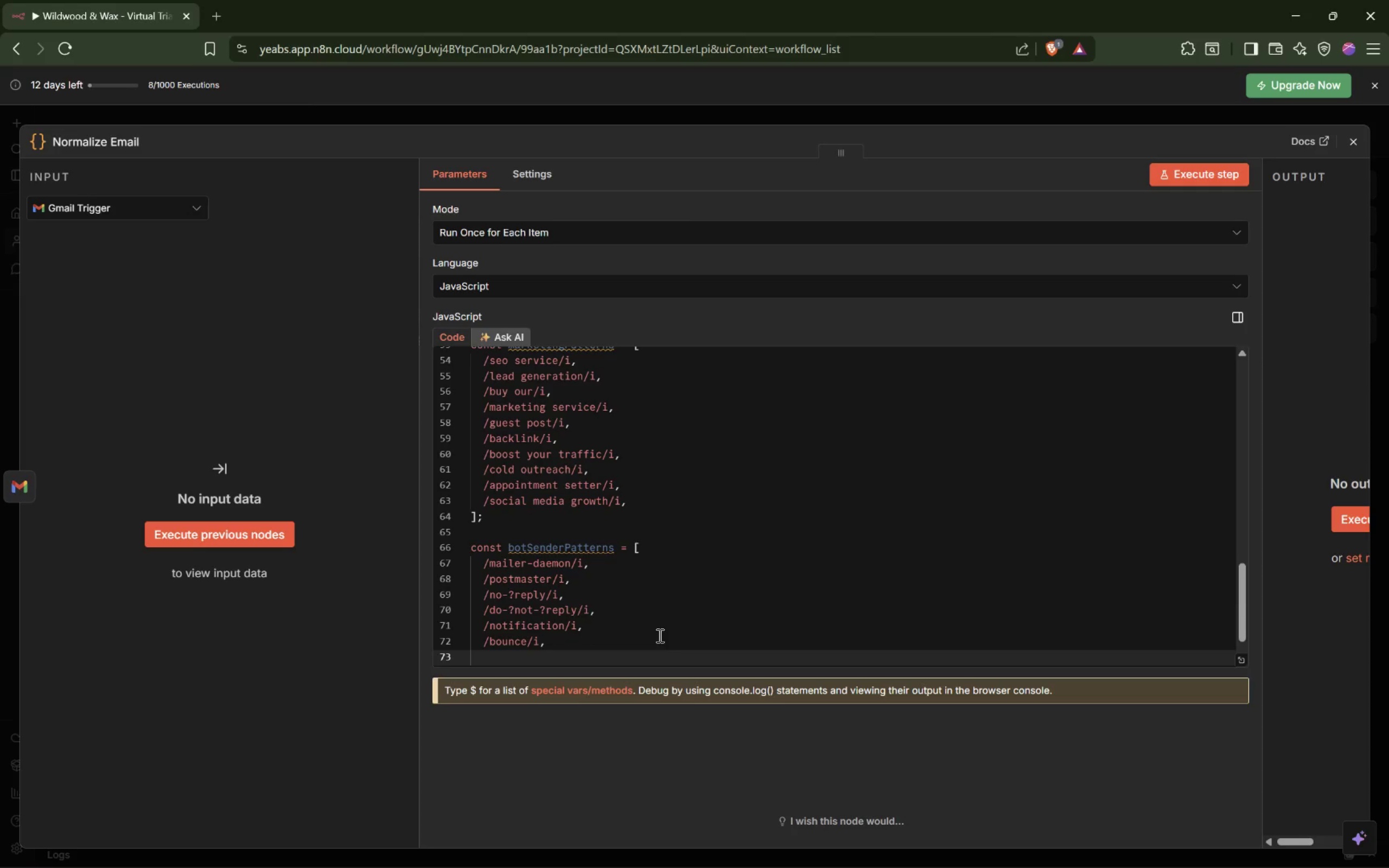 
type(/automated/i)
 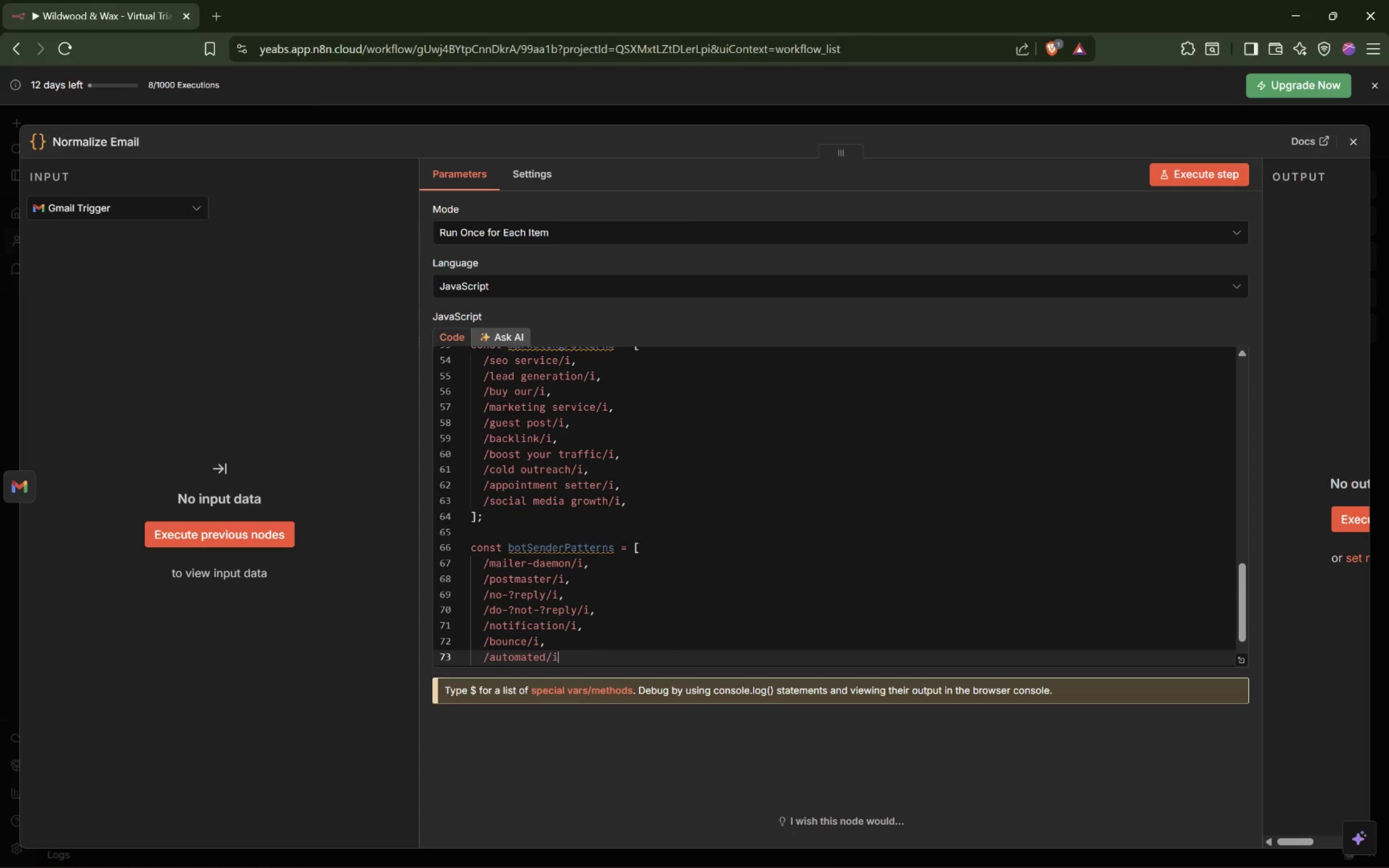 
left_click([1310, 851])
 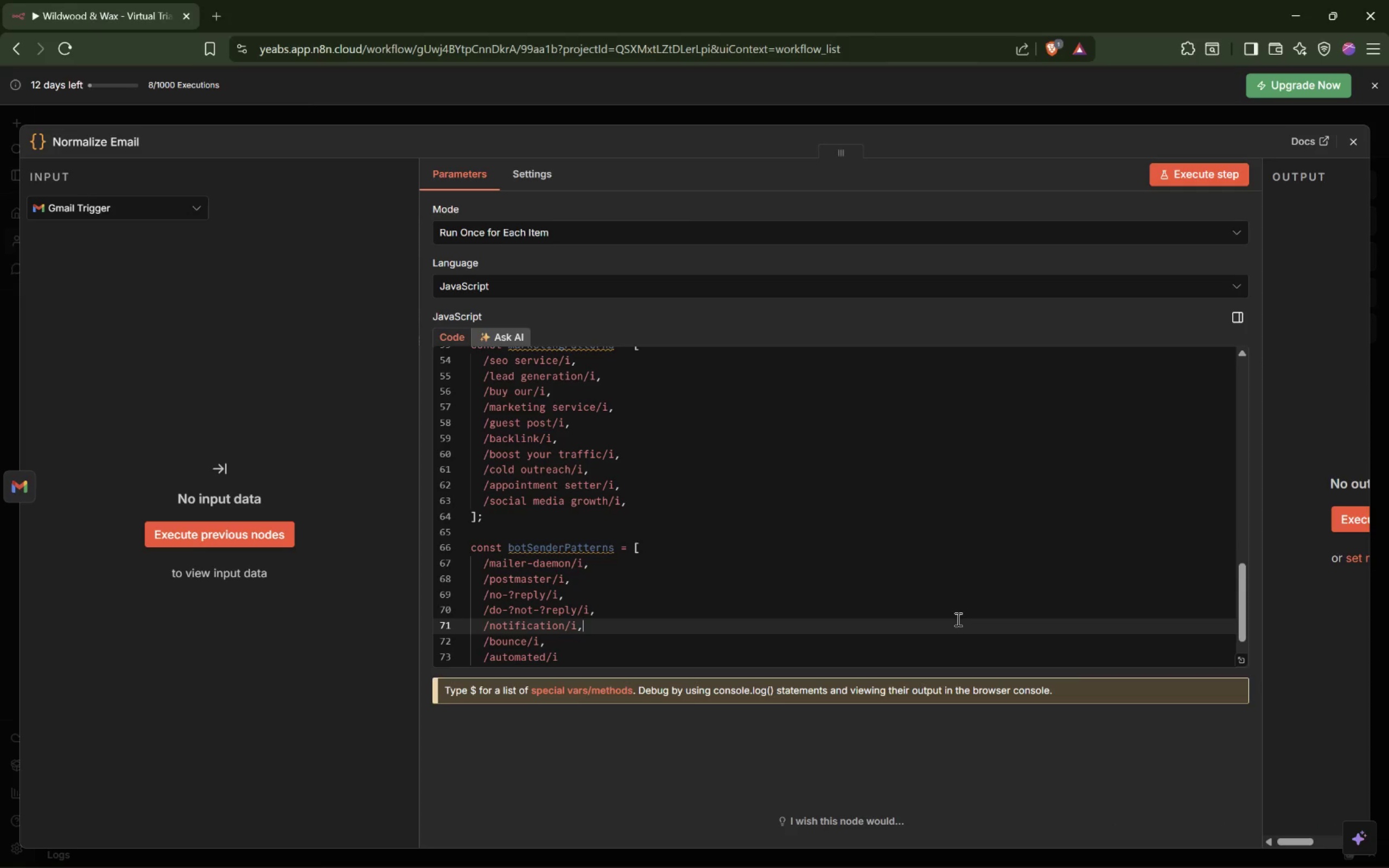 
wait(9.03)
 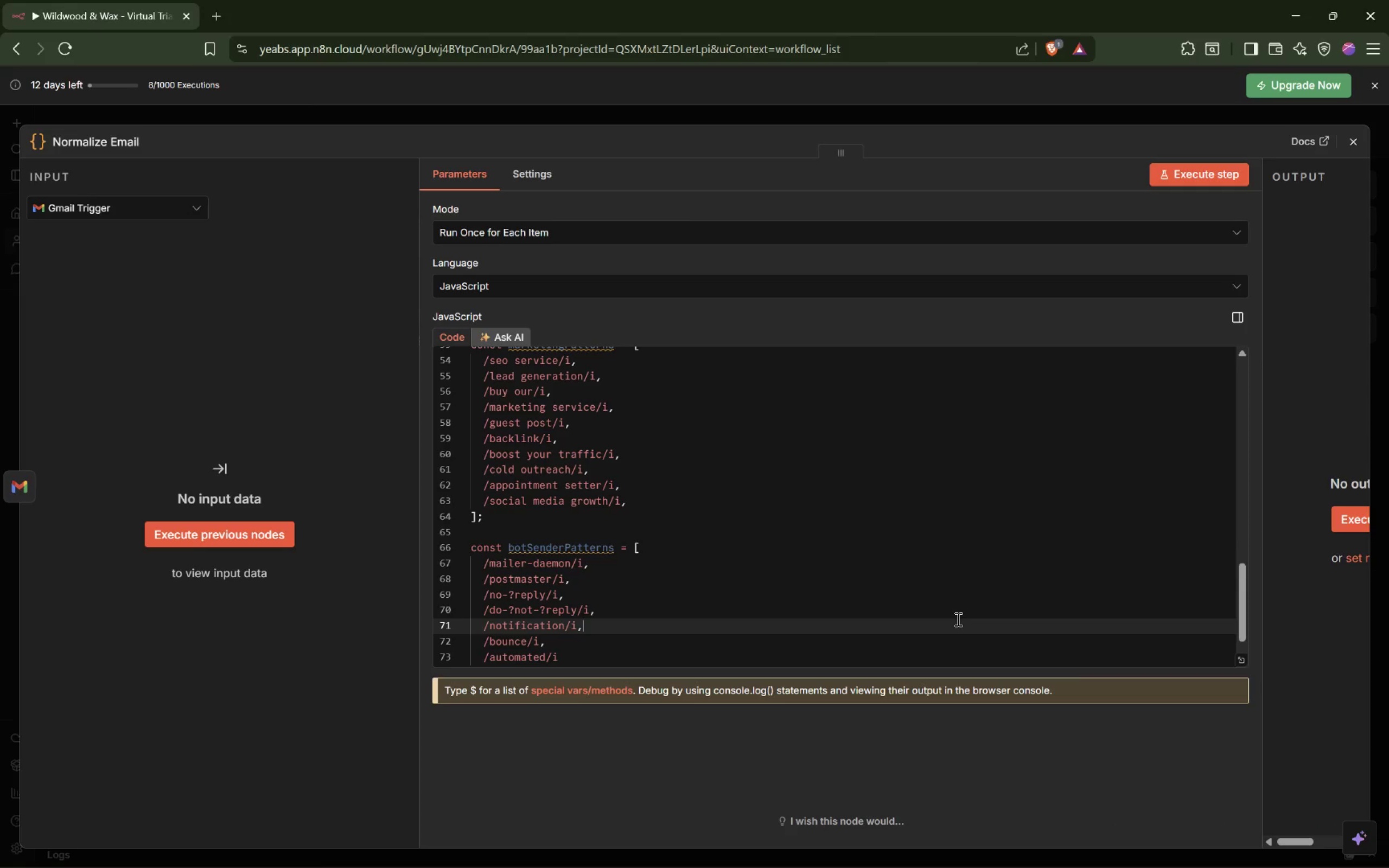 
key(ArrowDown)
 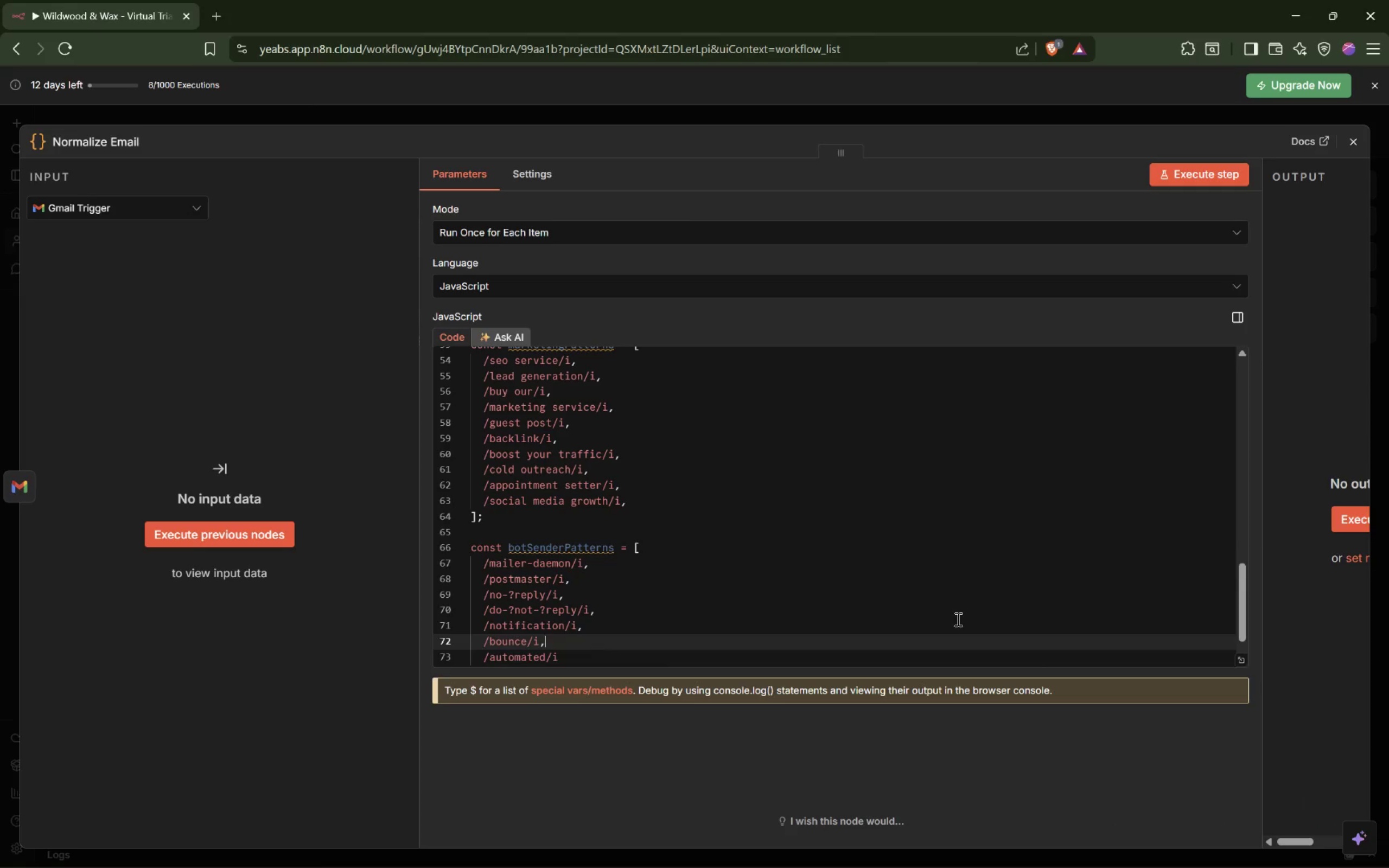 
key(ArrowDown)
 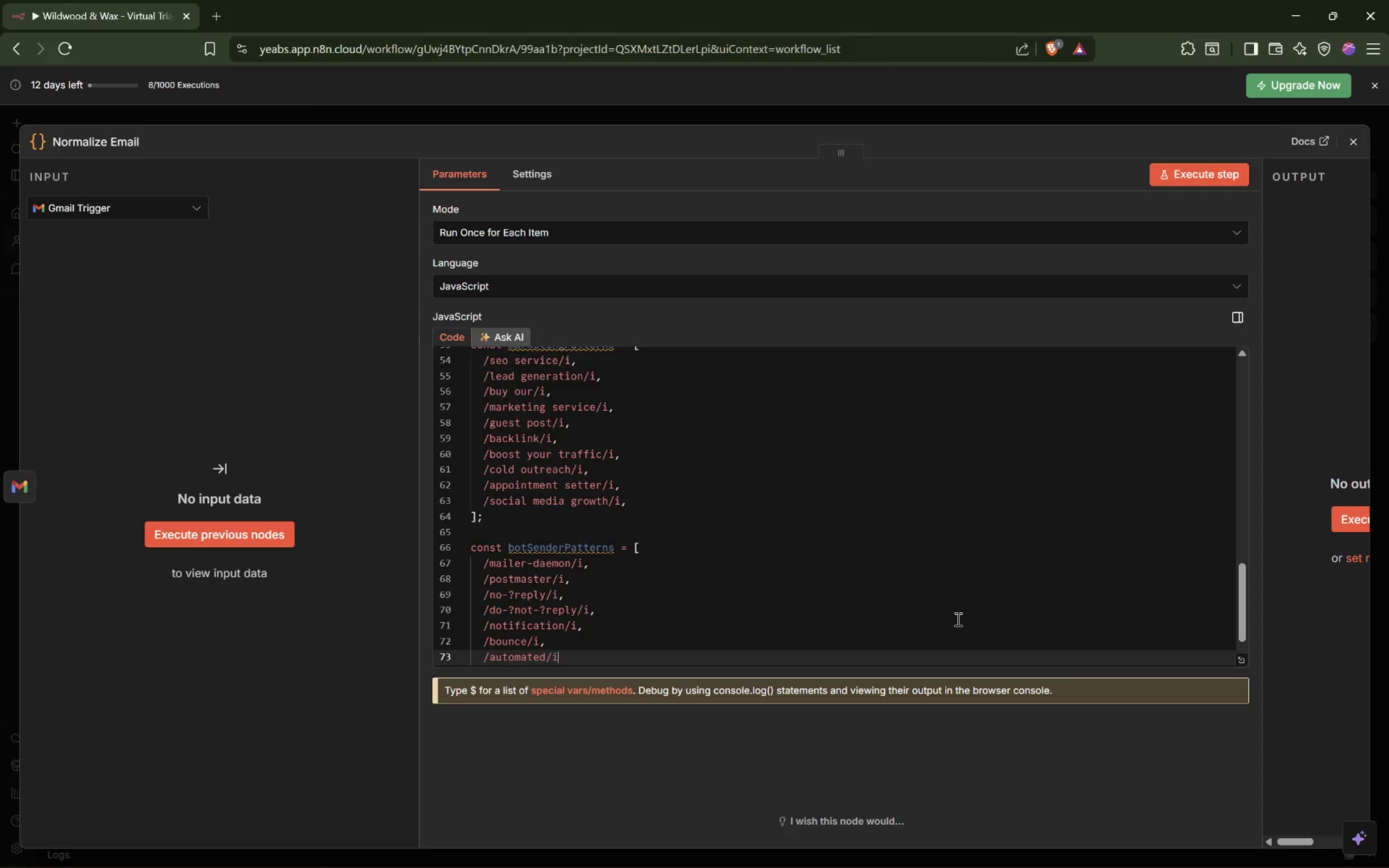 
key(ArrowDown)
 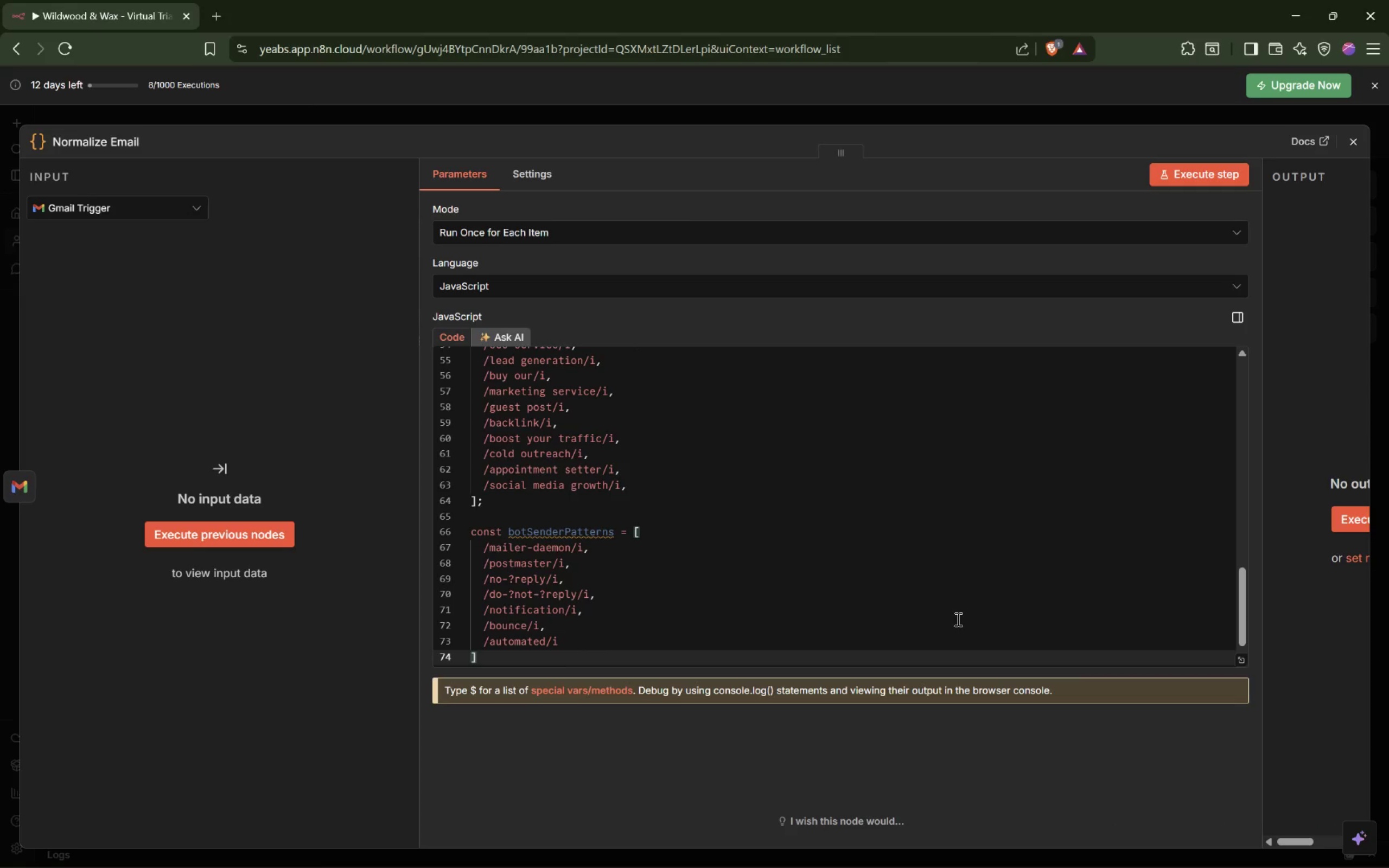 
key(Semicolon)
 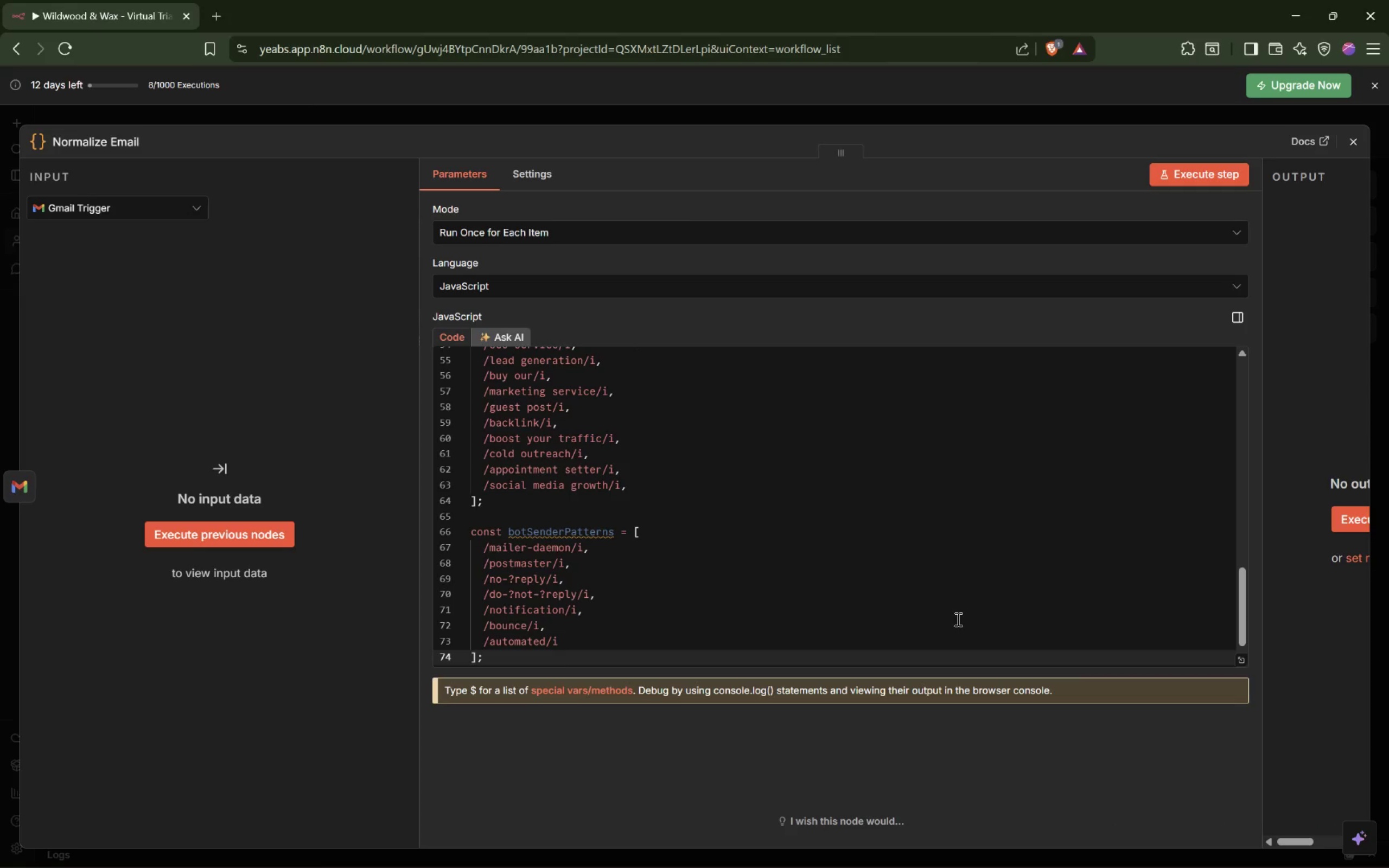 
key(Enter)
 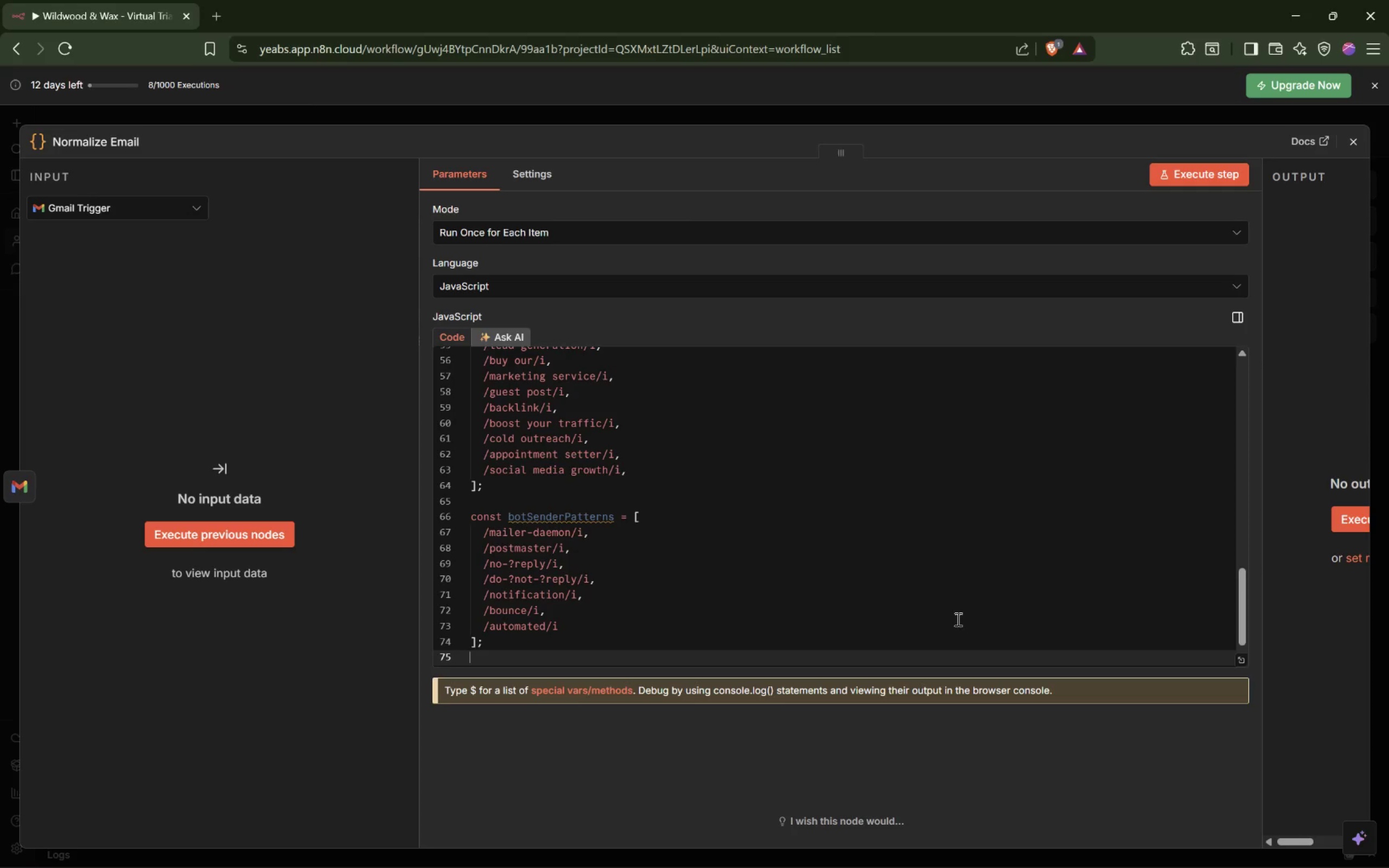 
key(Enter)
 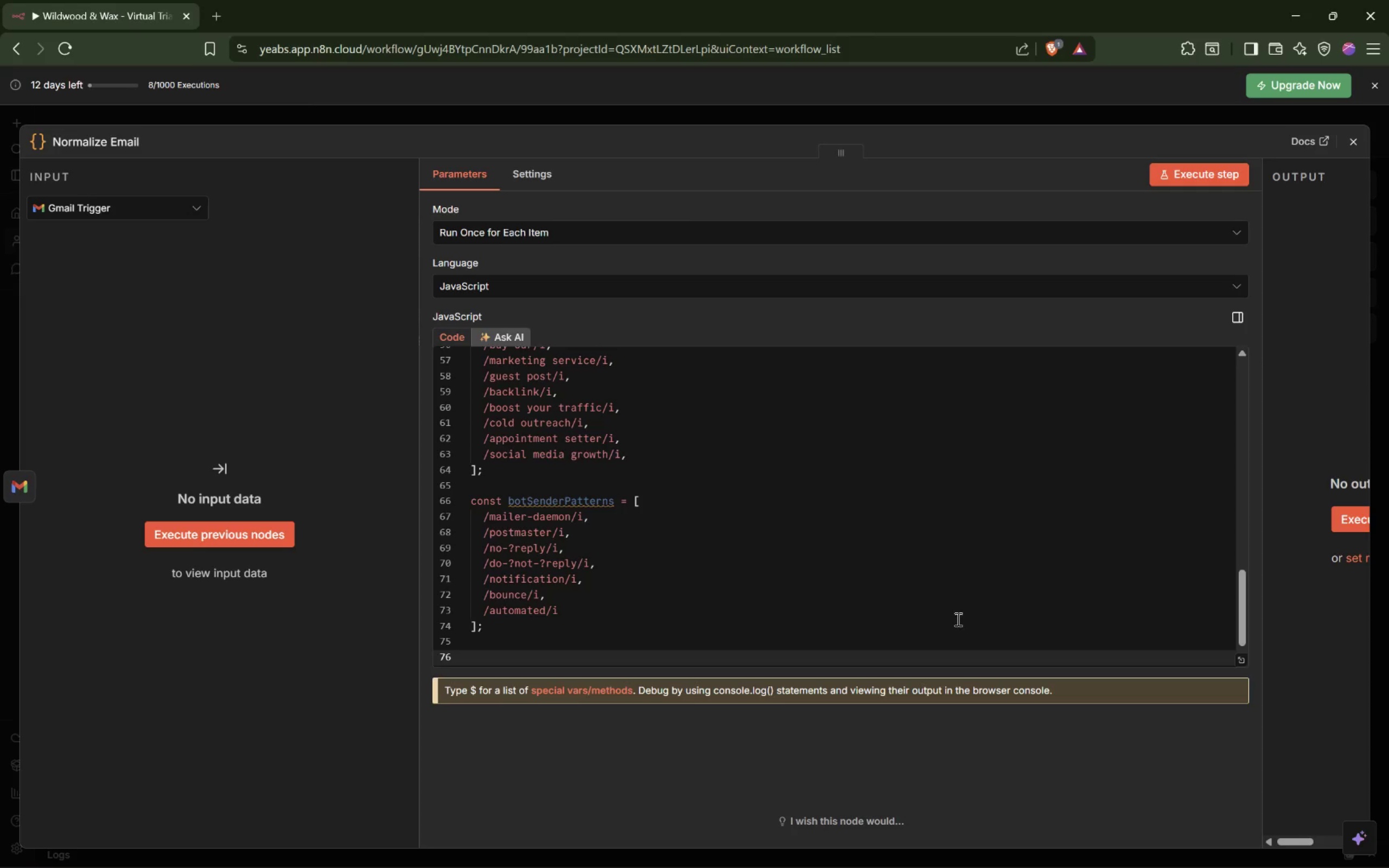 
type(const malformedEmail = !/^[ )
key(Backspace)
type(^\s@)
 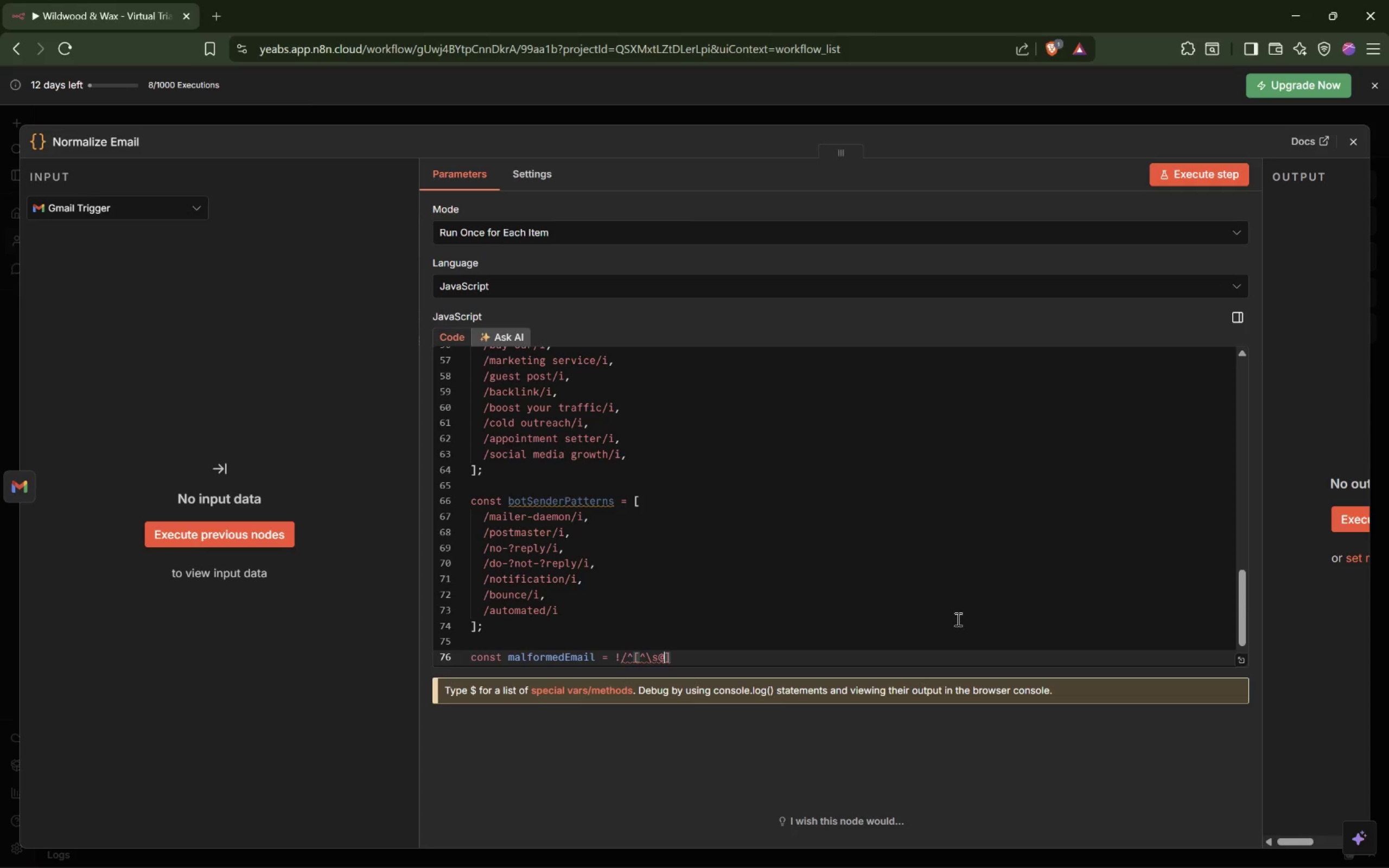 
key(ArrowRight)
 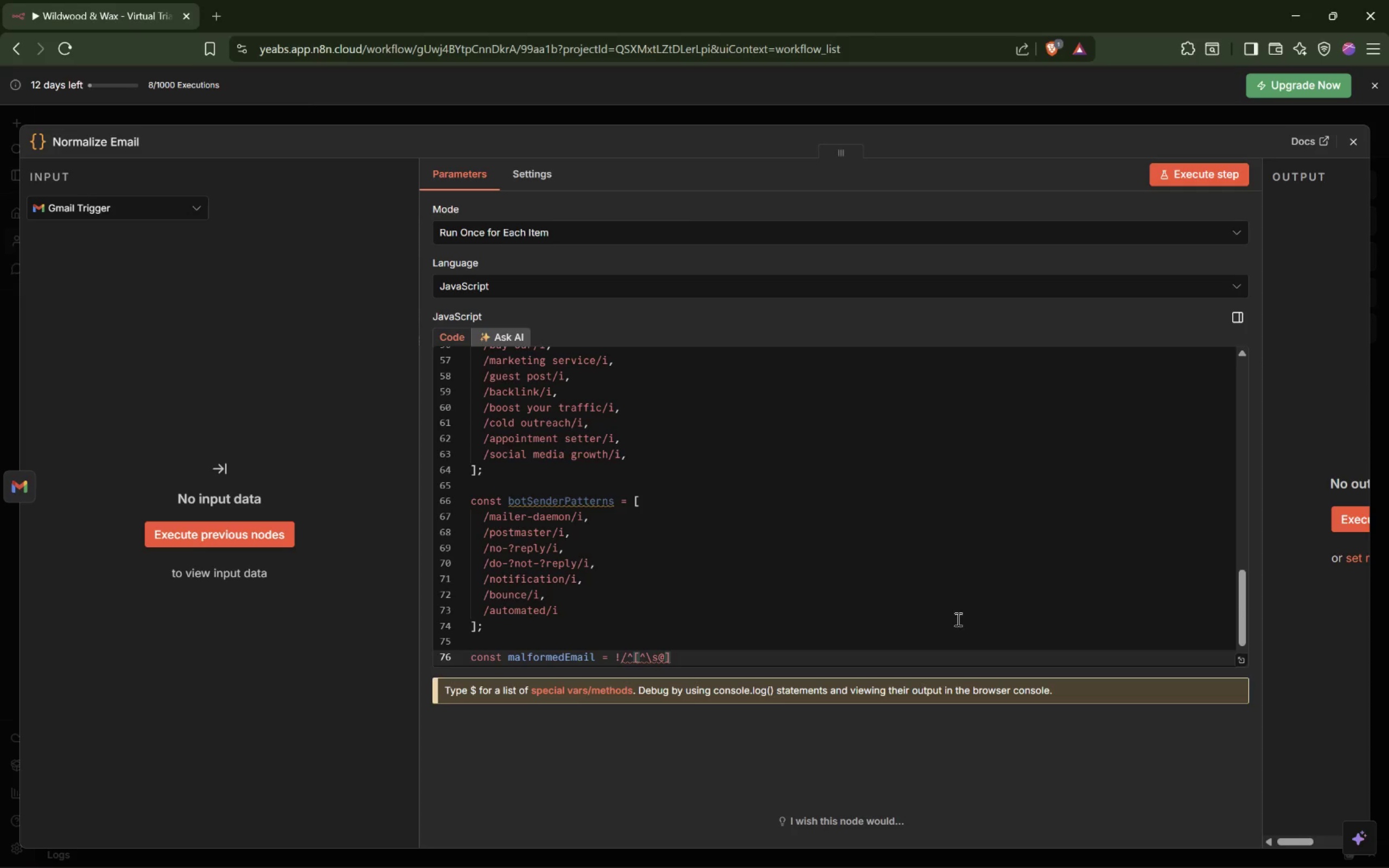 
key(Shift+Equal)
 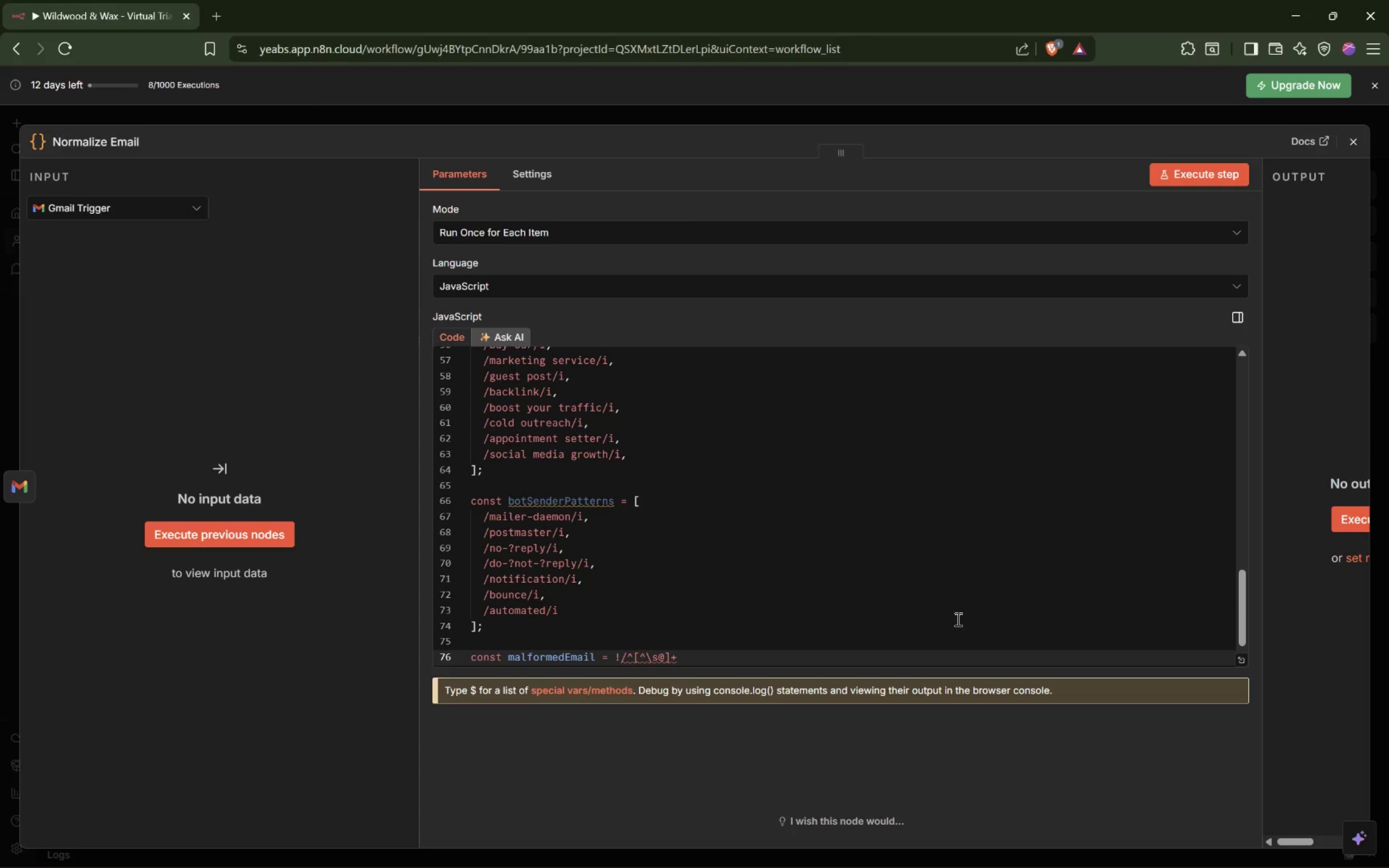 
key(Shift+2)
 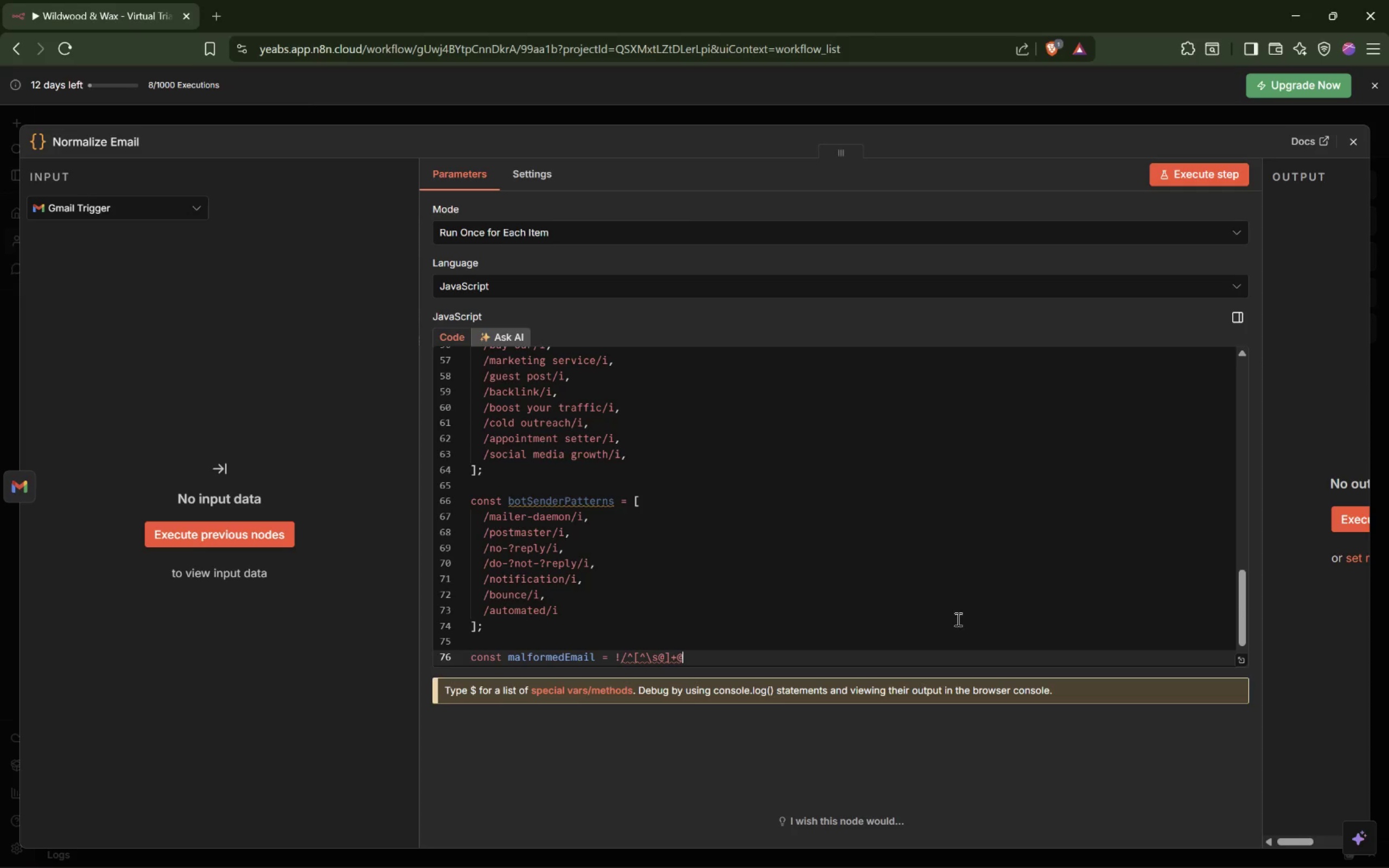 
type([^\s@)
 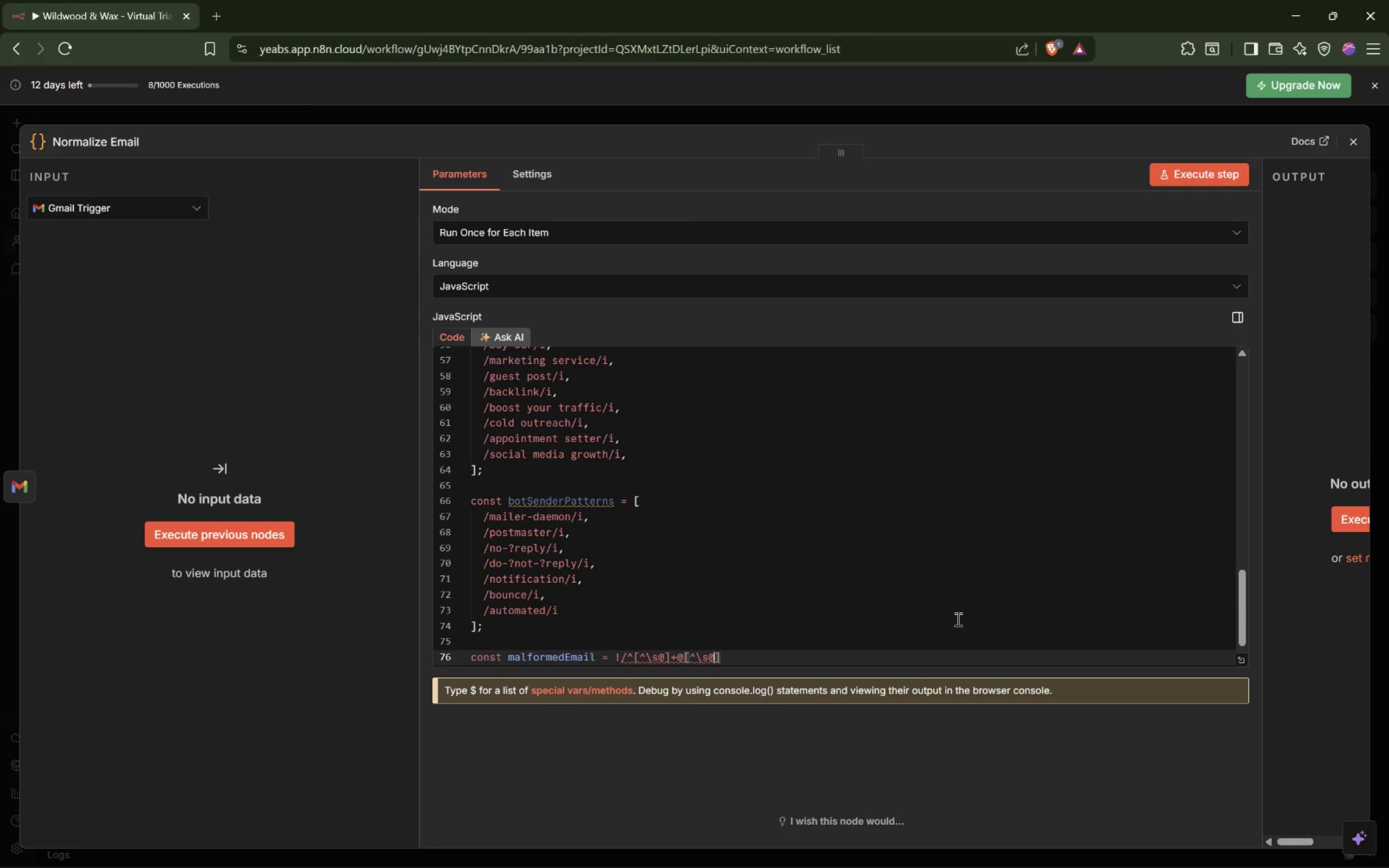 
key(ArrowRight)
 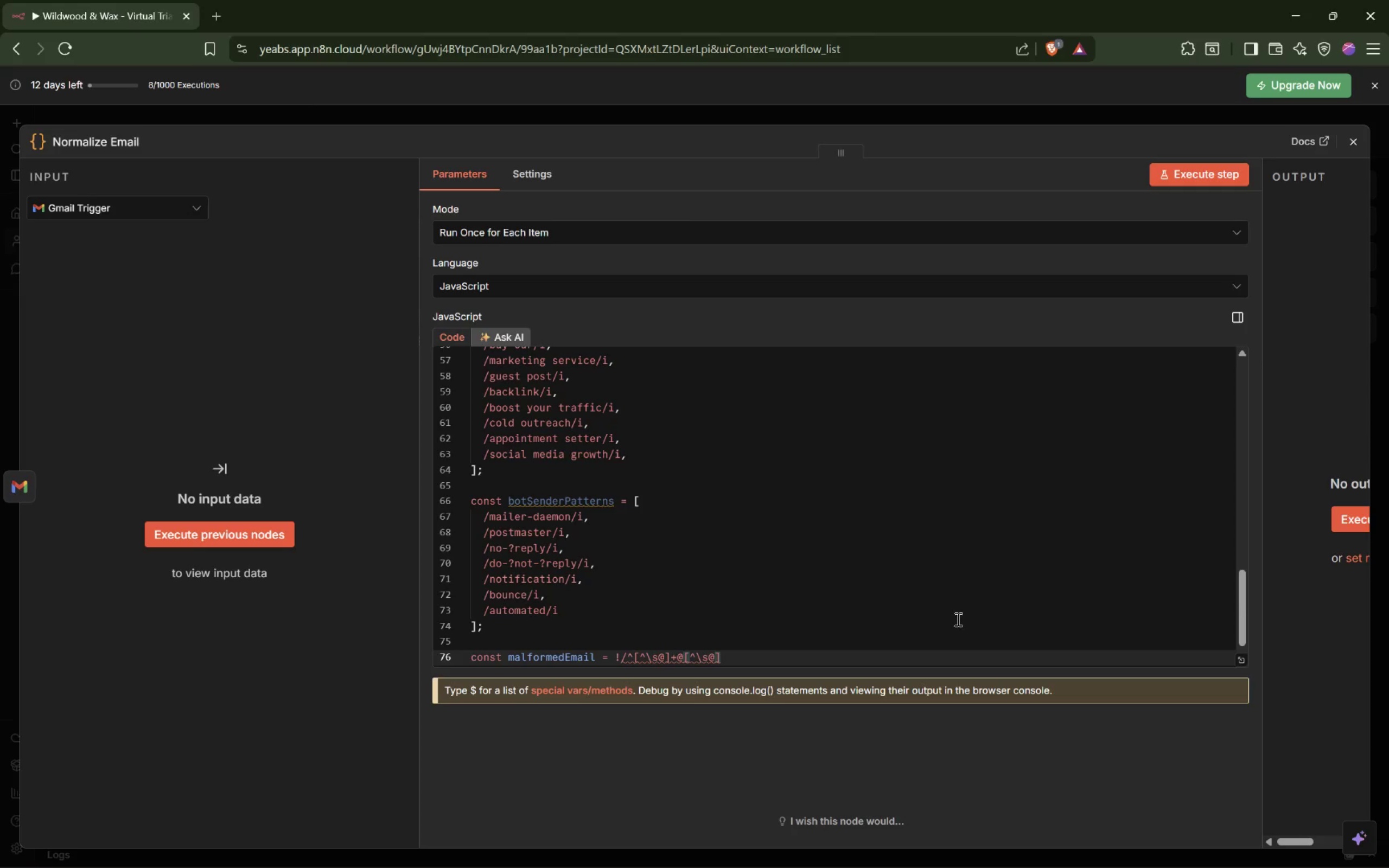 
type(+\.[^\s@)
 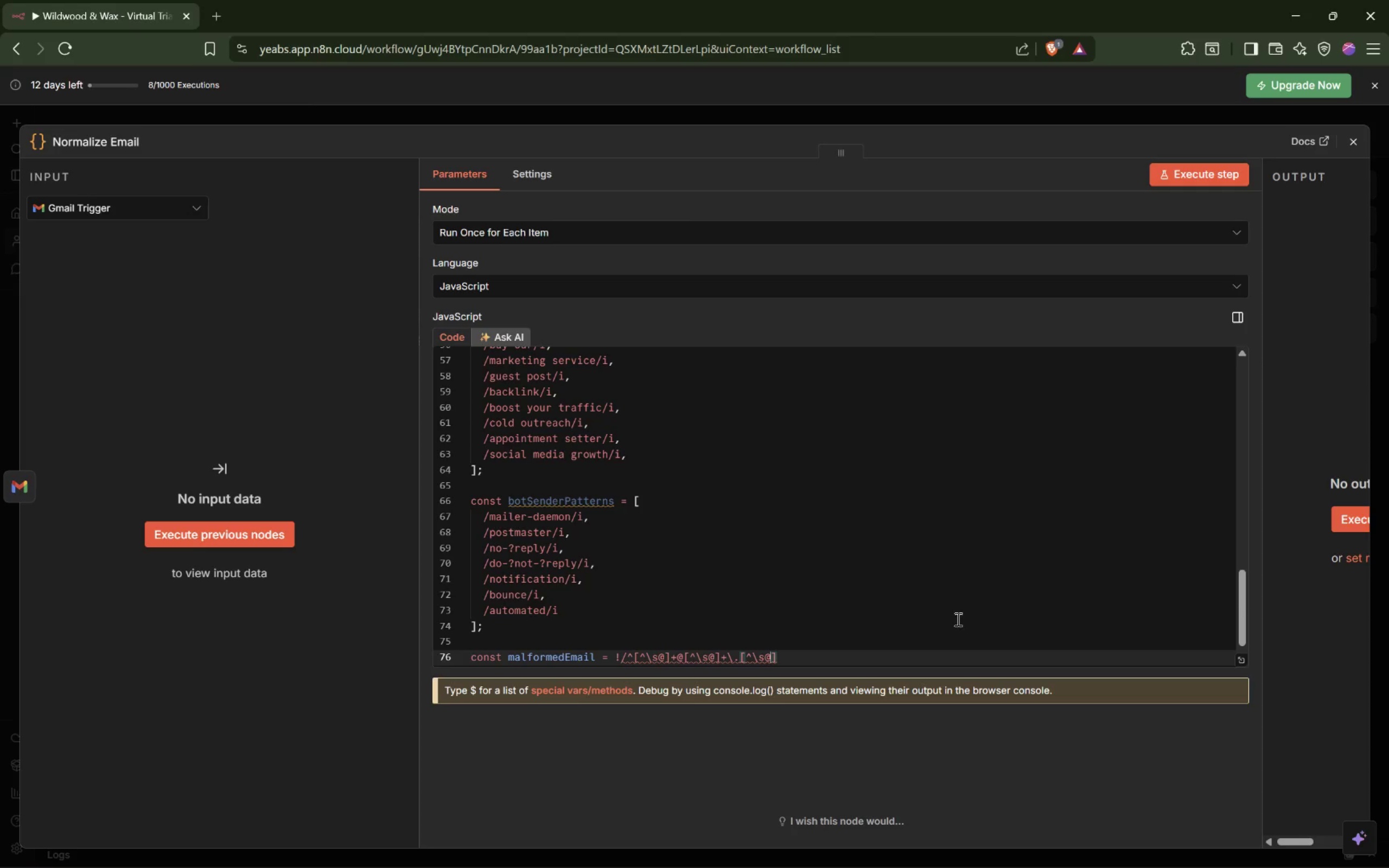 
key(ArrowRight)
 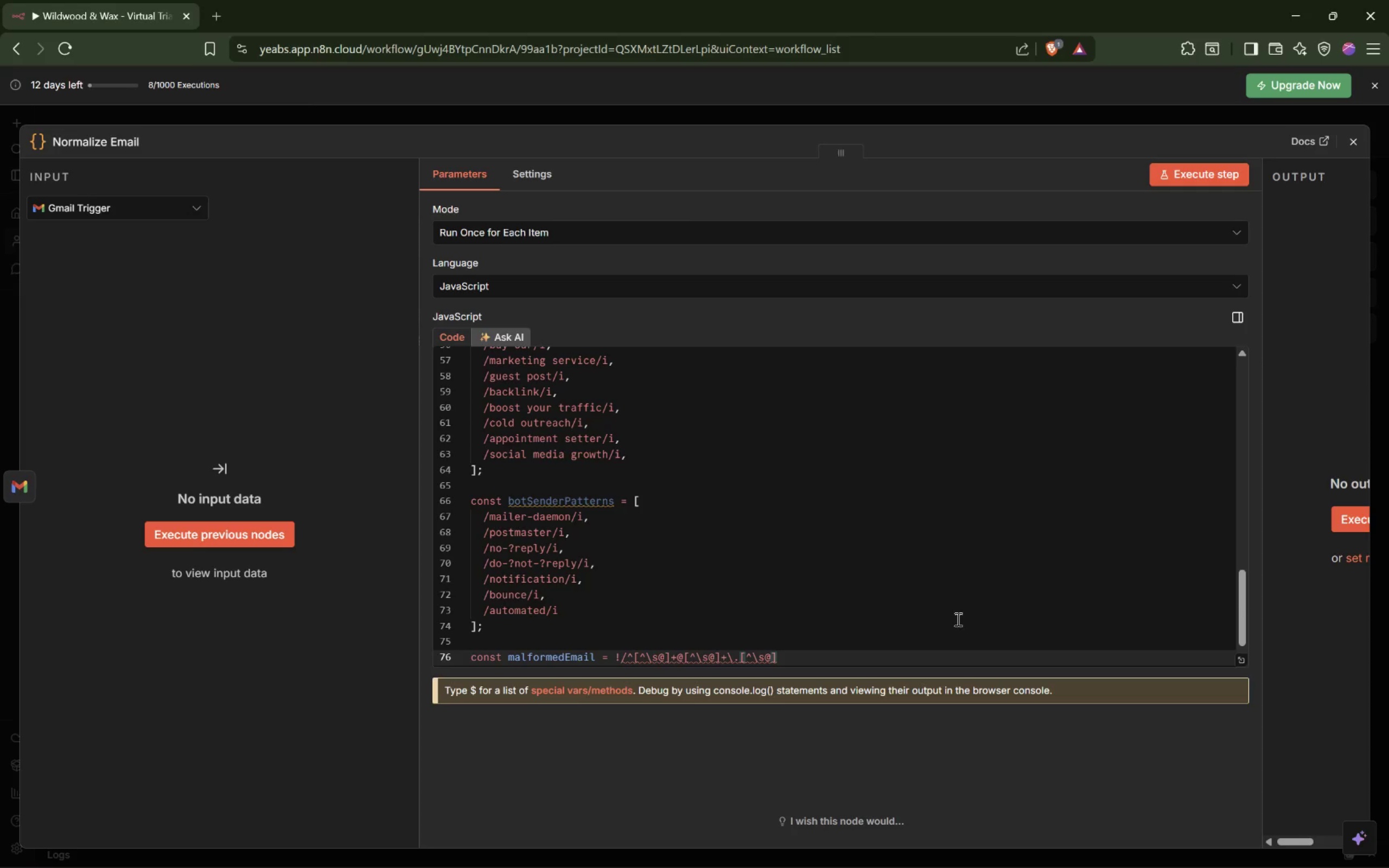 
type(+$/.test(senderEmai)
 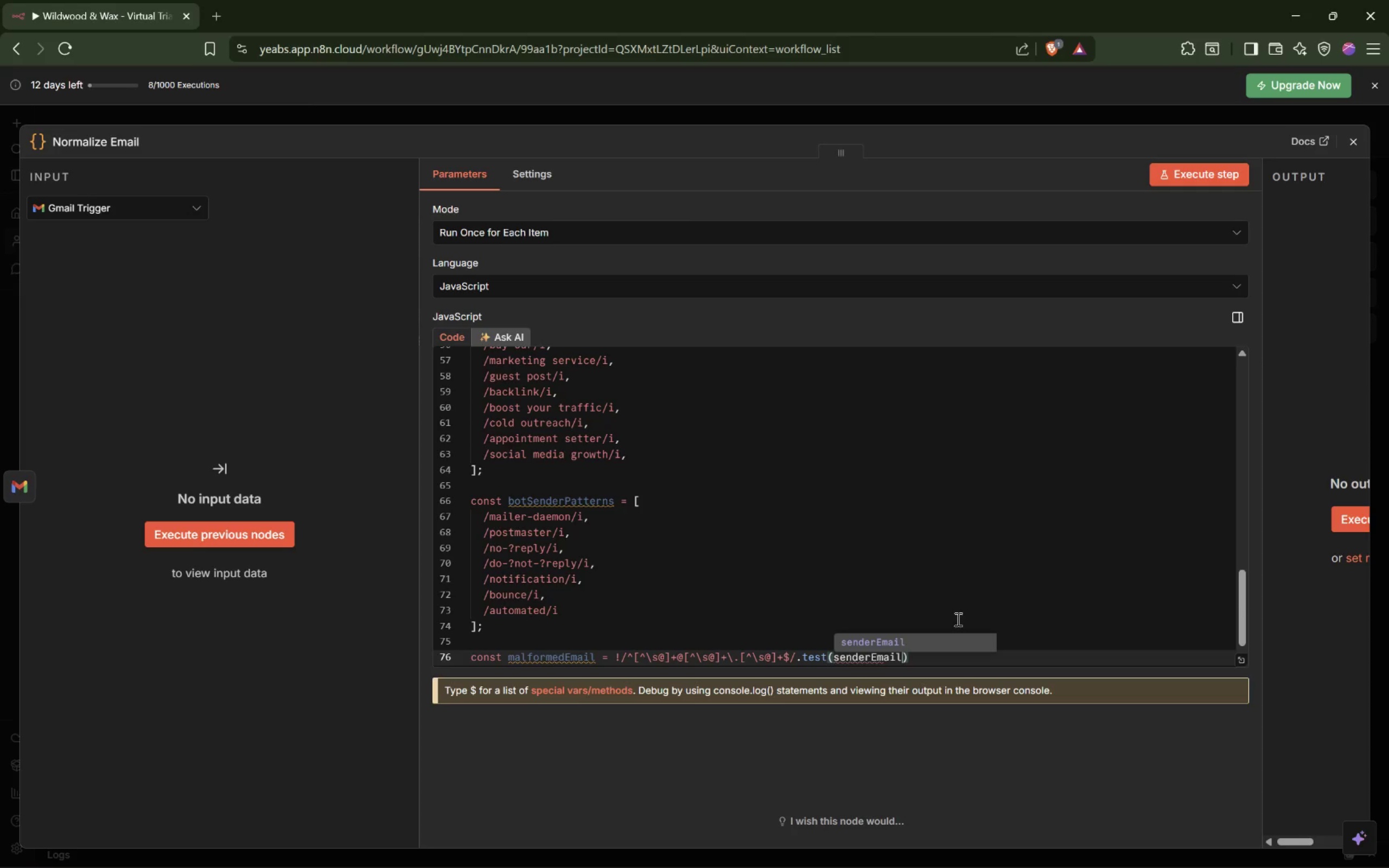 
 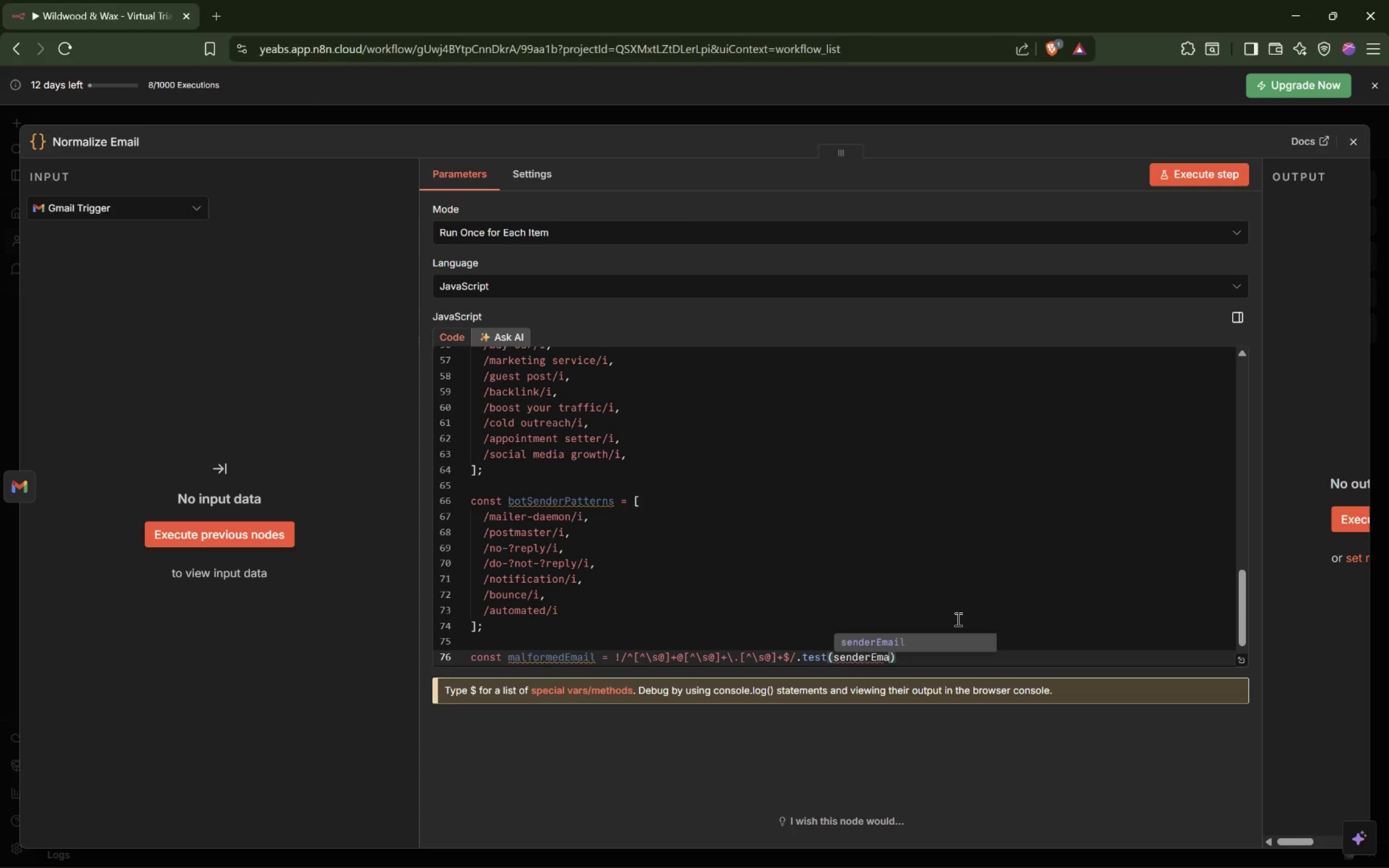 
hold_key(key=L, duration=0.31)
 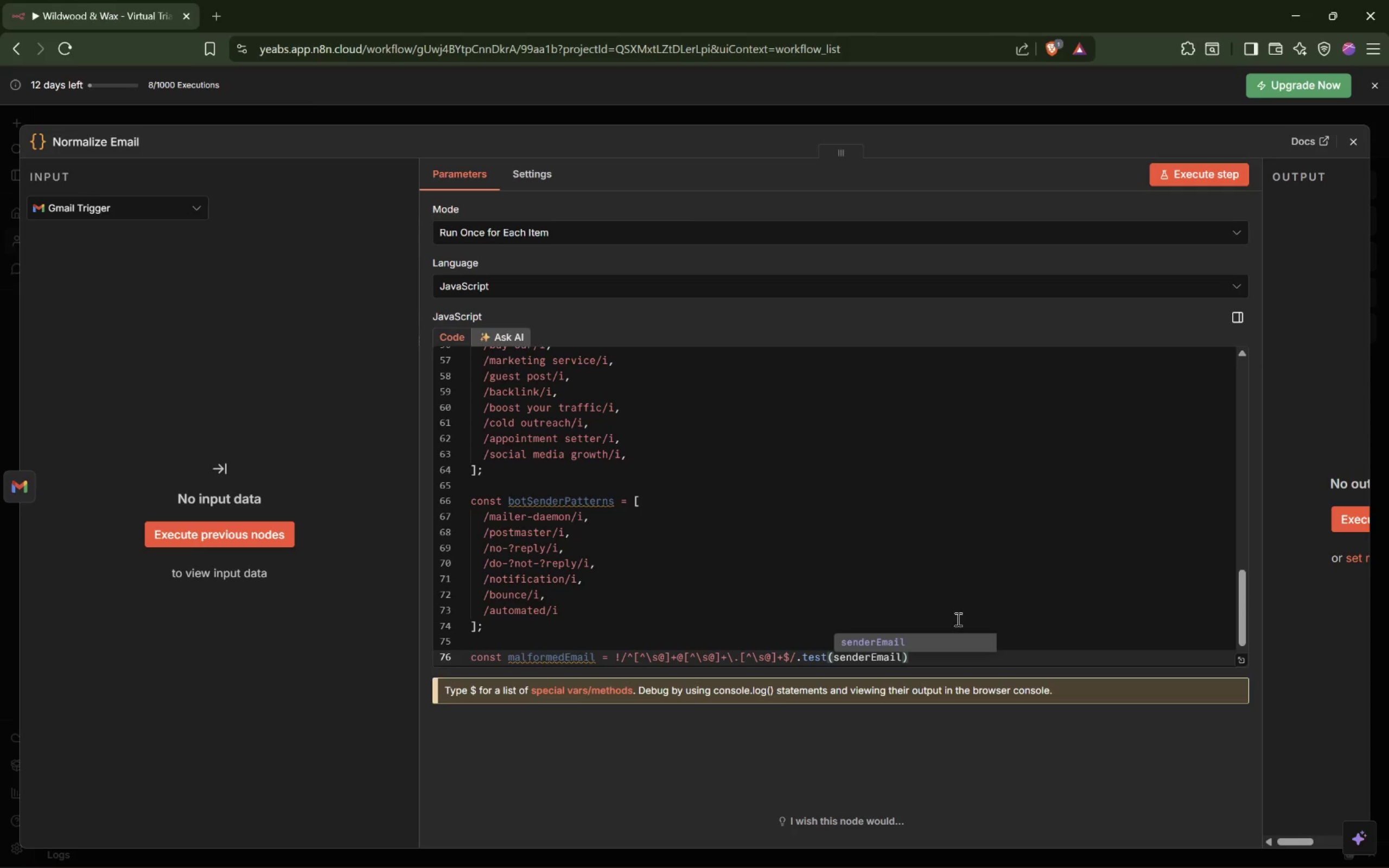 
key(ArrowRight)
 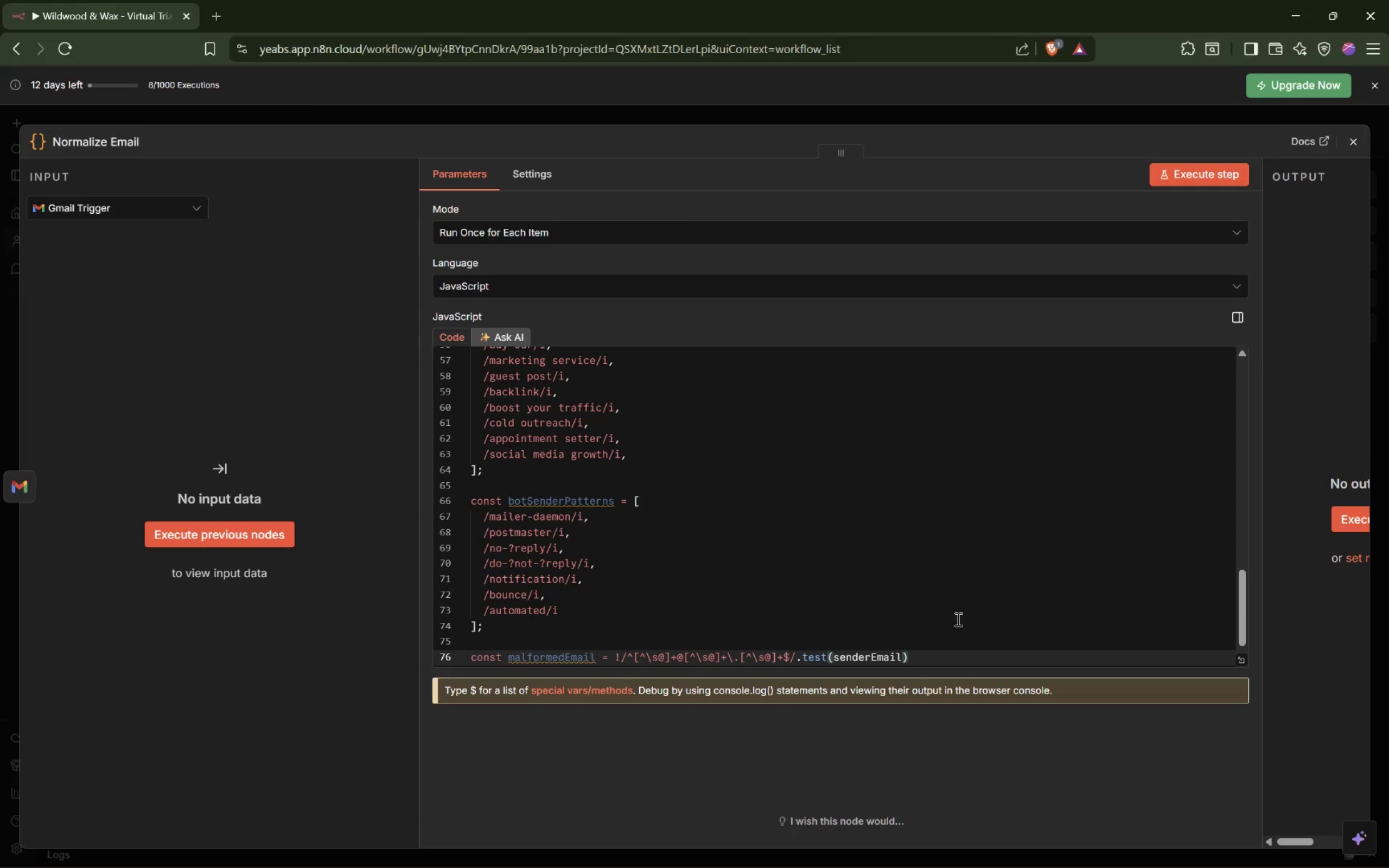 
key(Semicolon)
 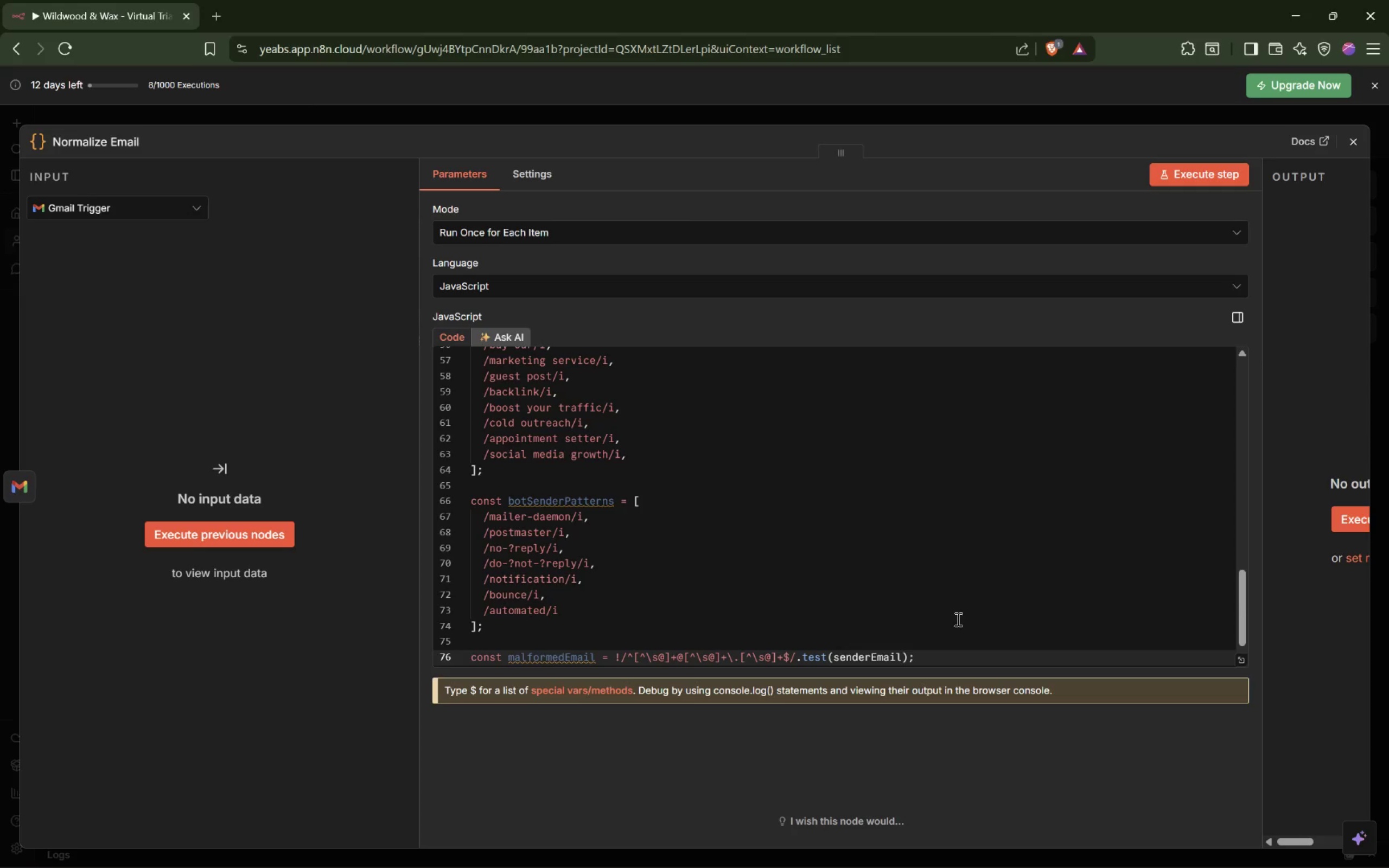 
key(Enter)
 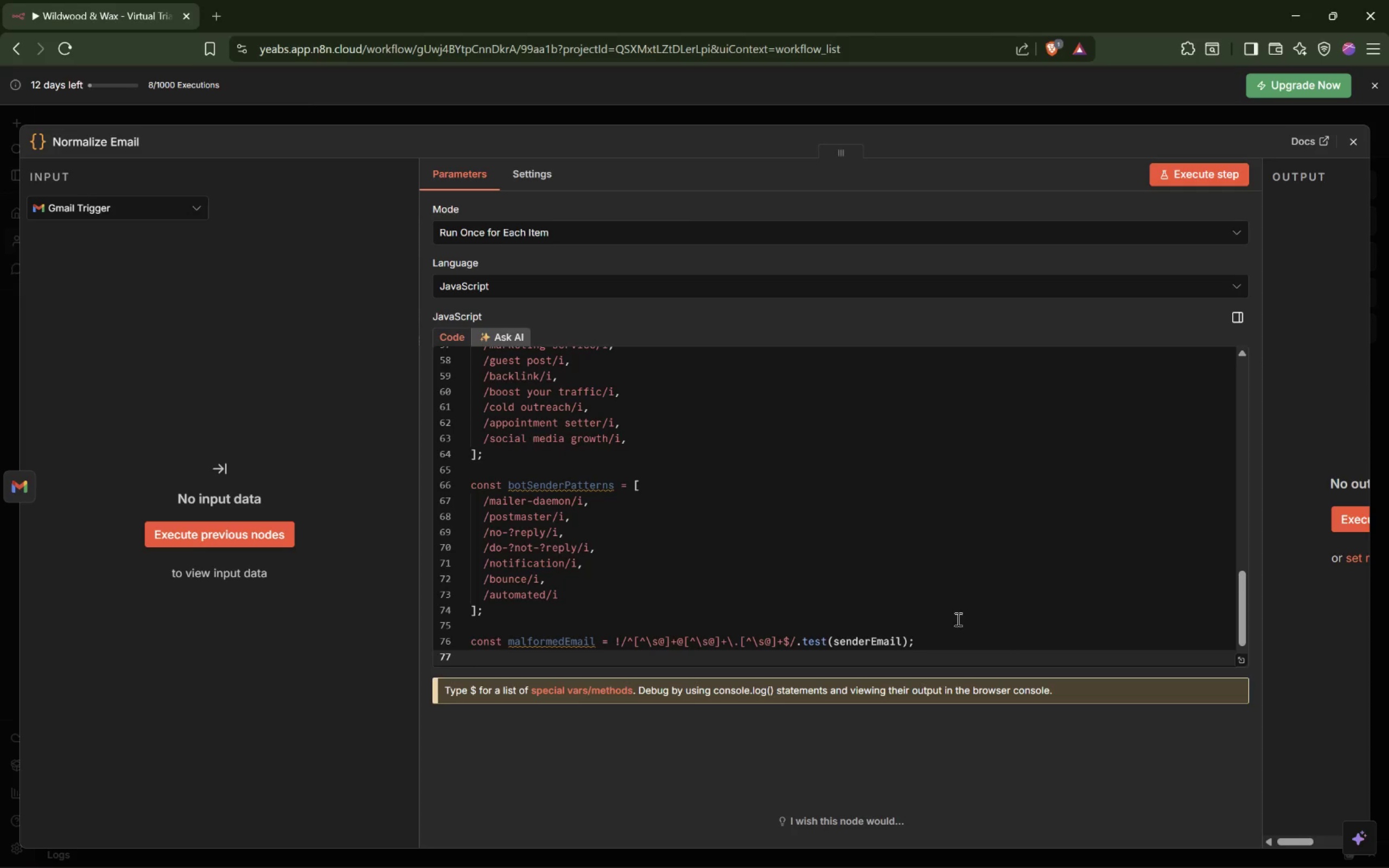 
type(const emptyContent = !rawSubject && !bodyText;)
 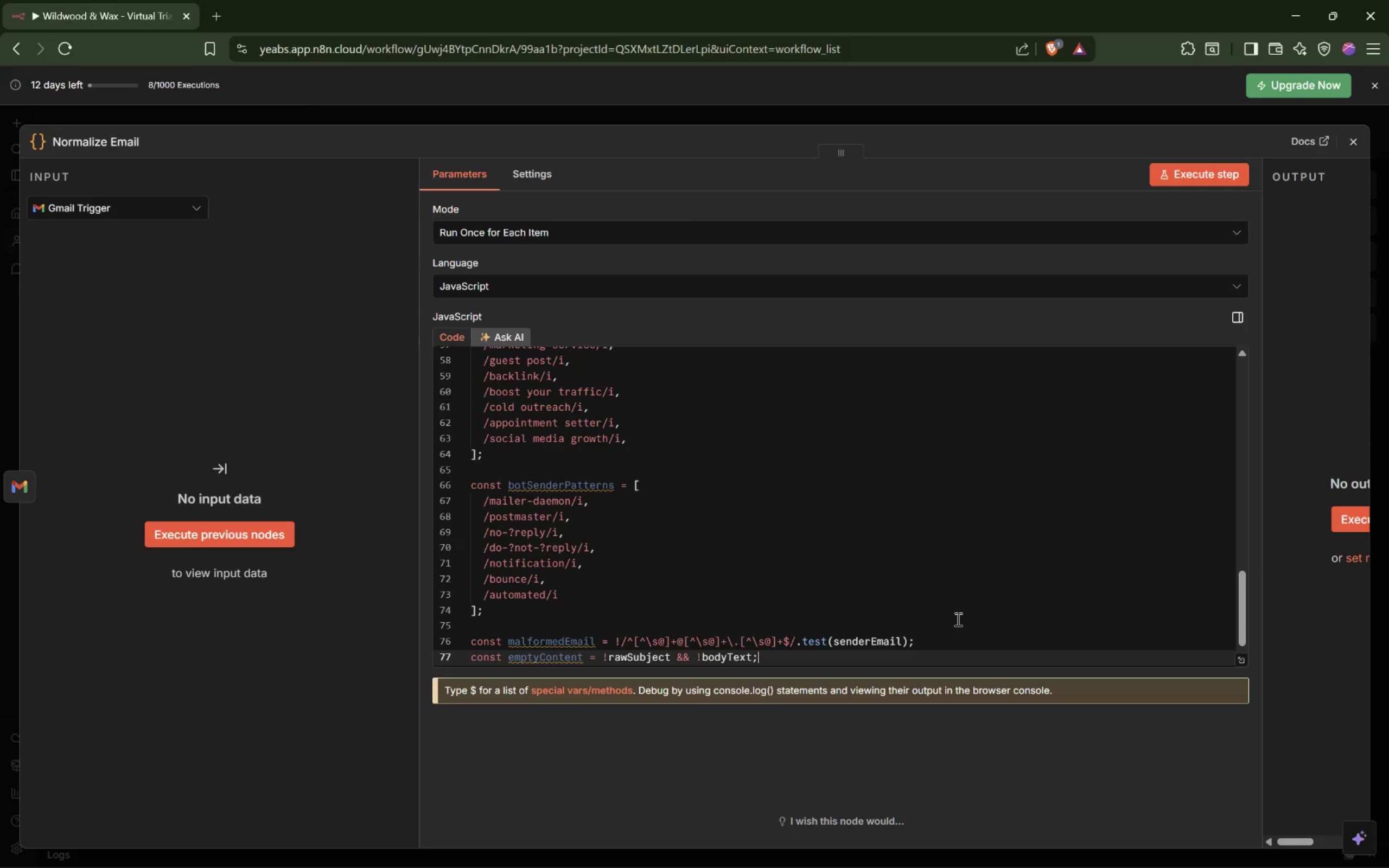 
key(Enter)
 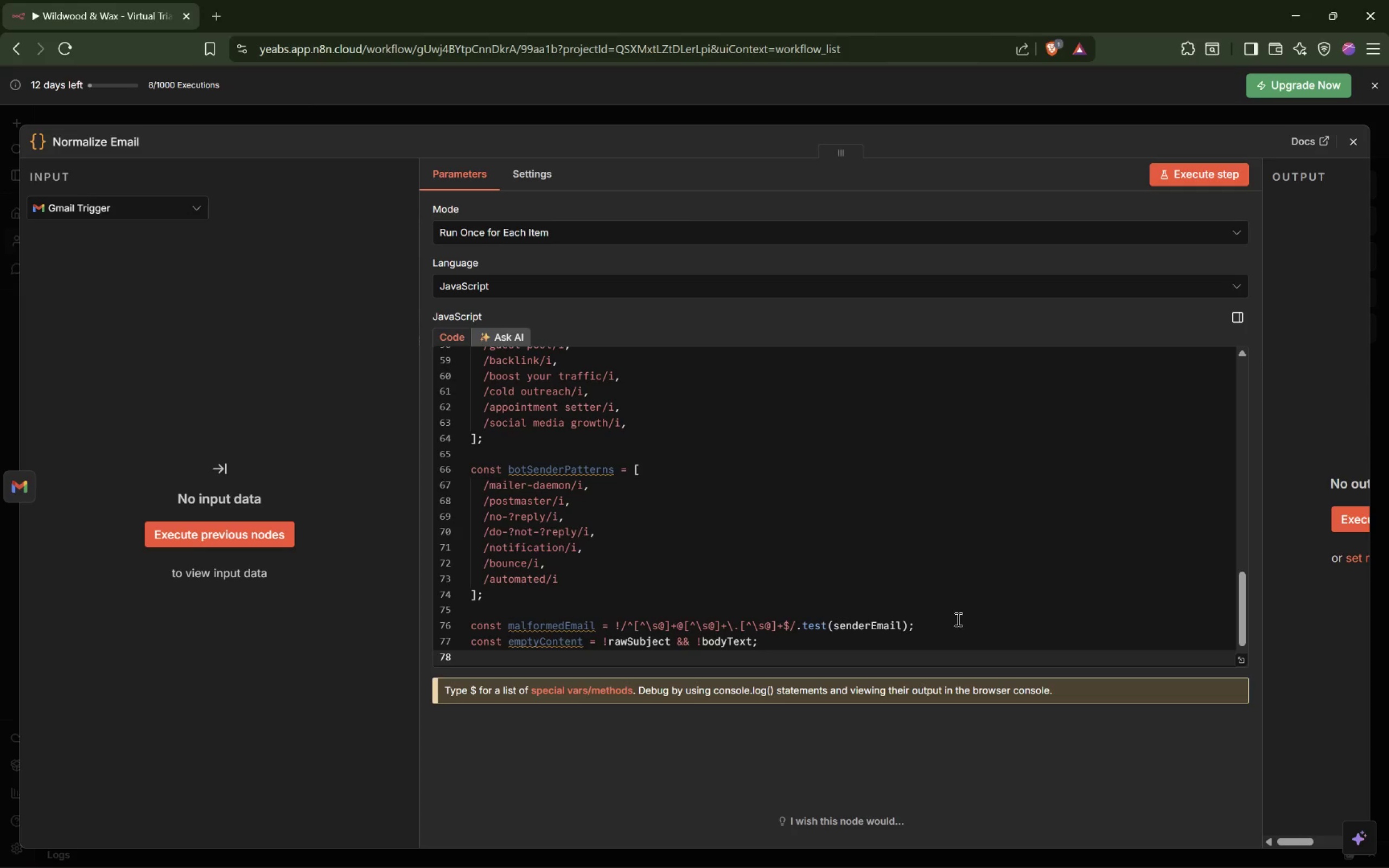 
type(const isFromSelf = ownAddress.includes)
key(Tab)
type(senderE)
 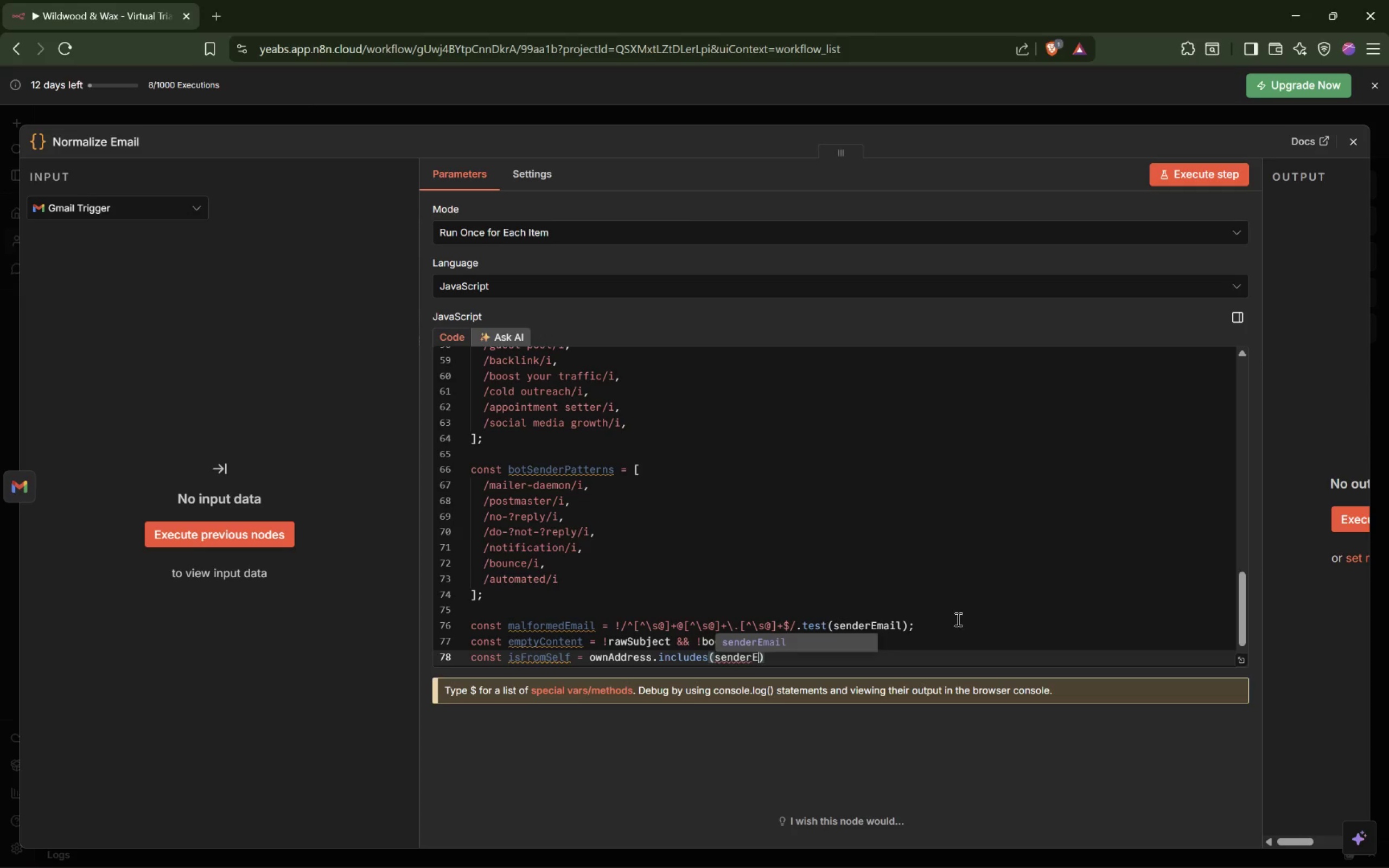 
type(mail)
 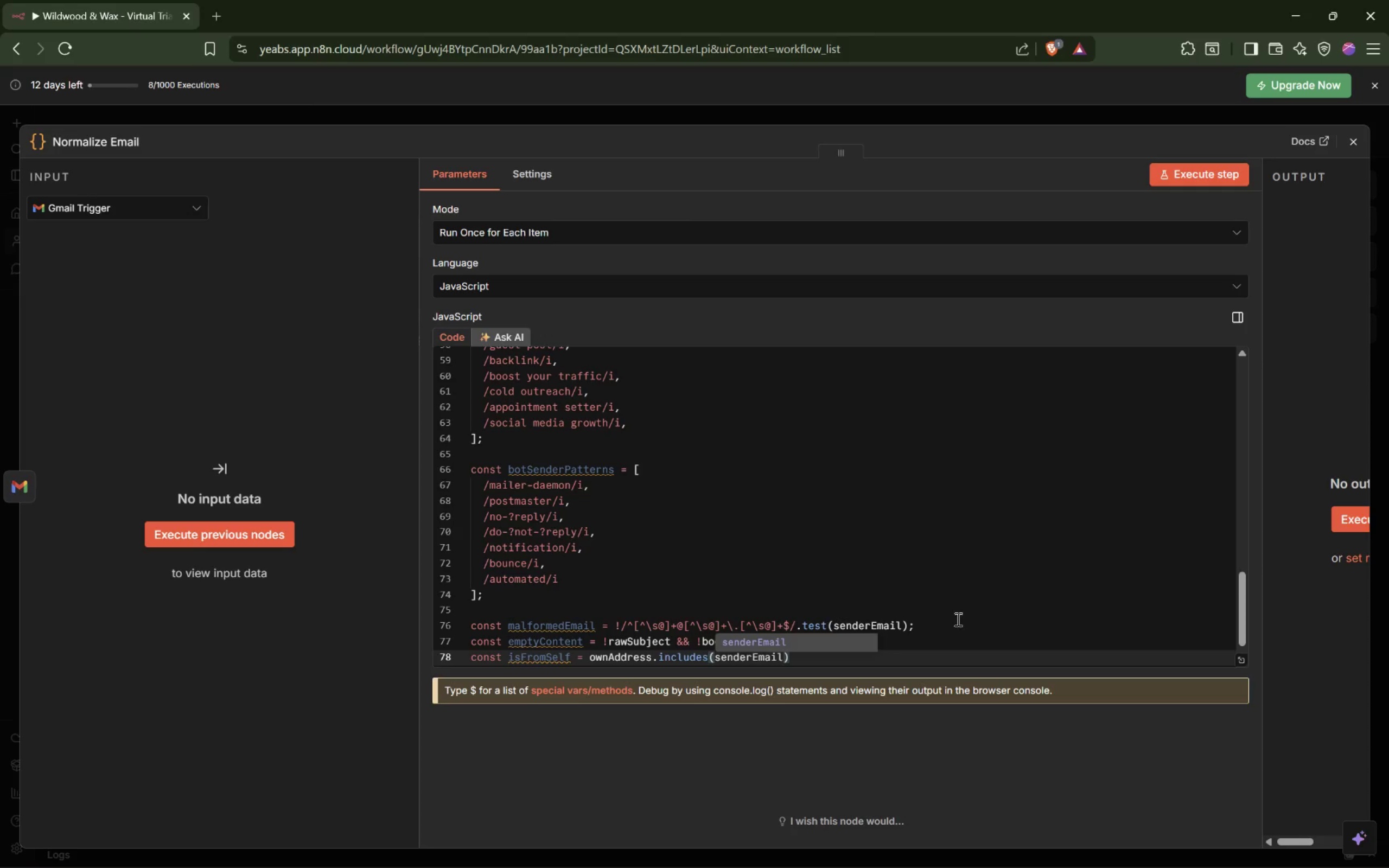 
key(ArrowRight)
 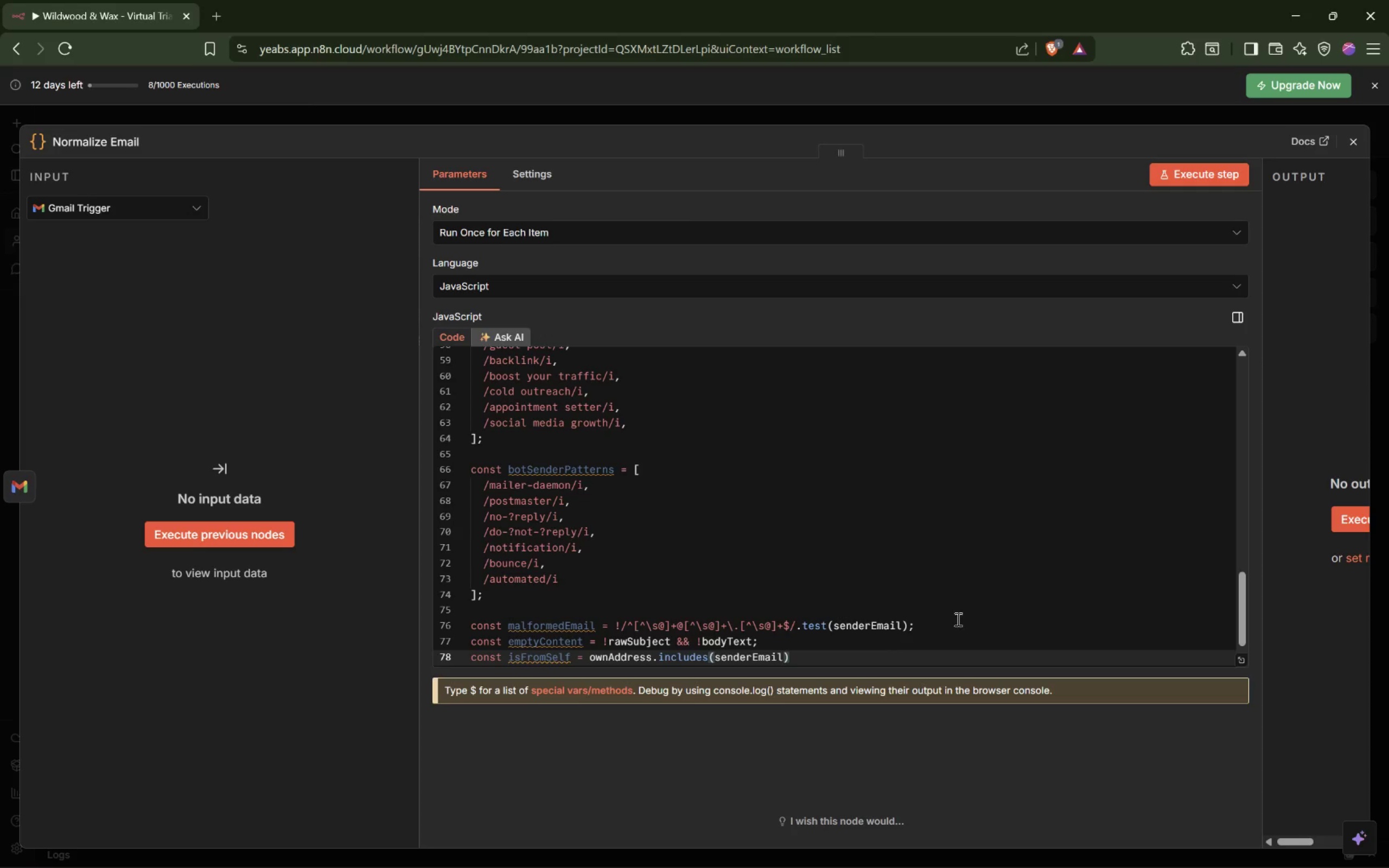 
key(Semicolon)
 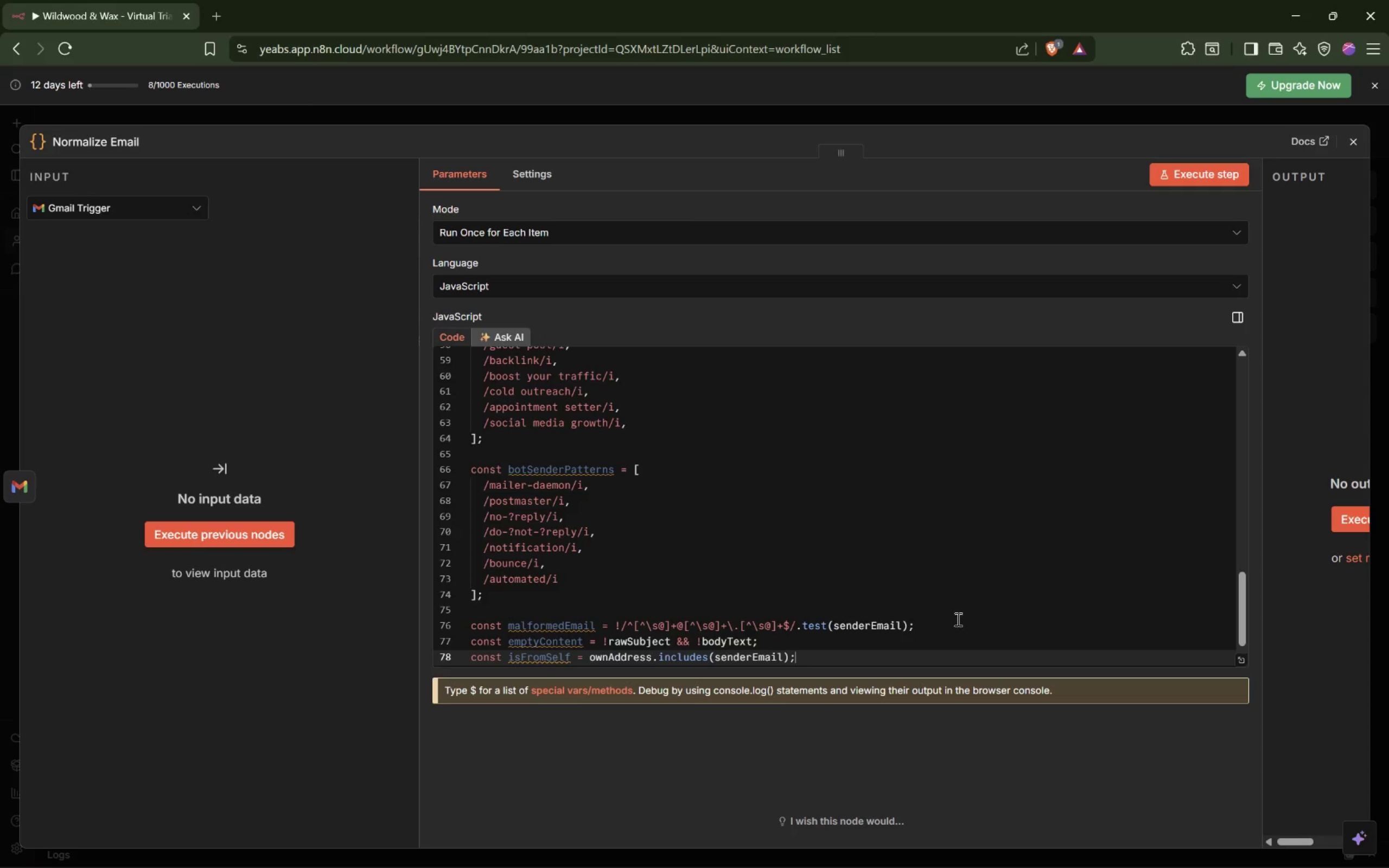 
key(Enter)
 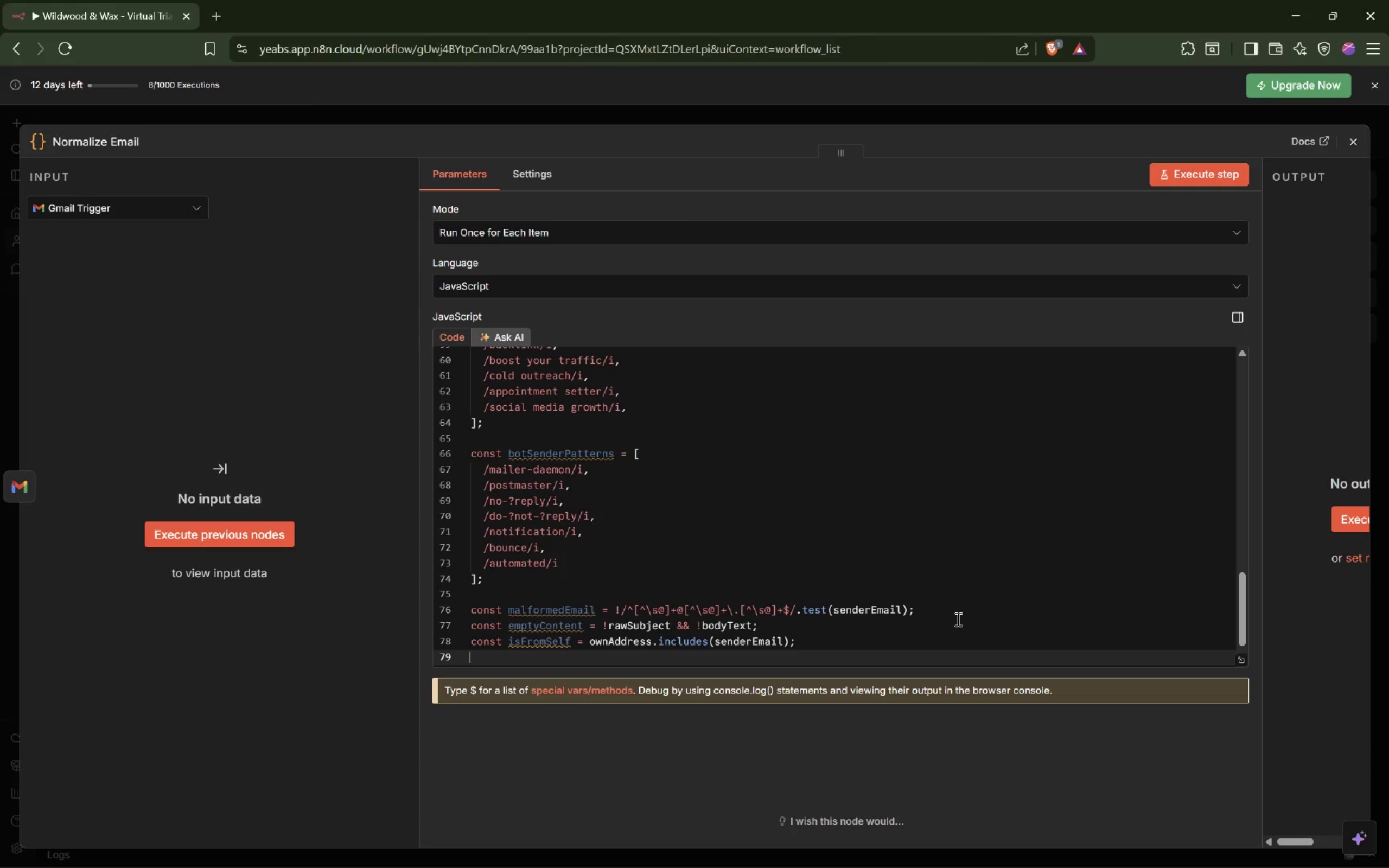 
type(const isF)
key(Backspace)
type(BotSender = botSenderPatterns.some((pattern)
 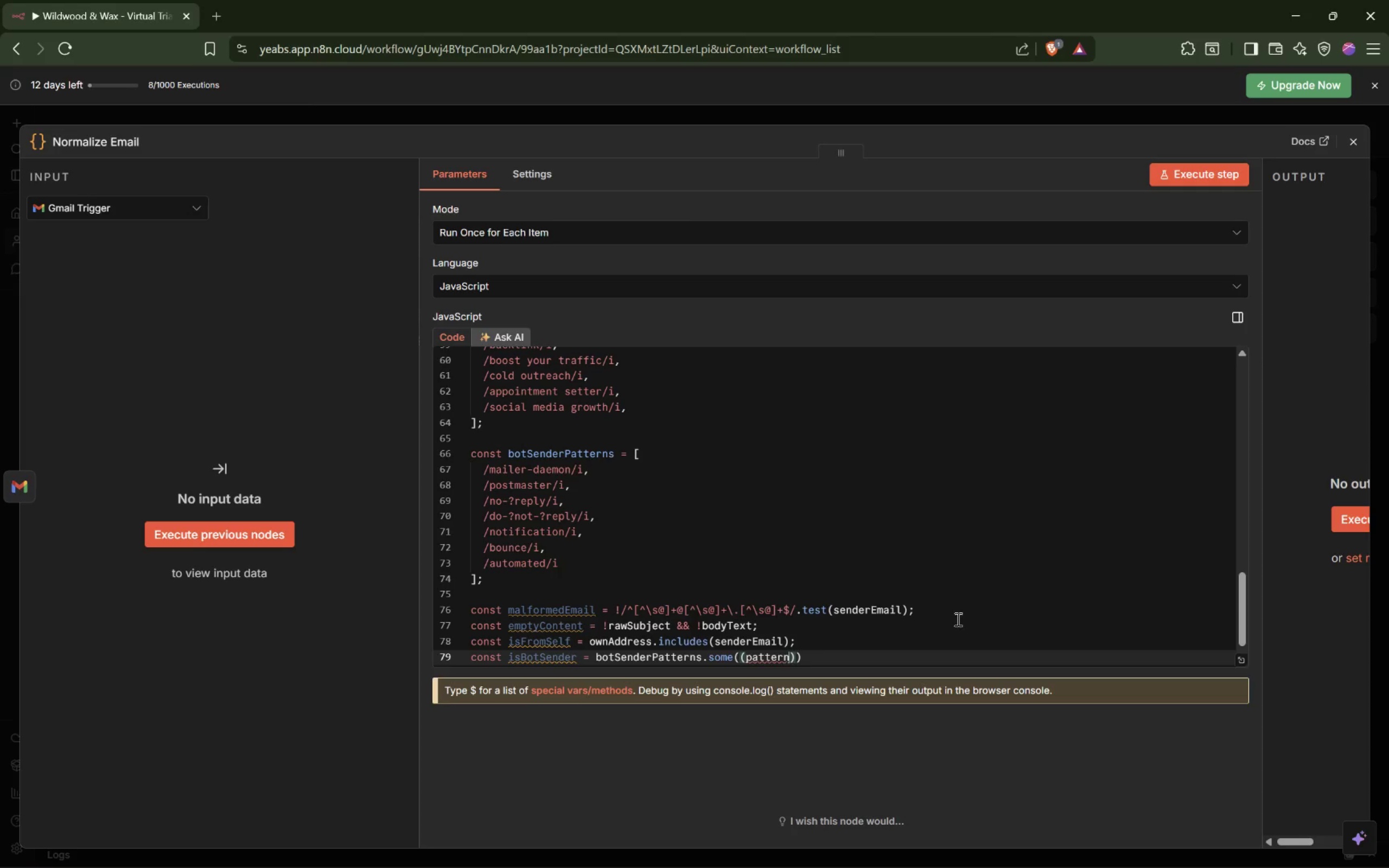 
key(ArrowRight)
 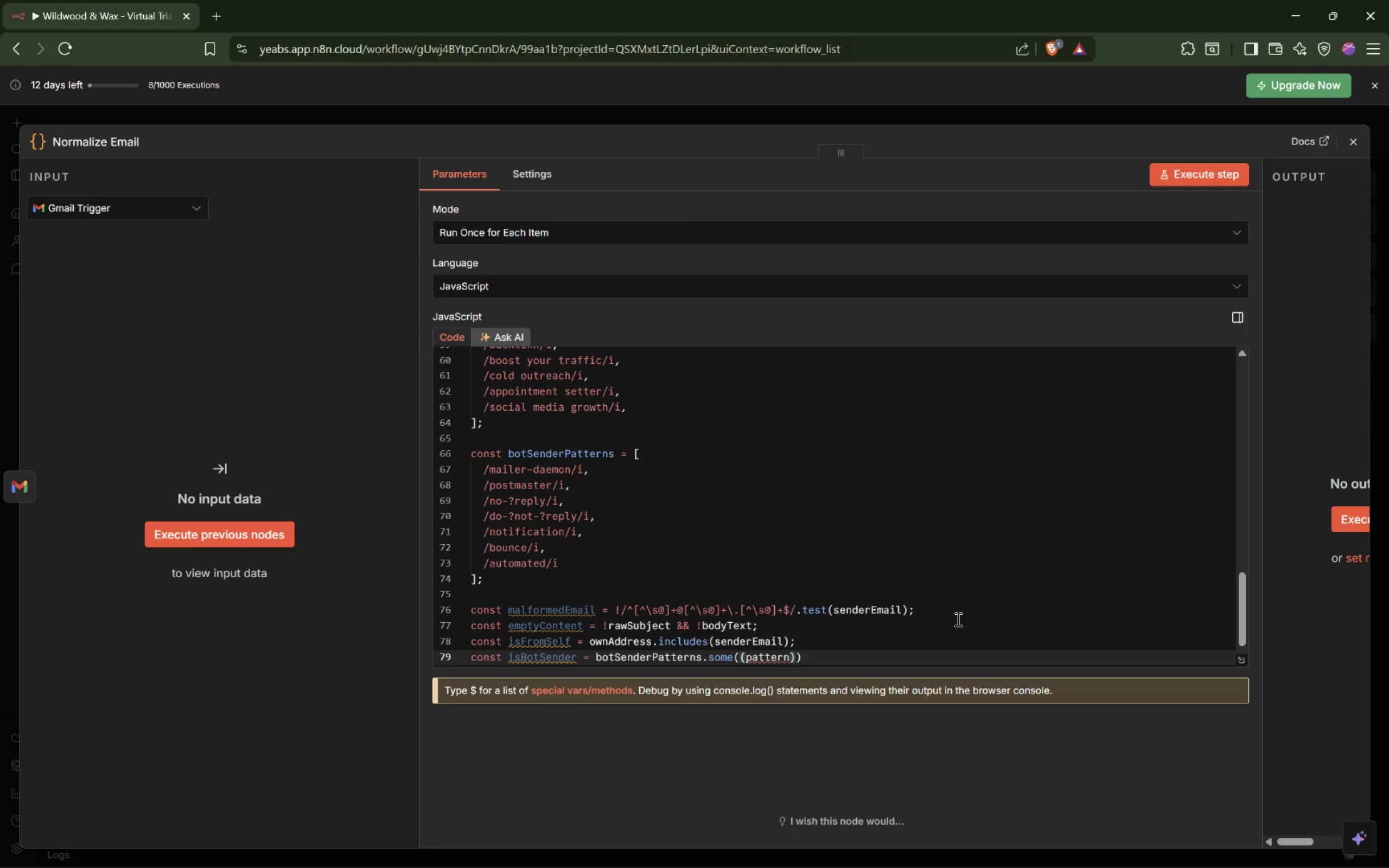 
type( => pattern.texs)
key(Backspace)
key(Backspace)
type(st(rawForm)
 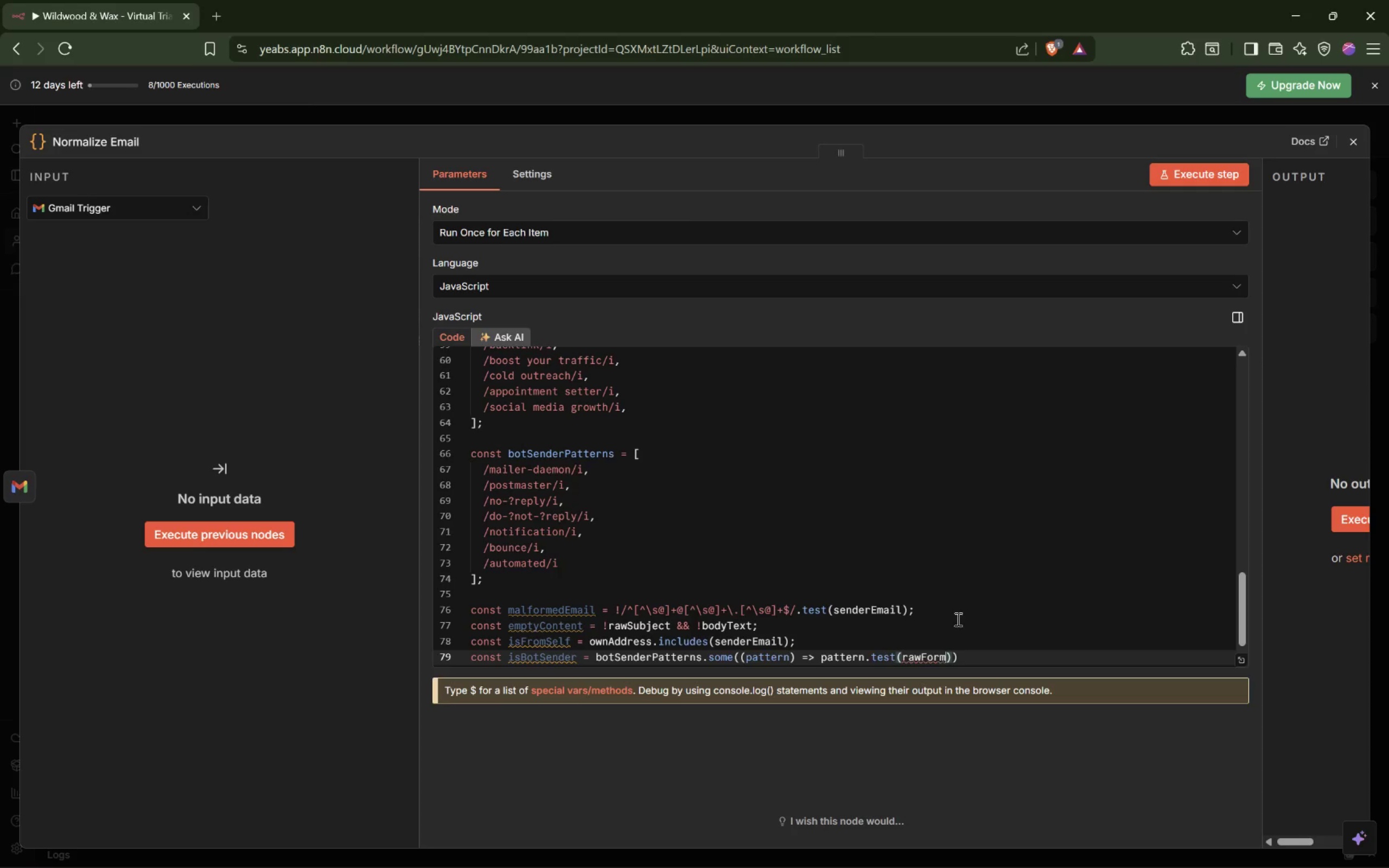 
key(ArrowRight)
 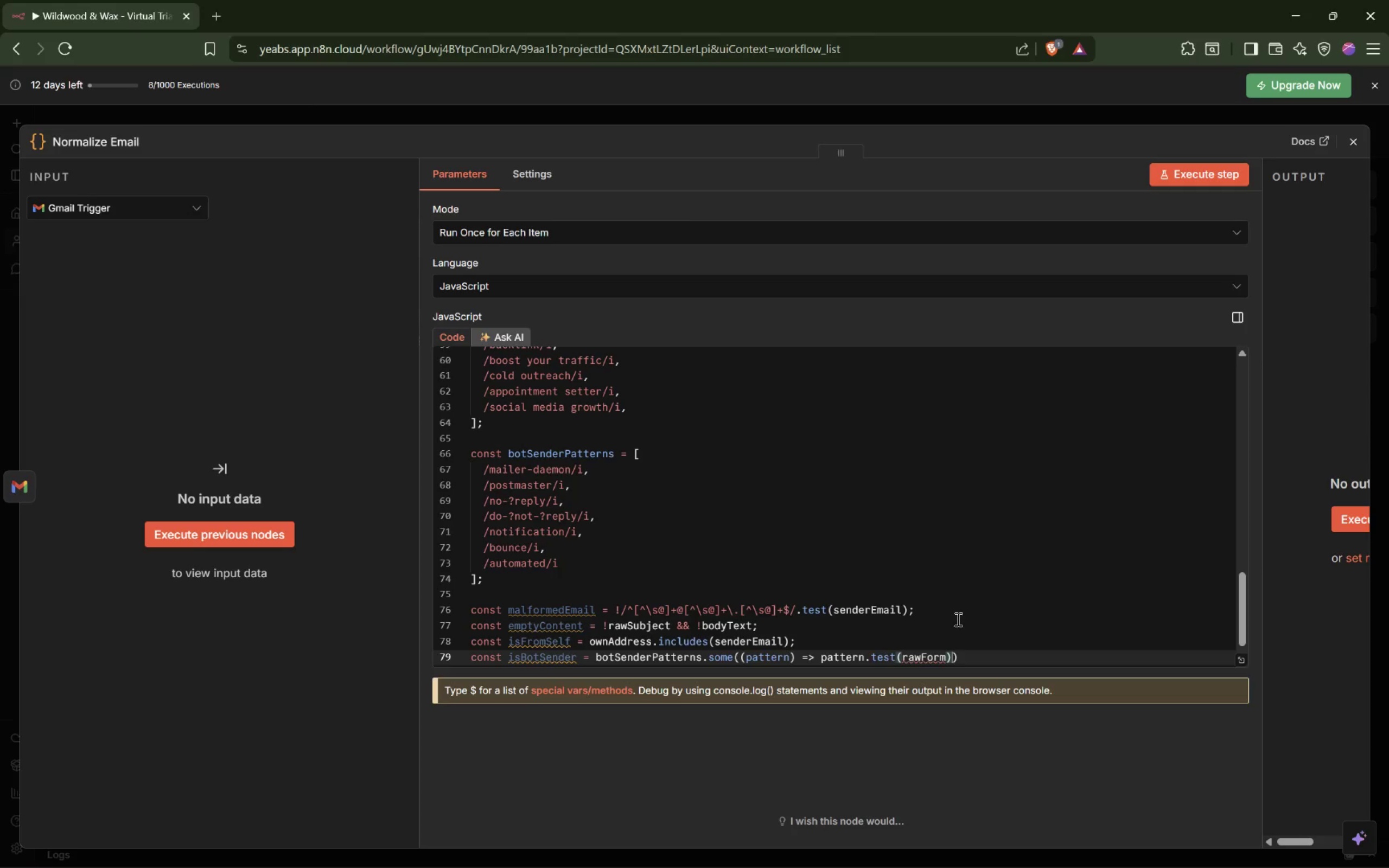 
key(ArrowRight)
 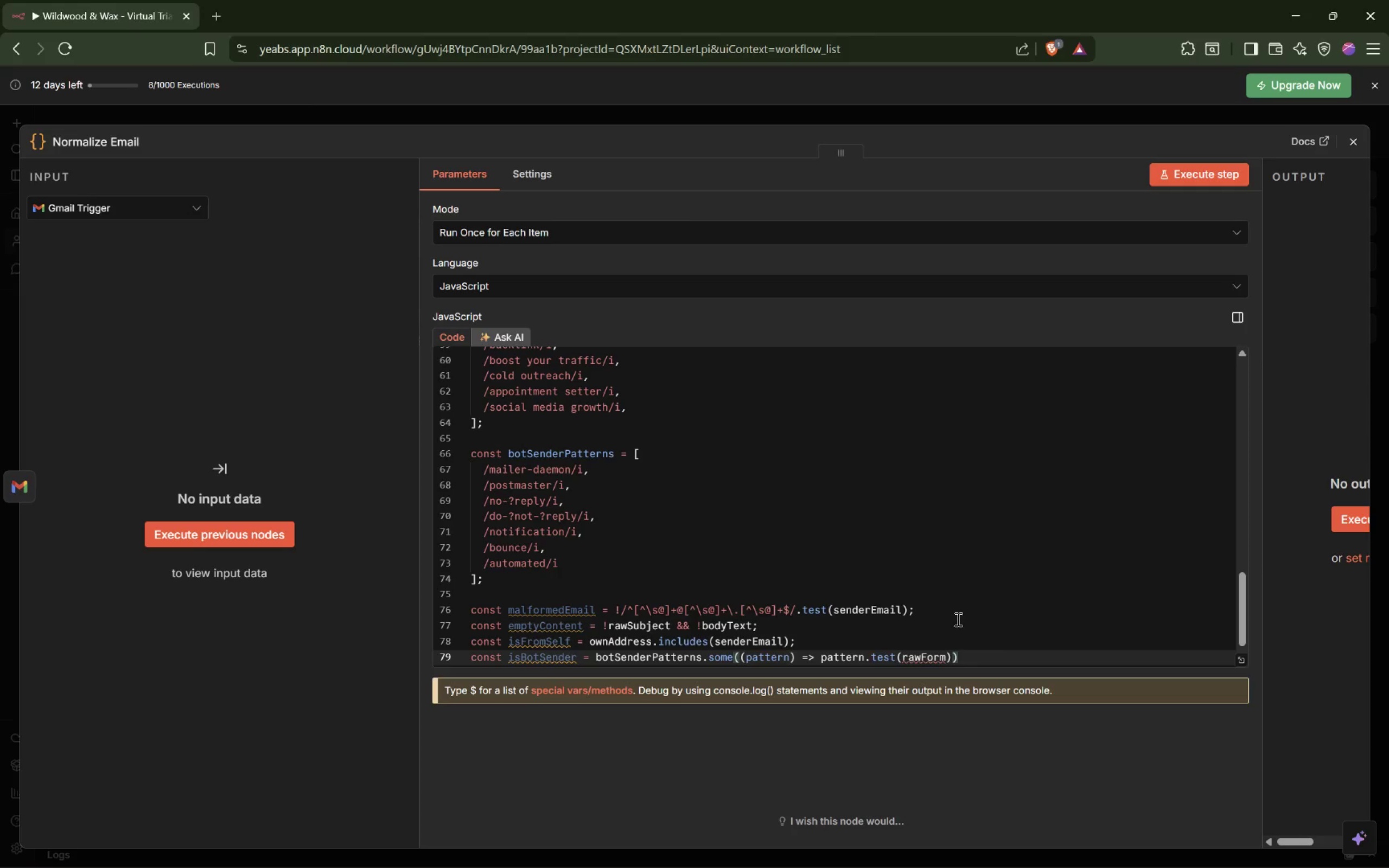 
key(Semicolon)
 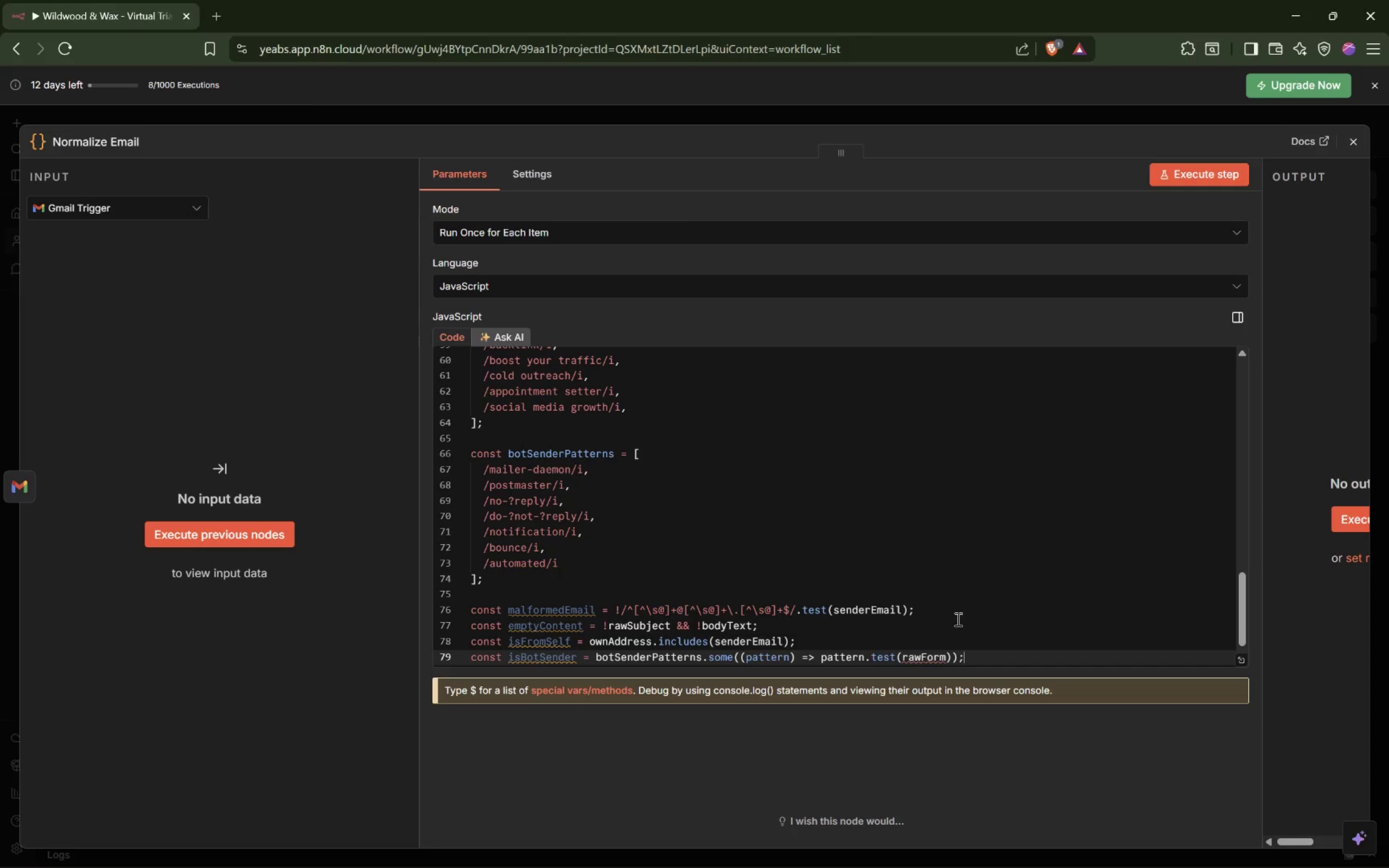 
key(Enter)
 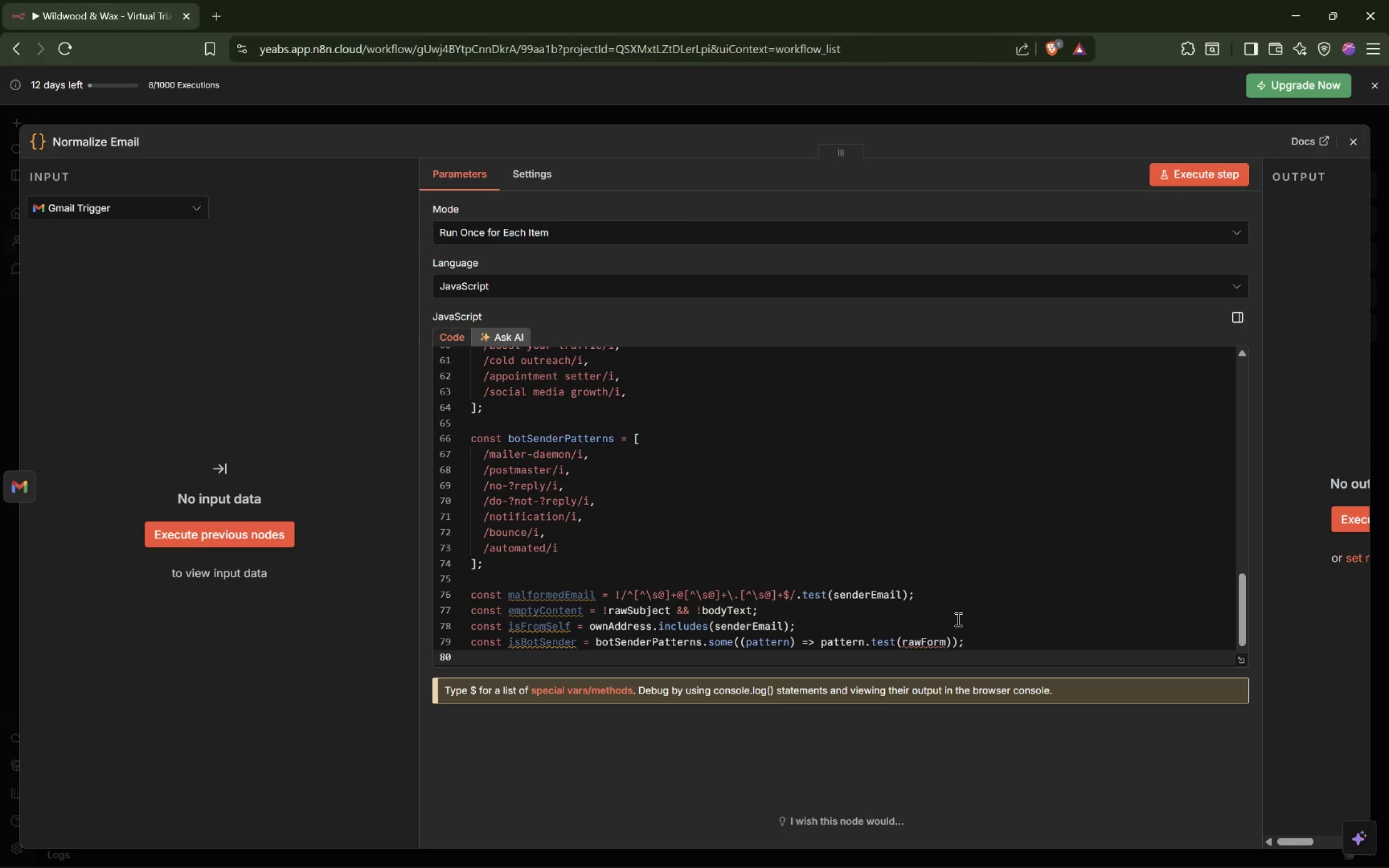 
type(const i)
 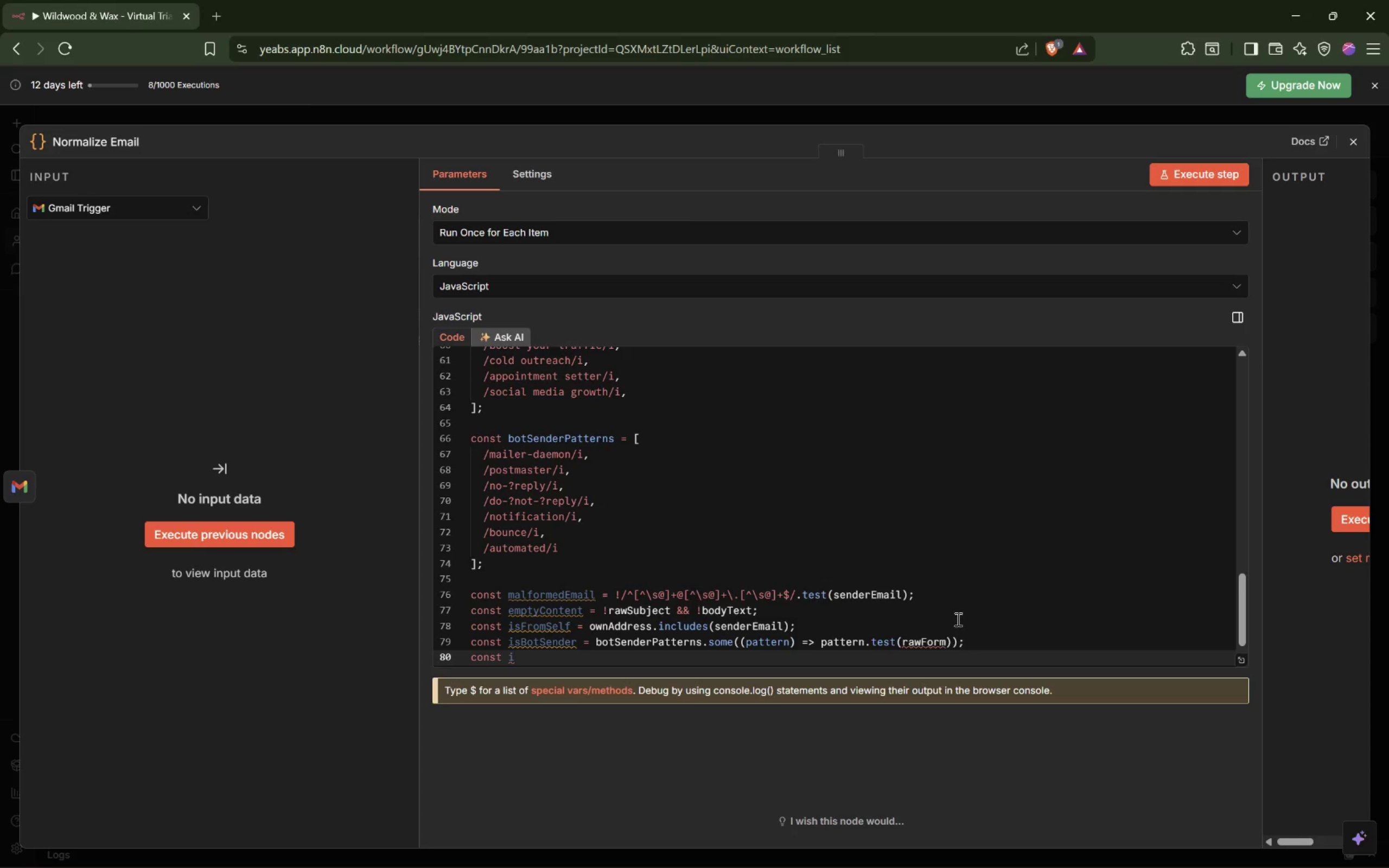 
type(sAutoReply = autoReplyPatterns.some()
 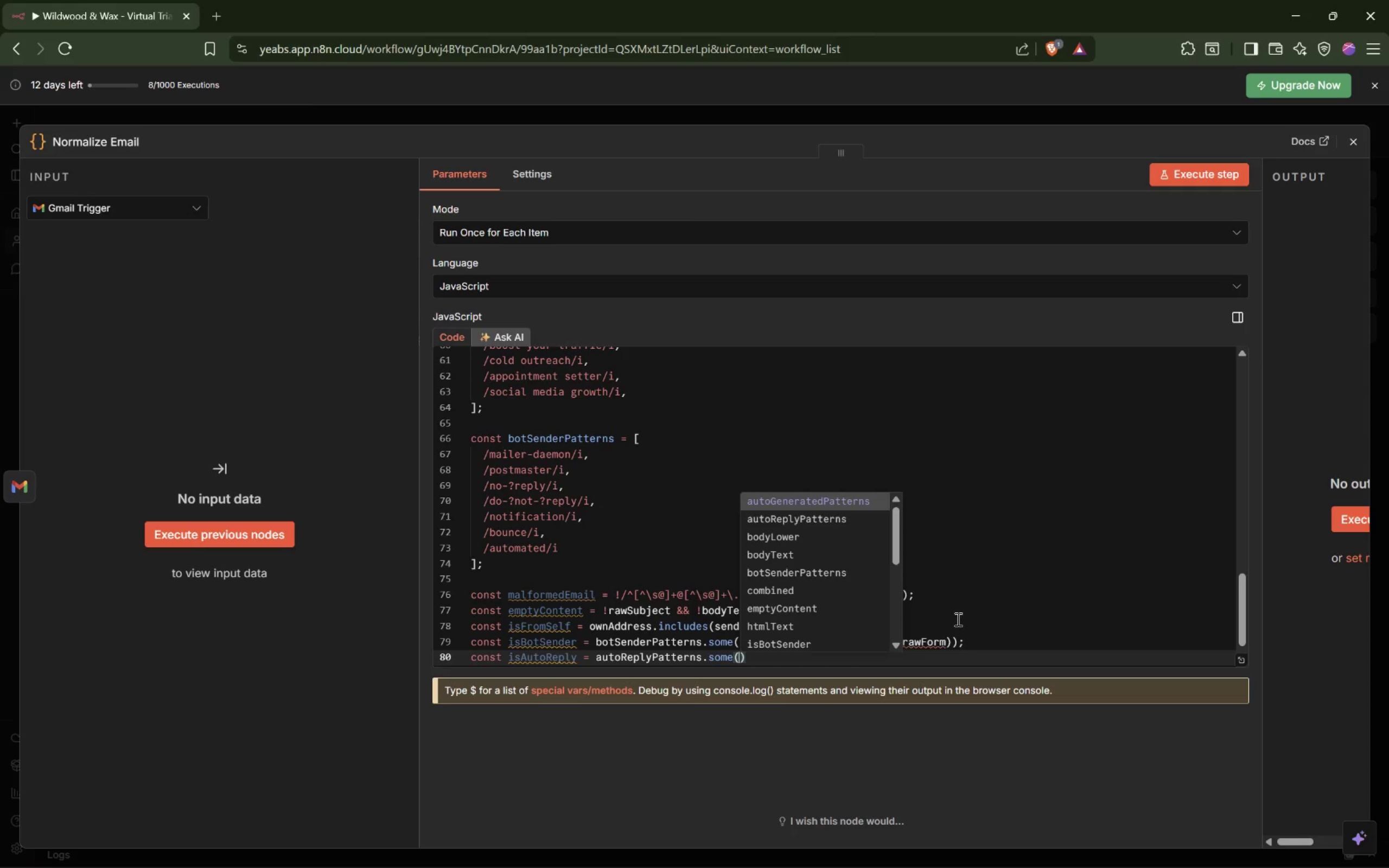 
key(Enter)
 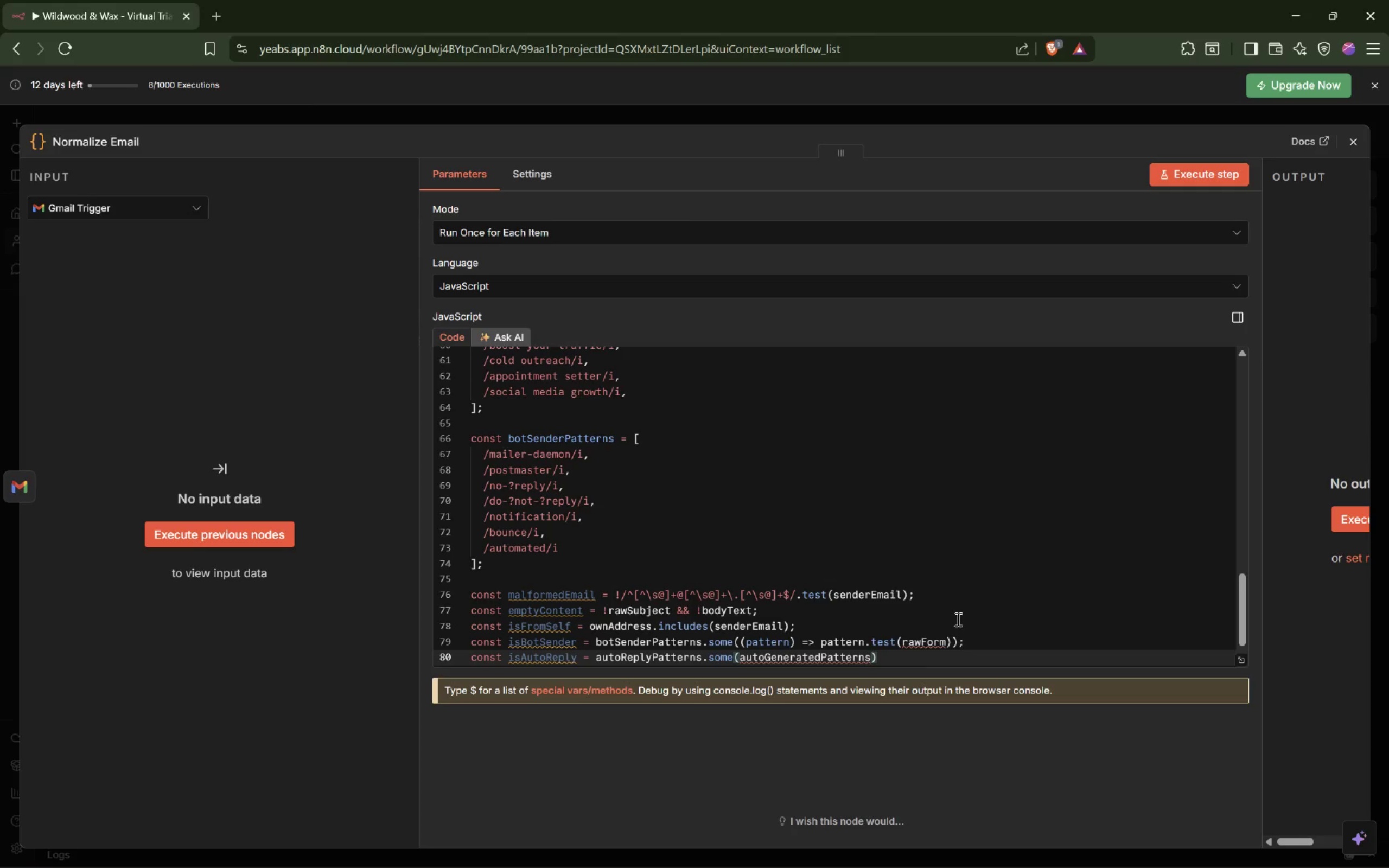 
key(Control+Z)
 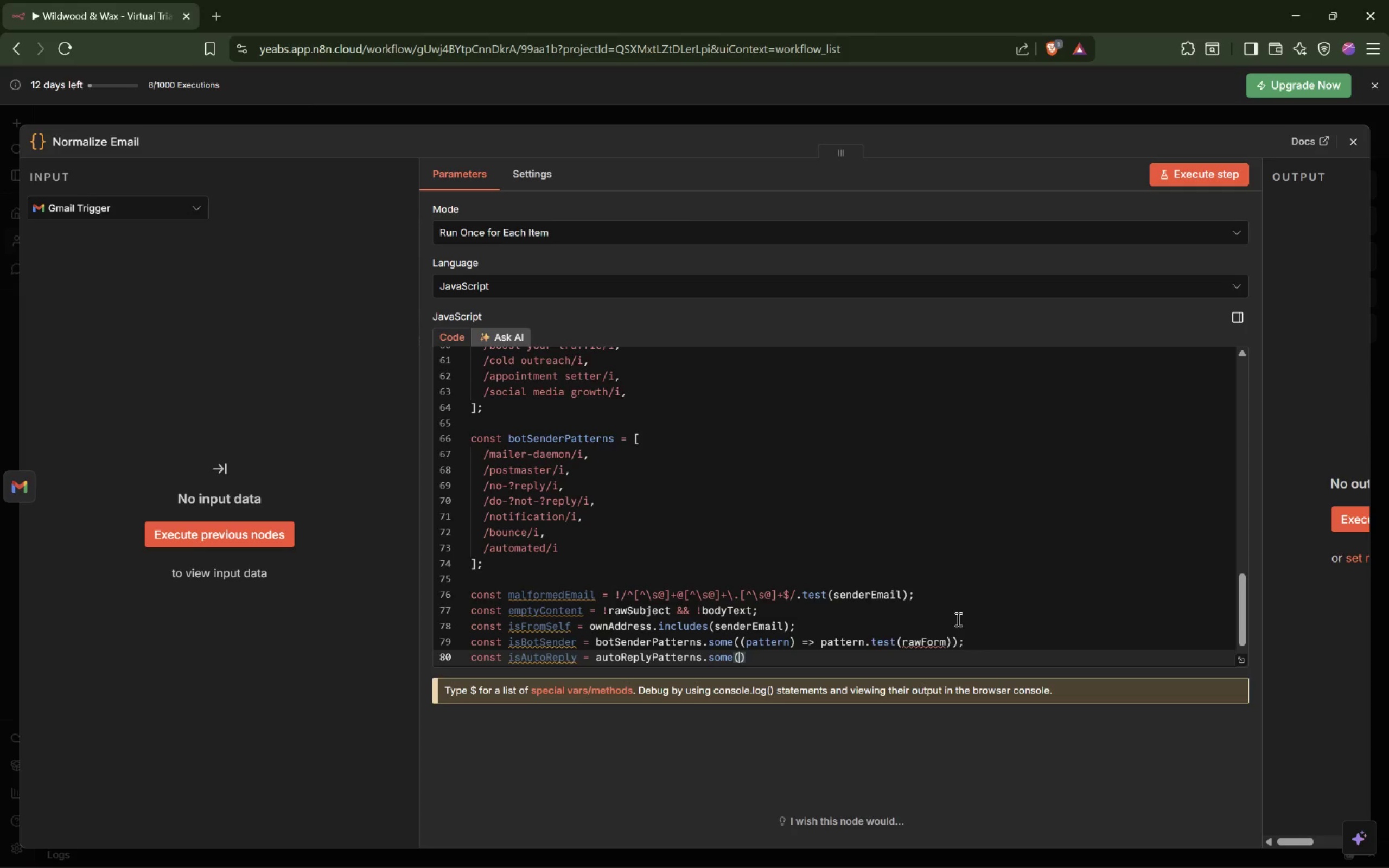 
key(Enter)
 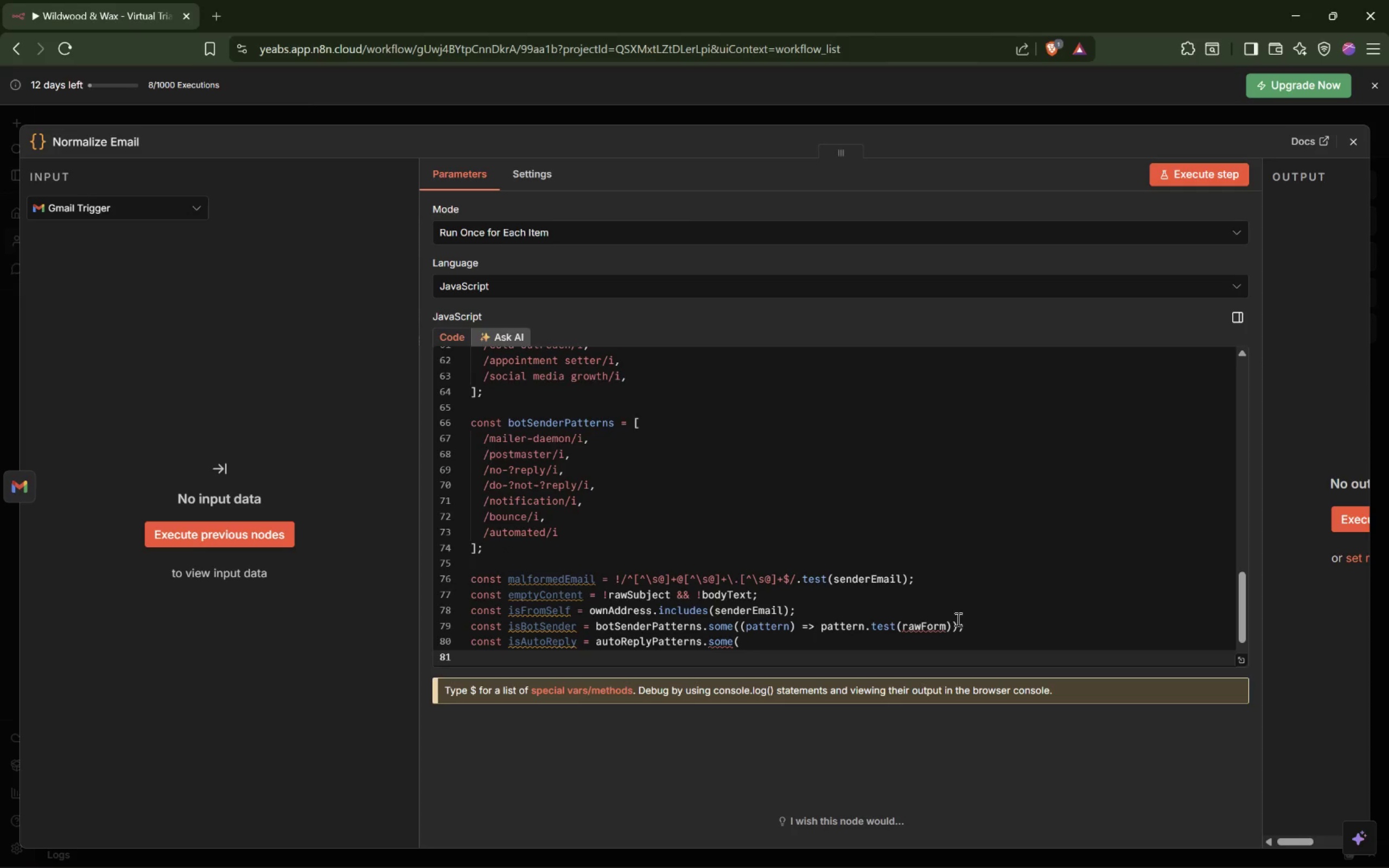 
type((pattern)
 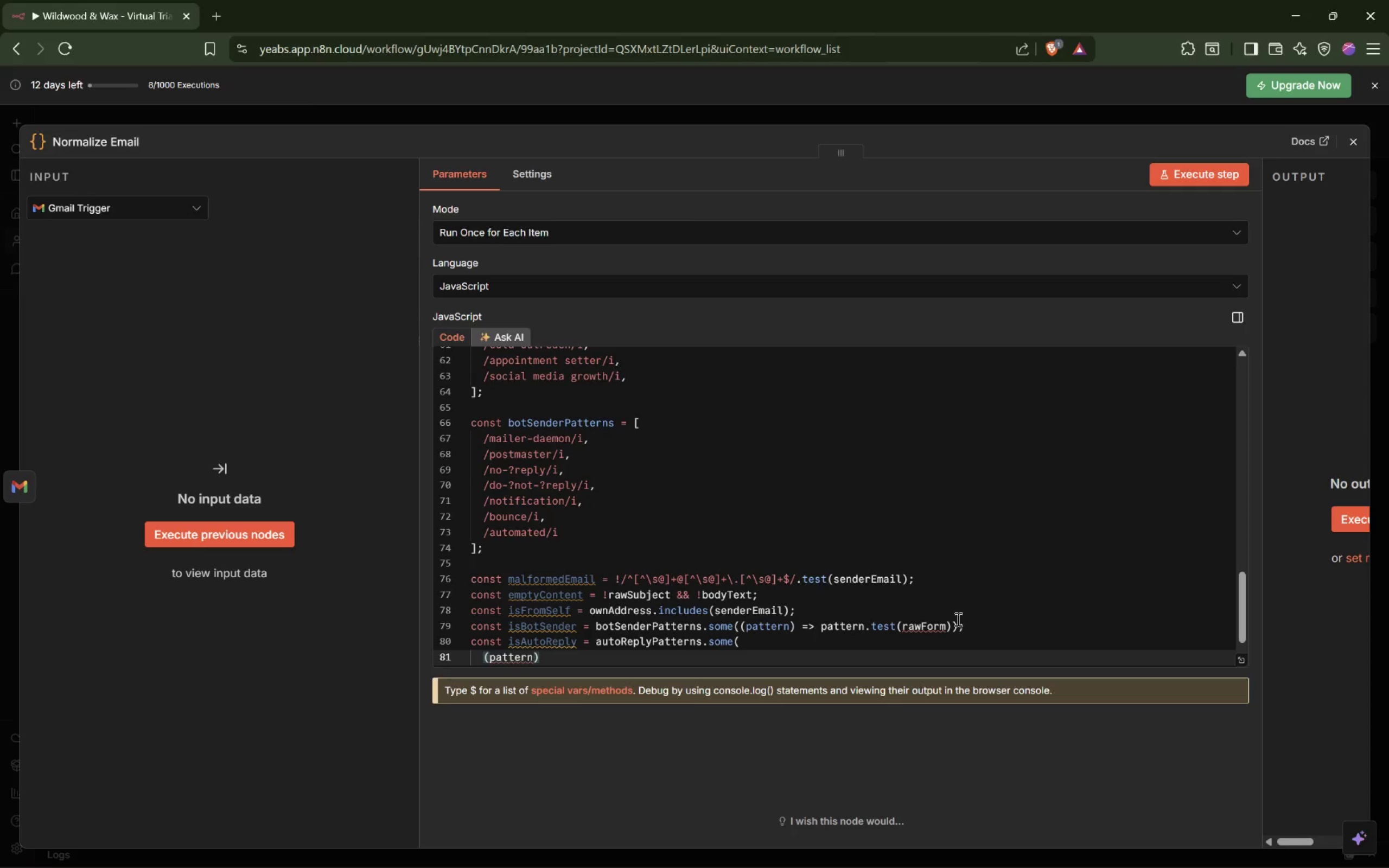 
key(ArrowRight)
 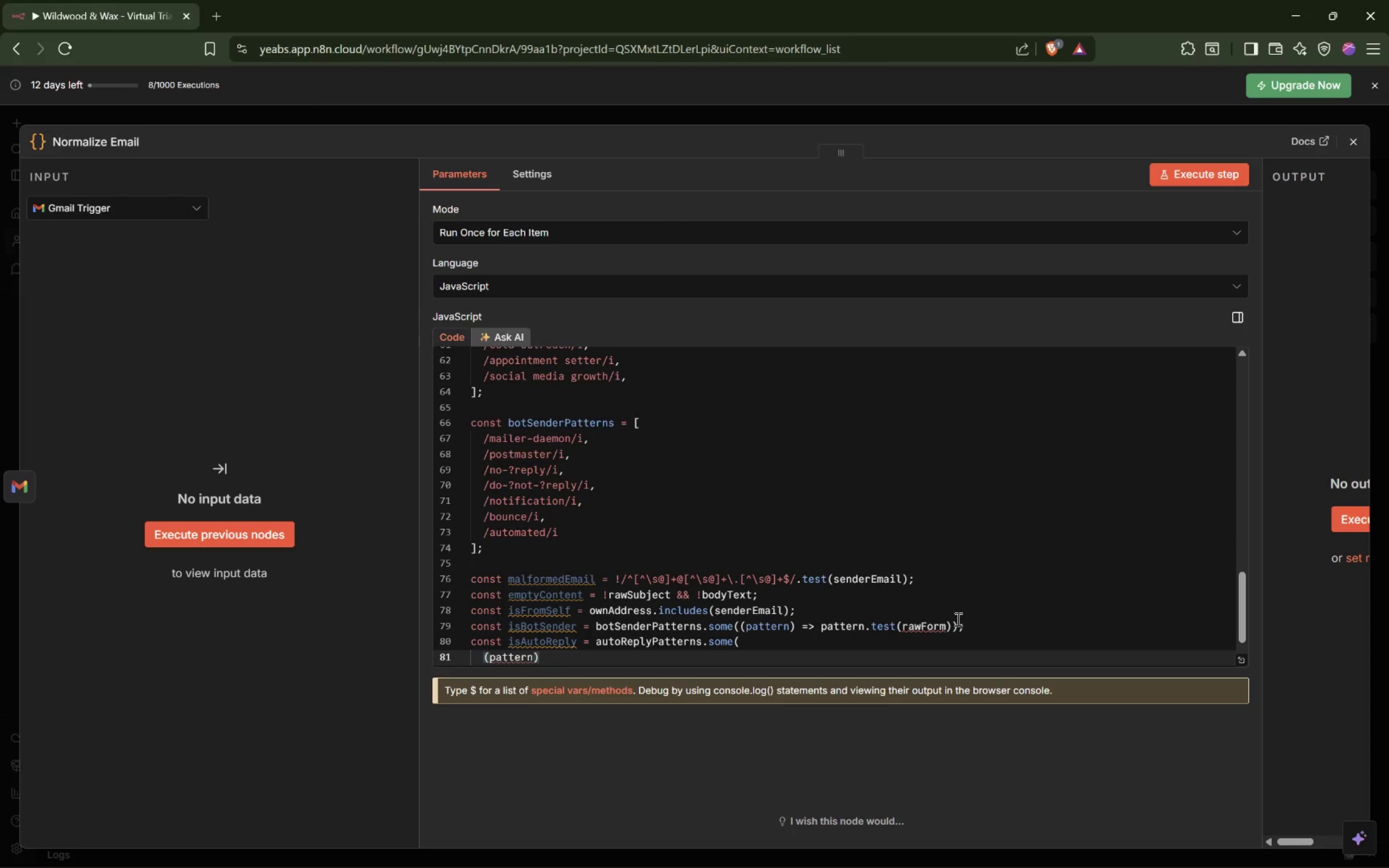 
type( => pa)
 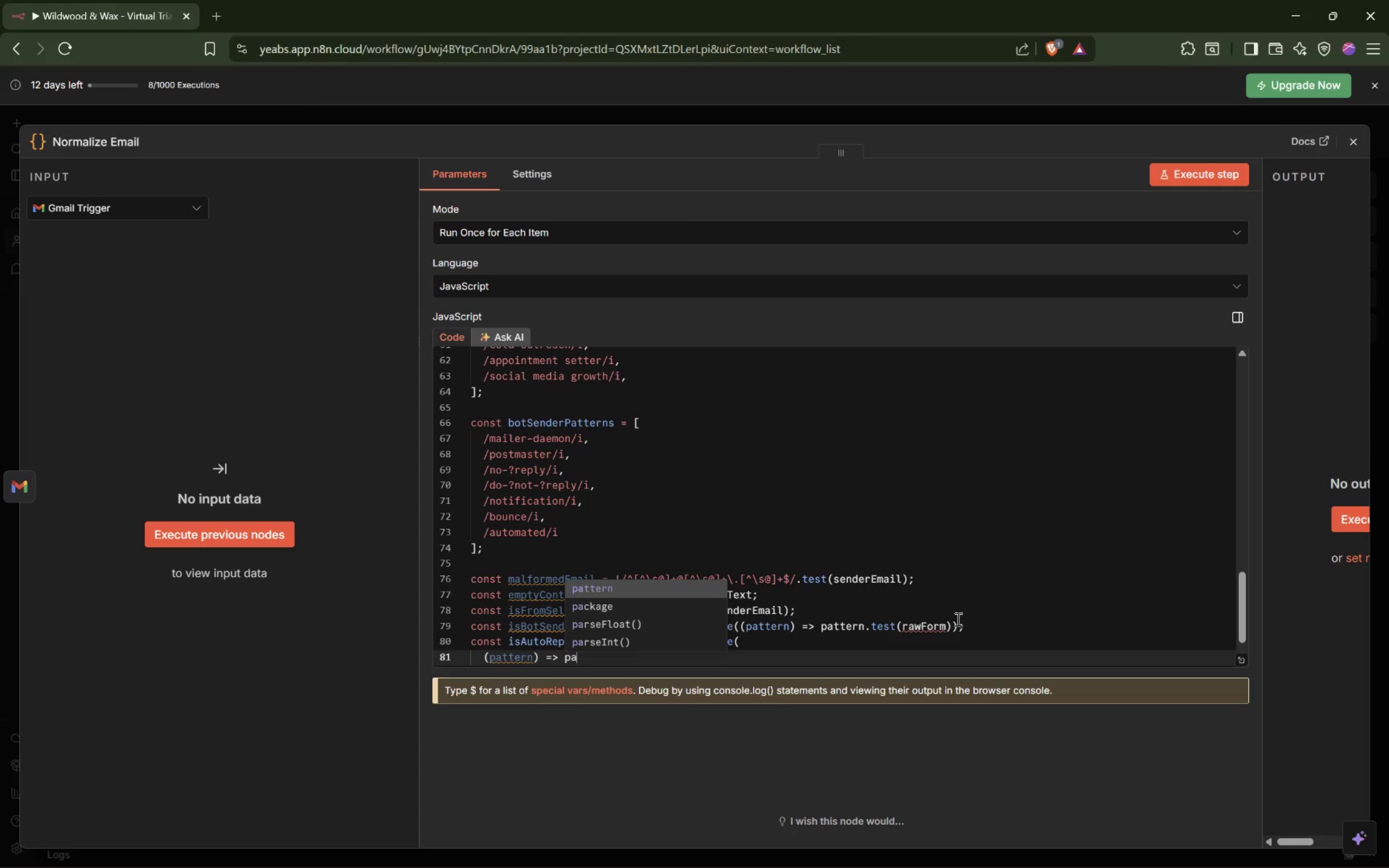 
type(ttern.tex)
key(Backspace)
type(st(subjectLower)
 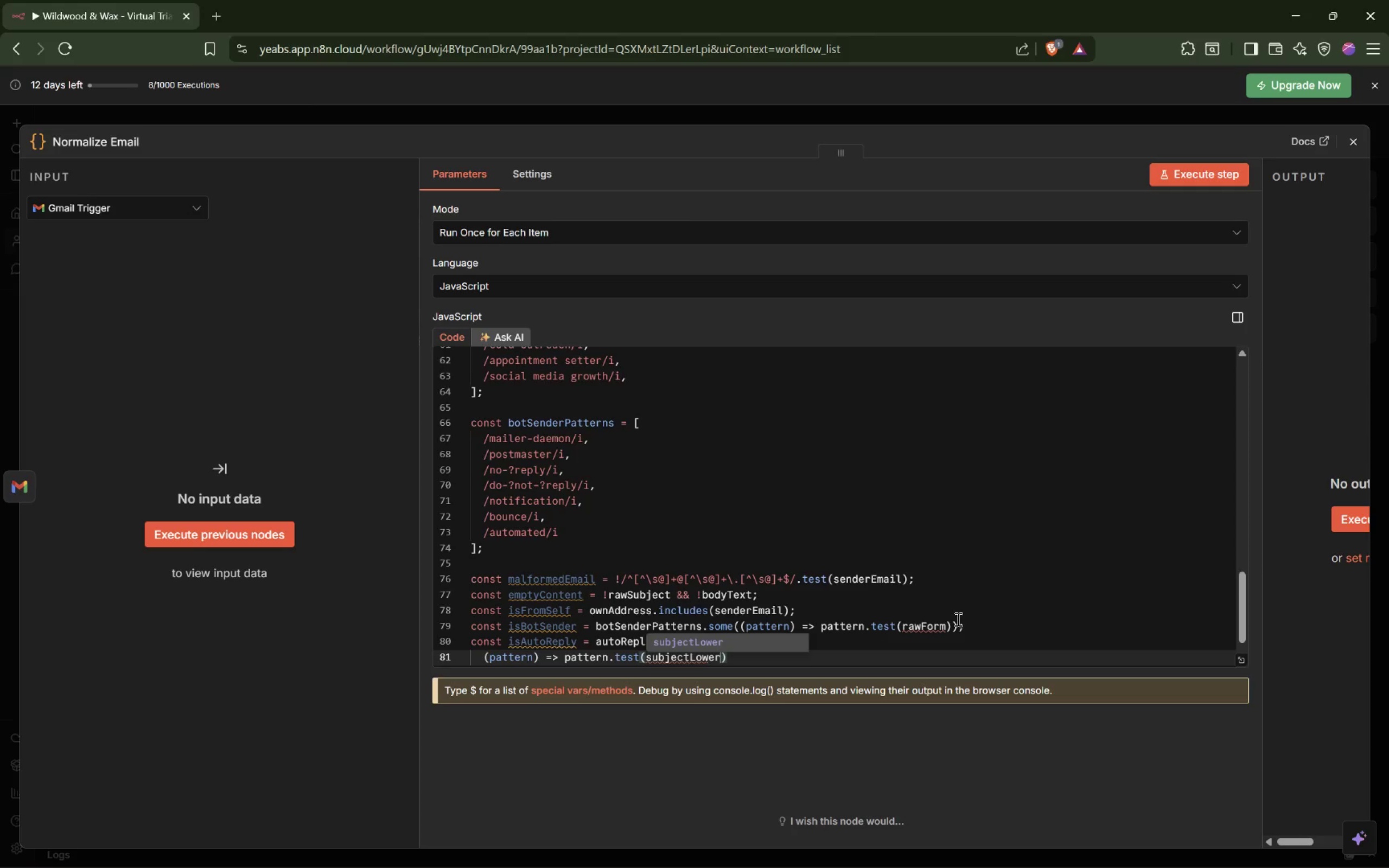 
wait(8.22)
 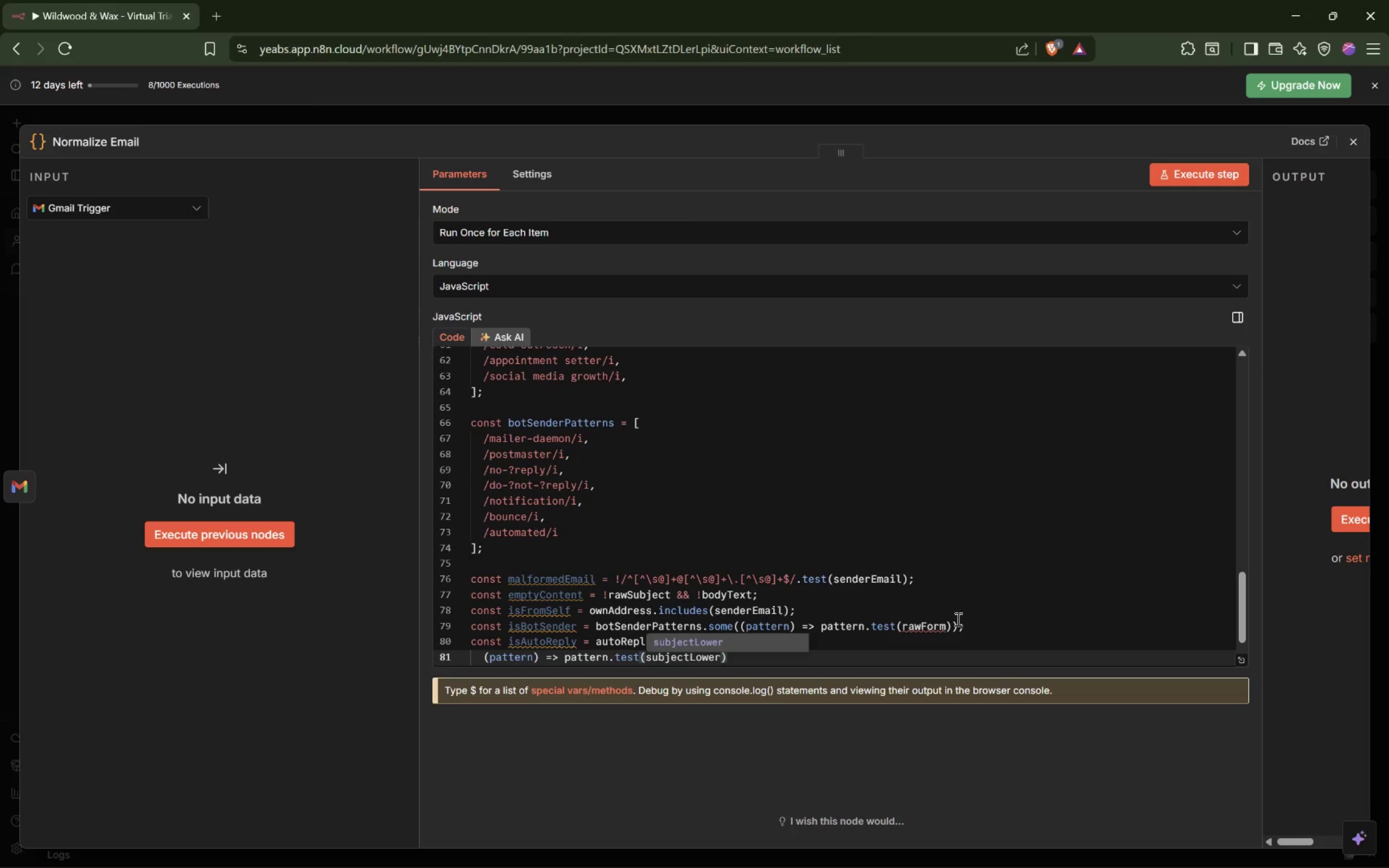 
key(Enter)
 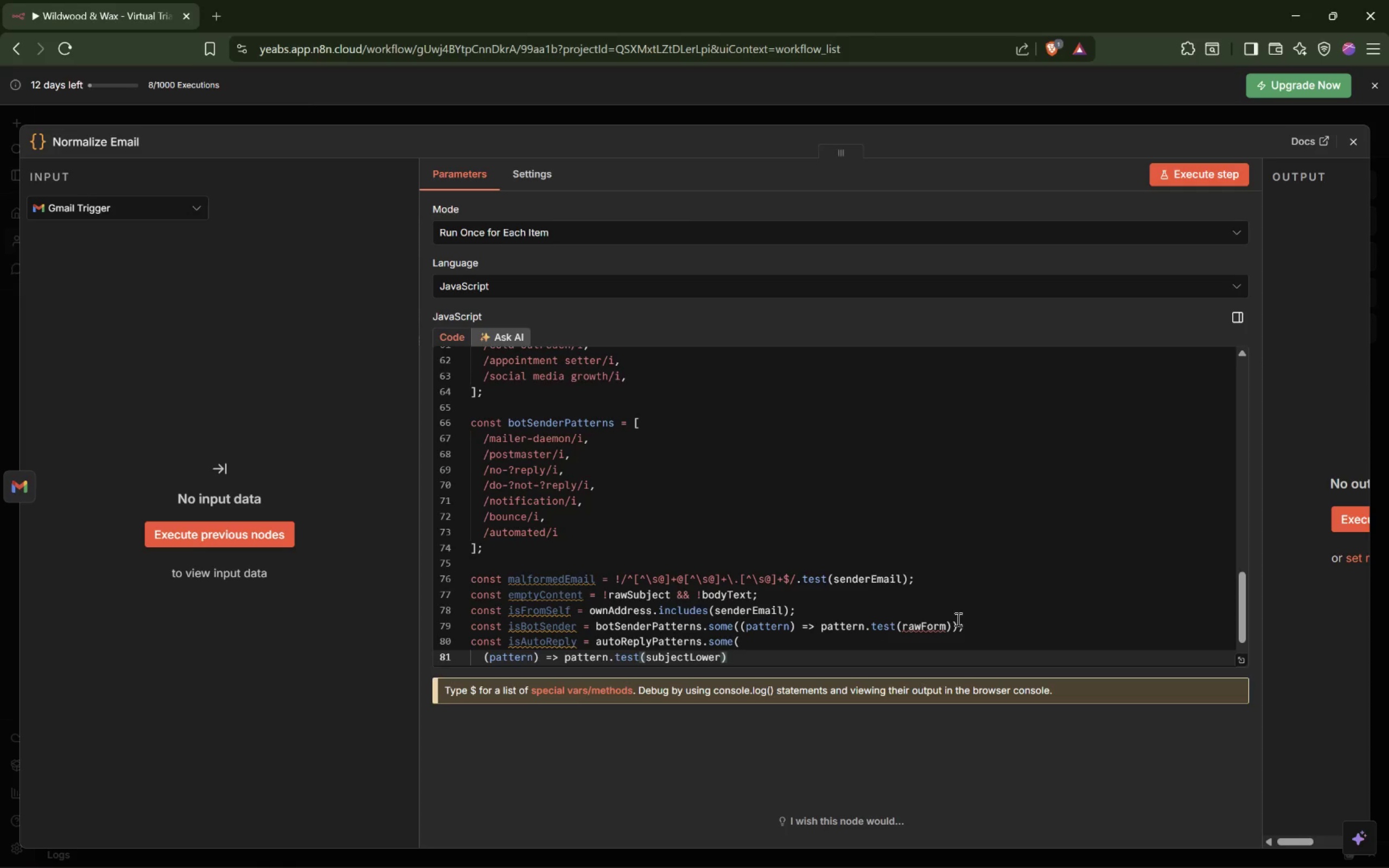 
key(ArrowRight)
 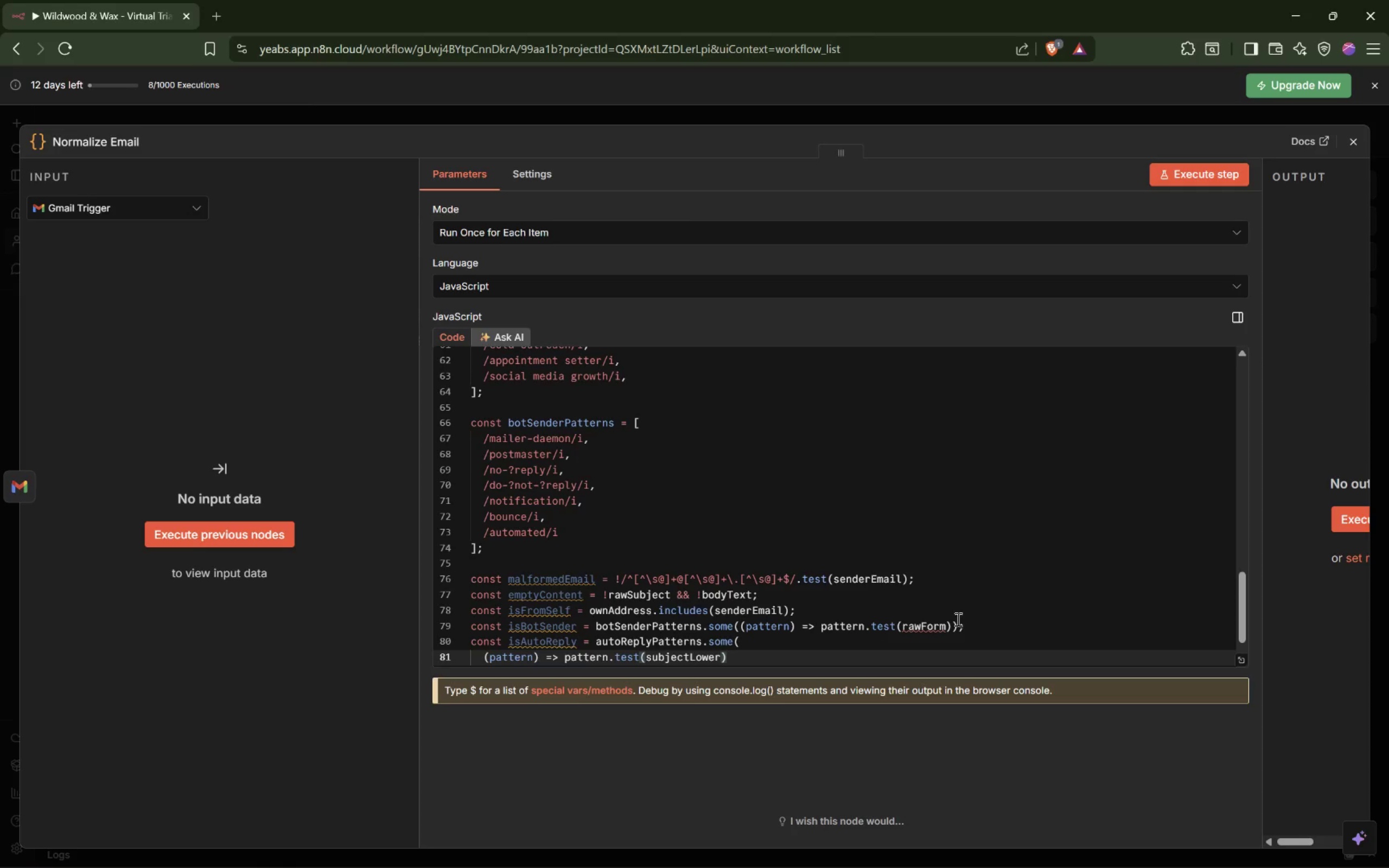 
type( || pattern.test(bodyLower)
 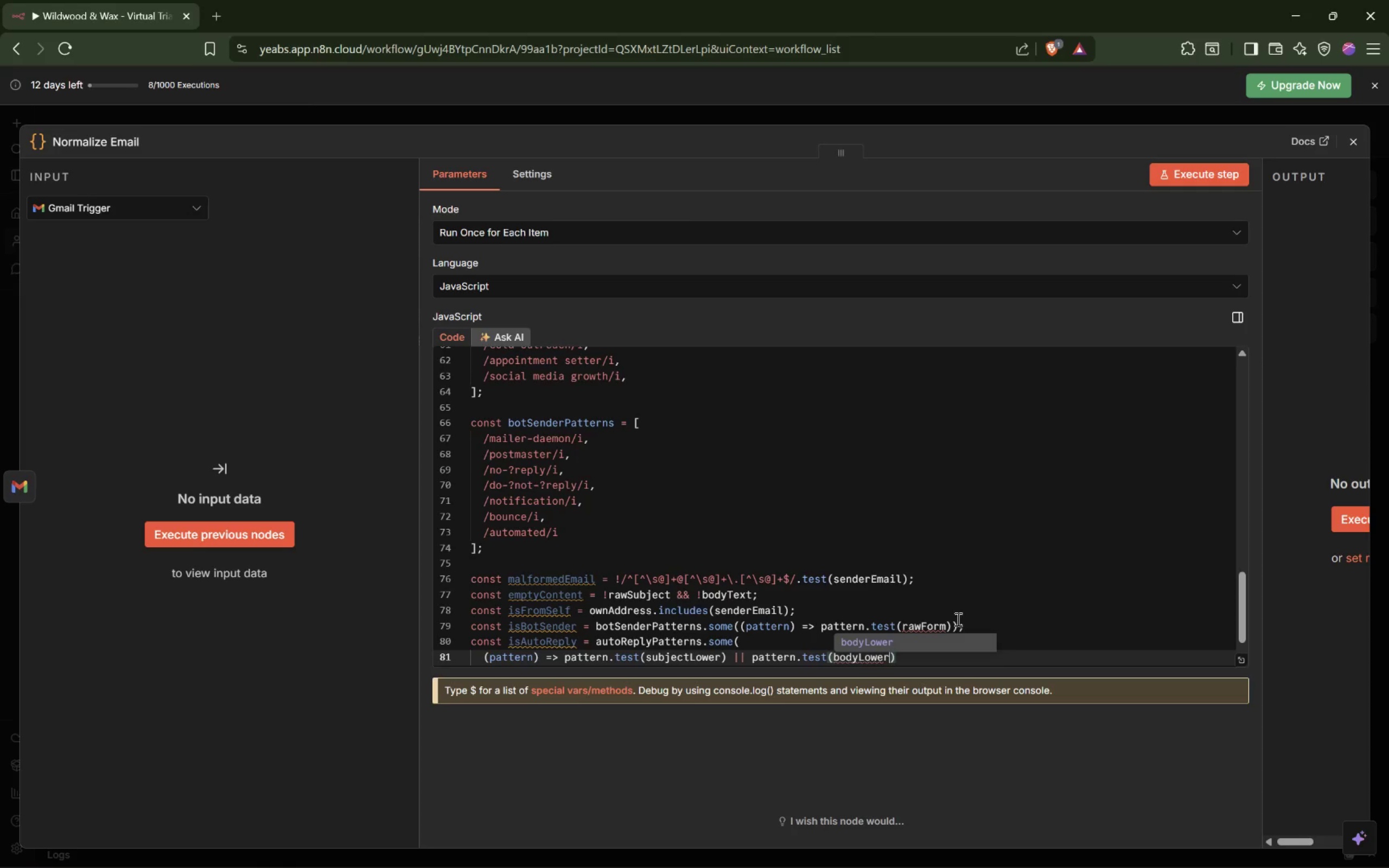 
key(ArrowRight)
 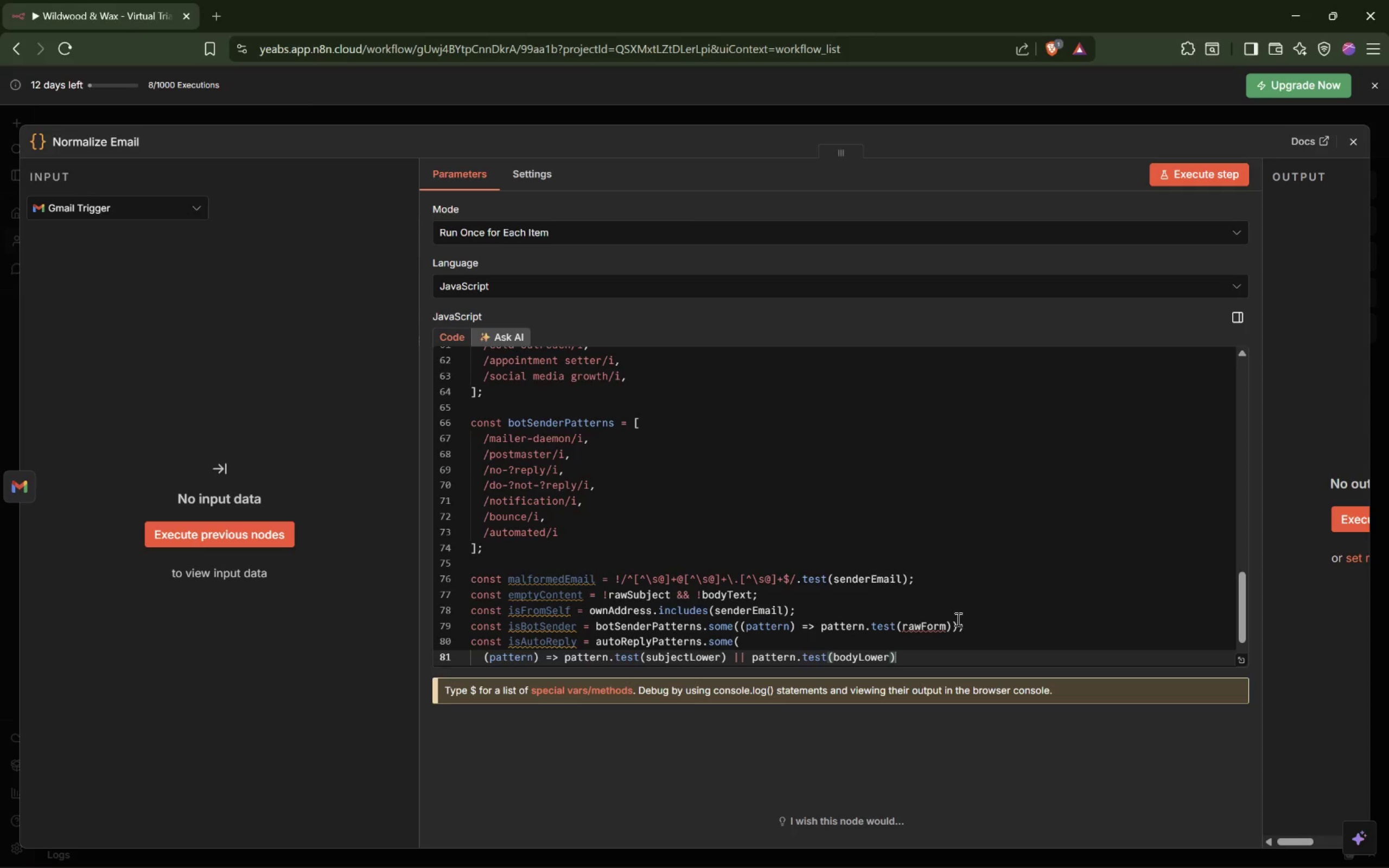 
key(ArrowDown)
 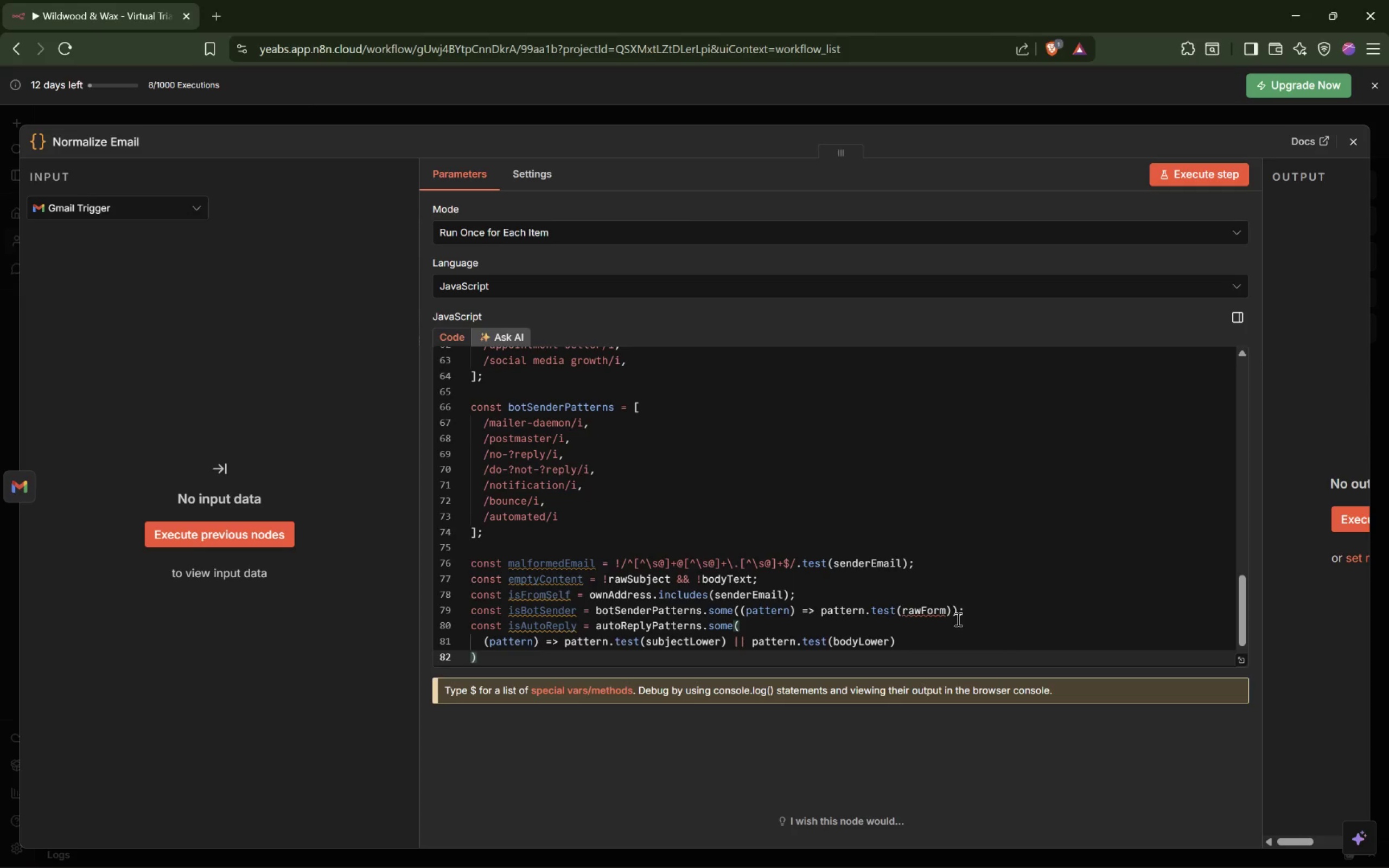 
key(Semicolon)
 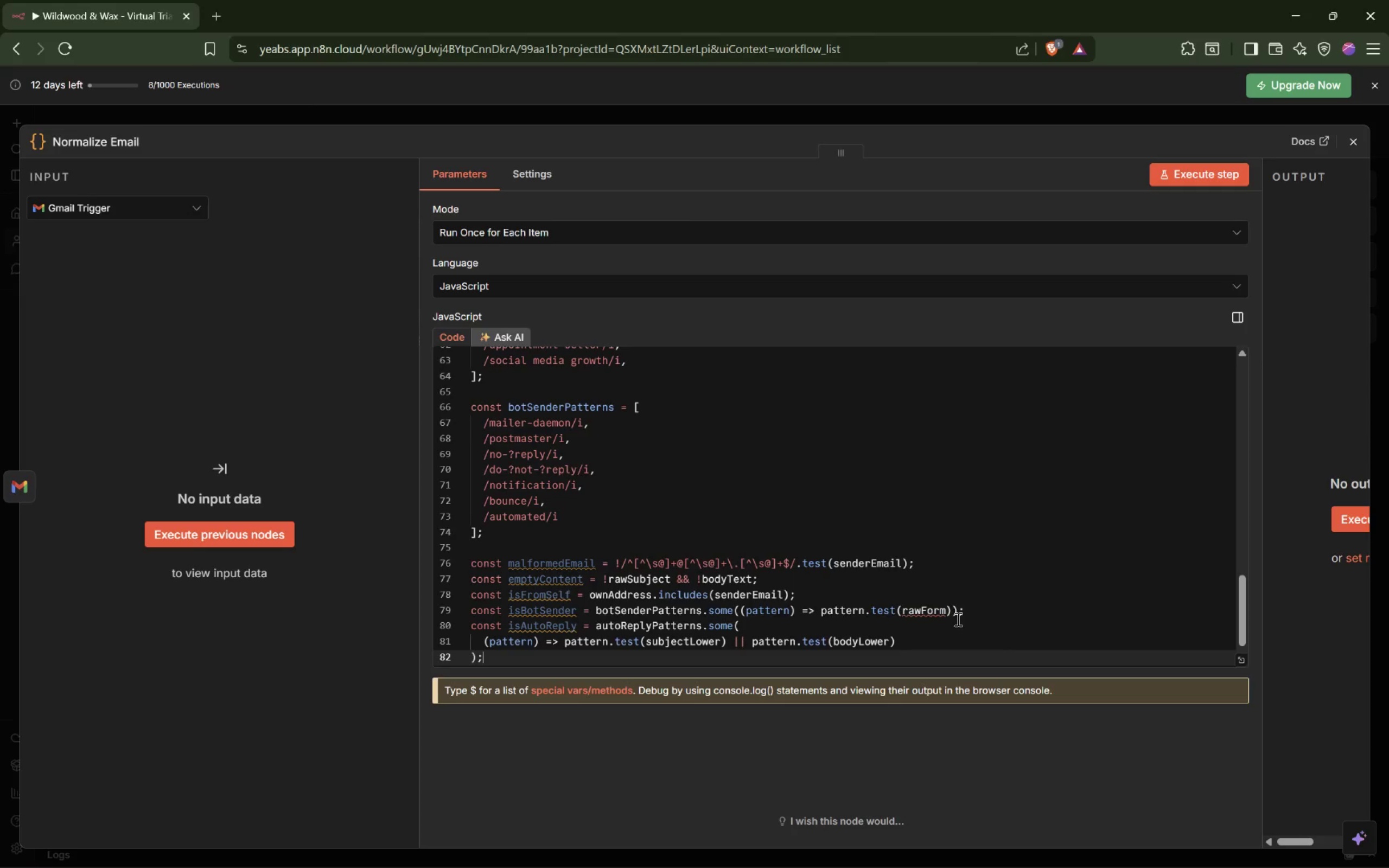 
key(Enter)
 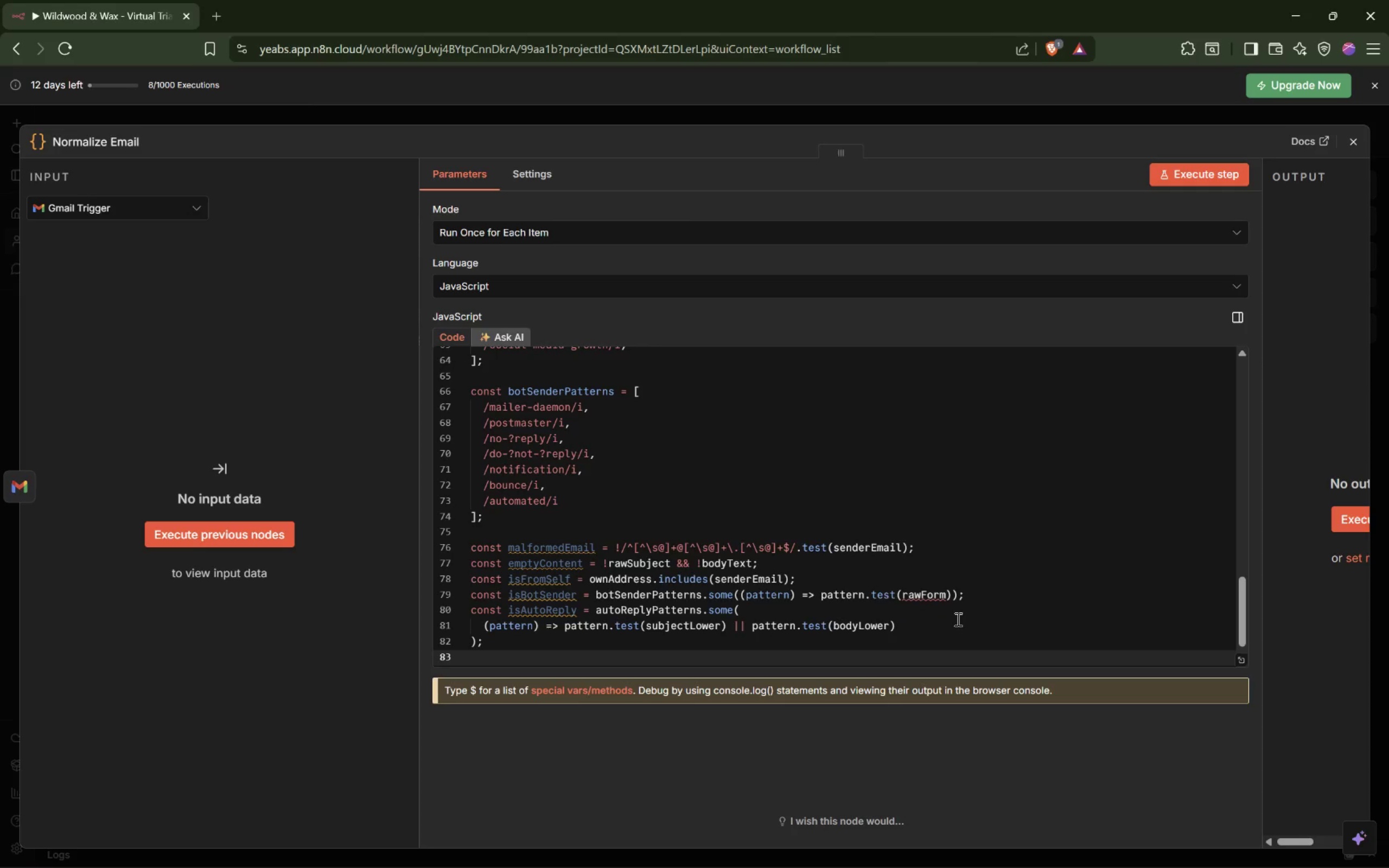 
key(Enter)
 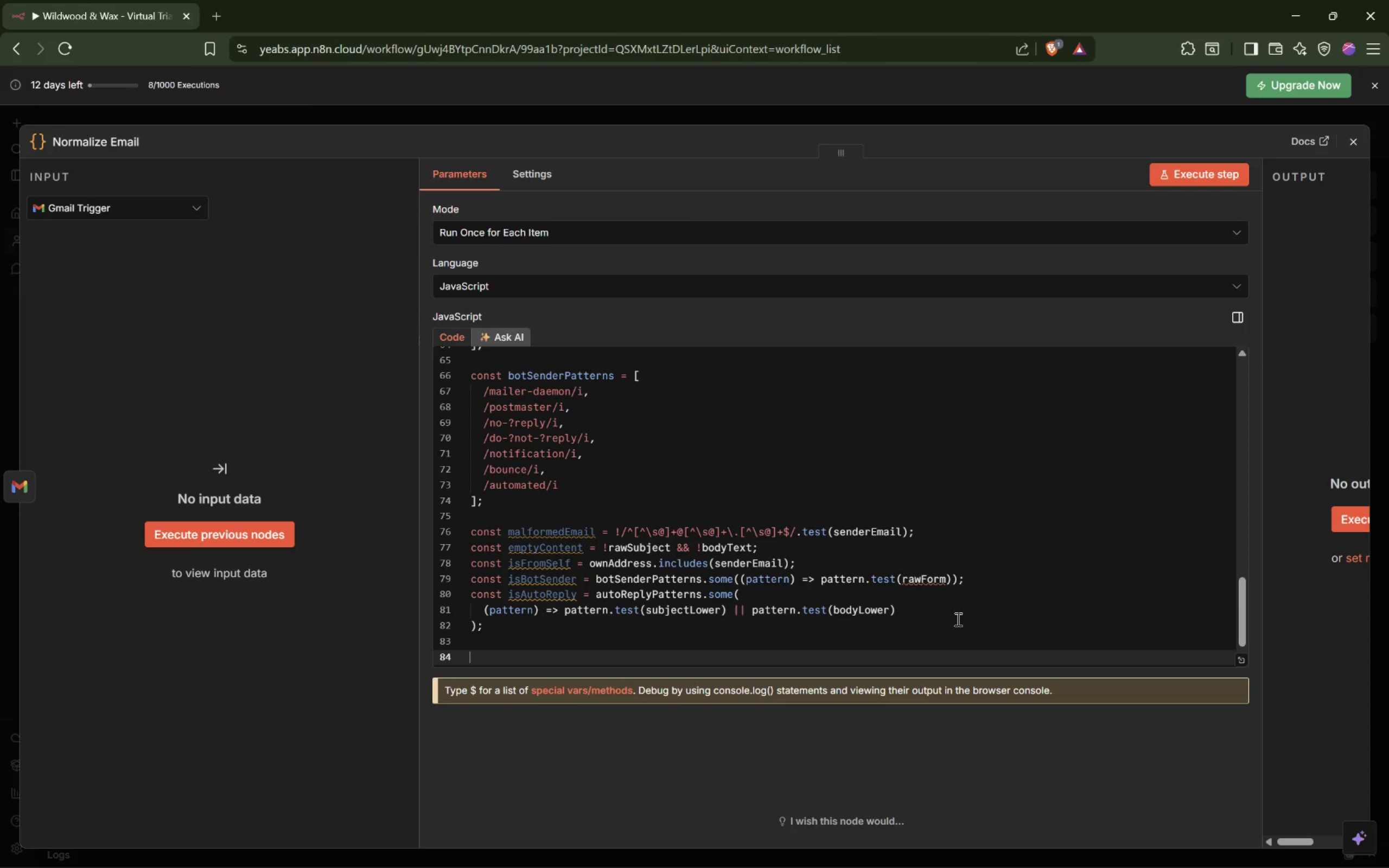 
type(=)
key(Backspace)
key(Backspace)
type(const isAutoGenerate =a)
key(Backspace)
type( autogeneratedPatterns.some((pattern)
 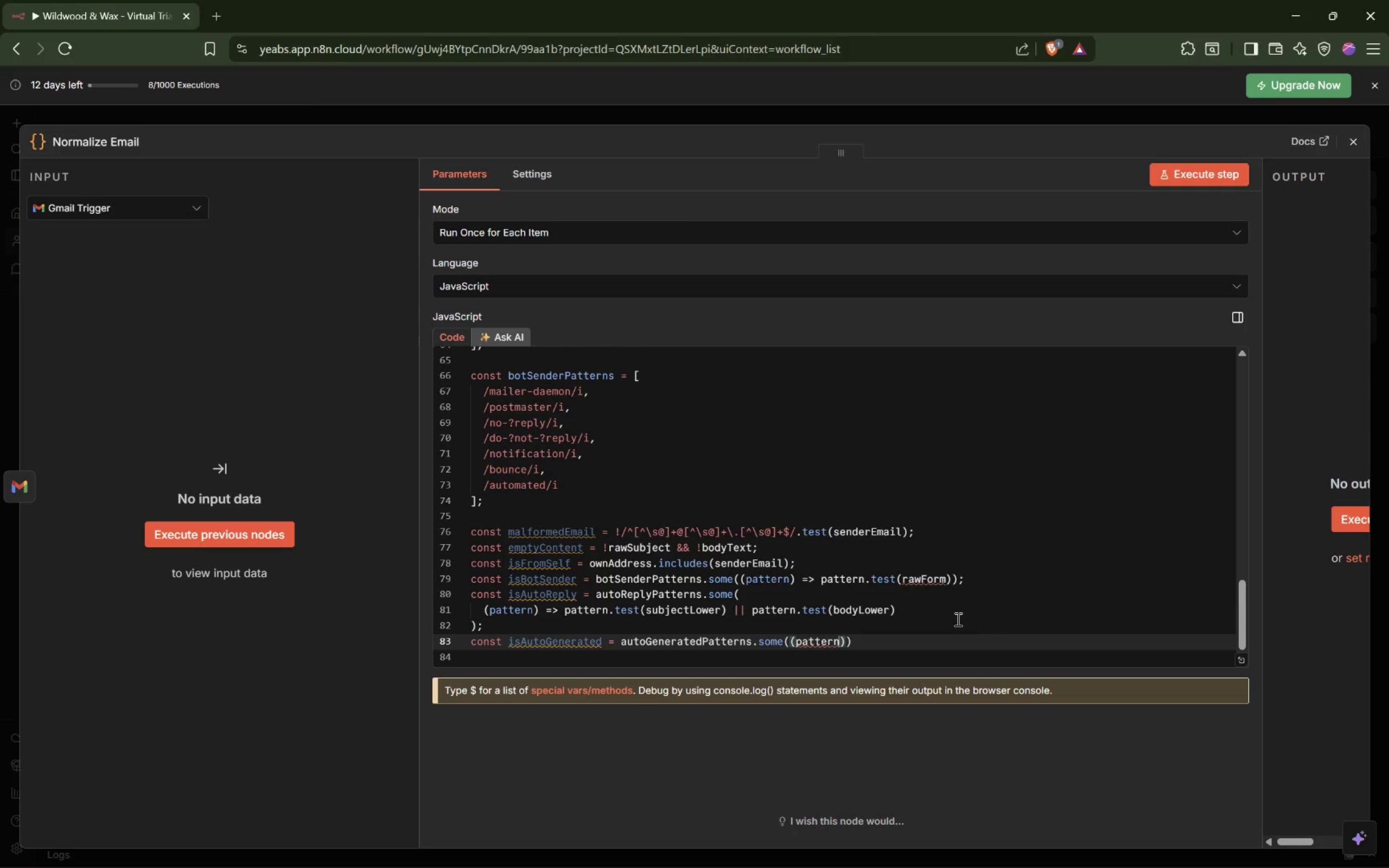 
key(ArrowRight)
 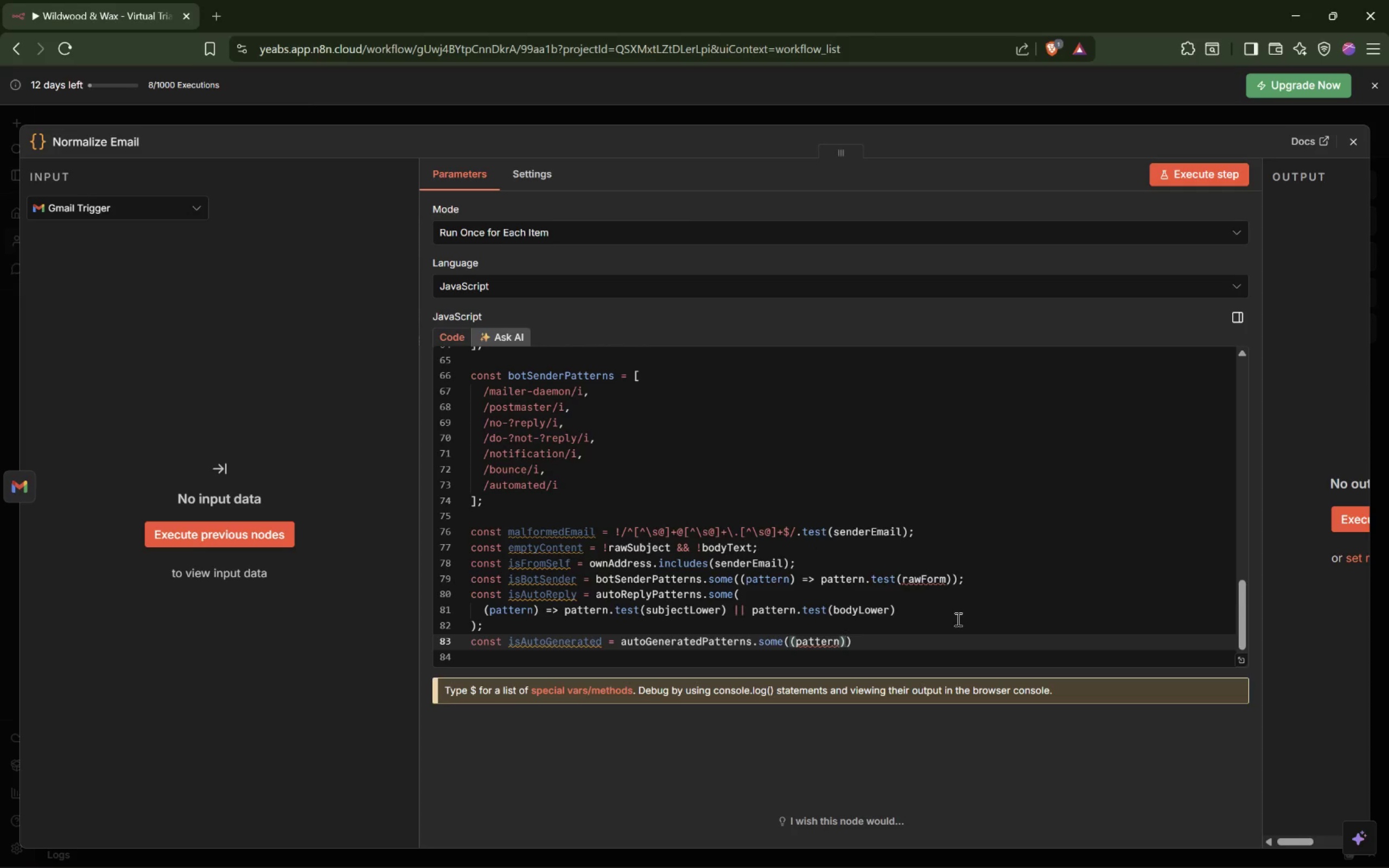 
key(Space)
 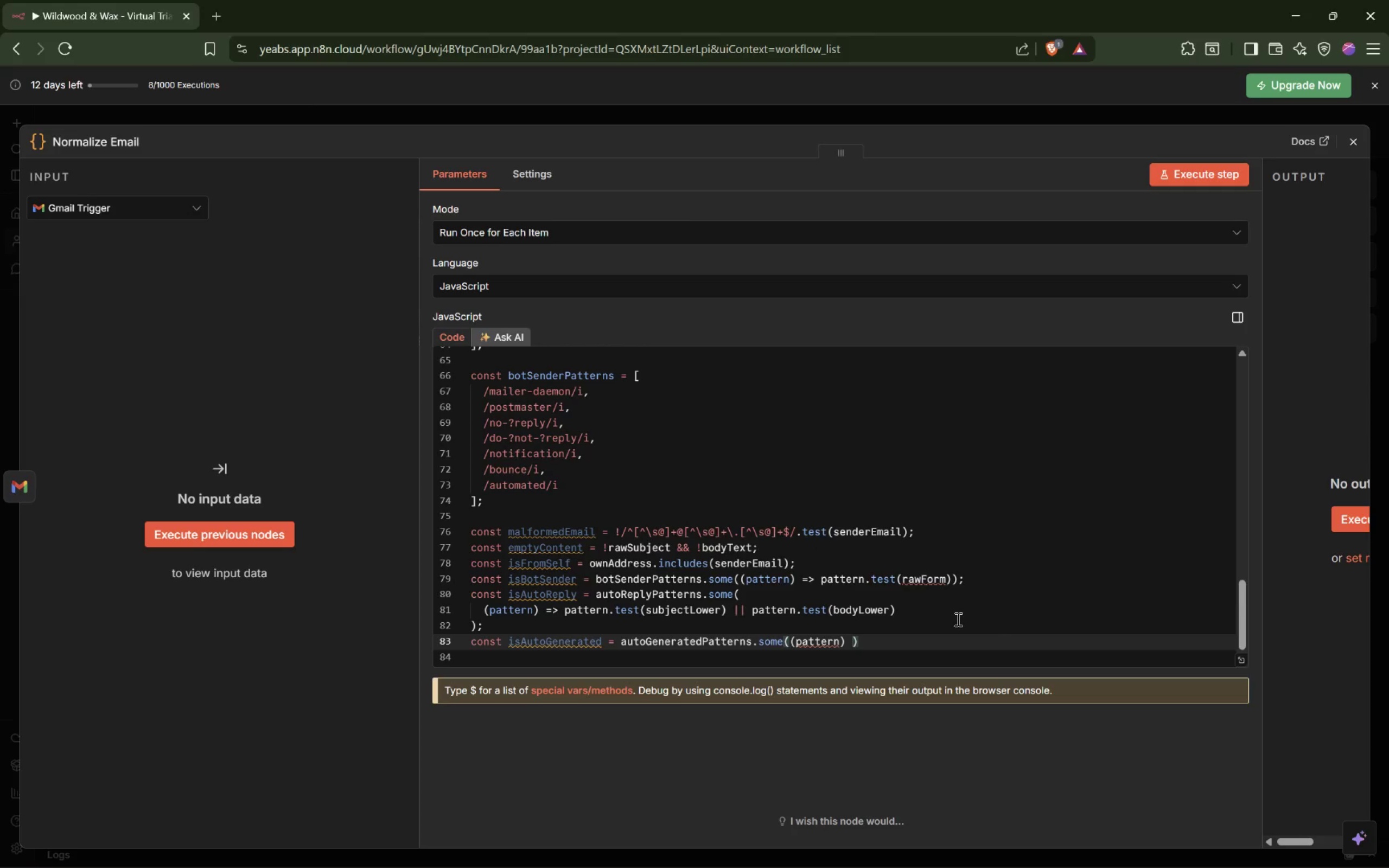 
key(Equal)
 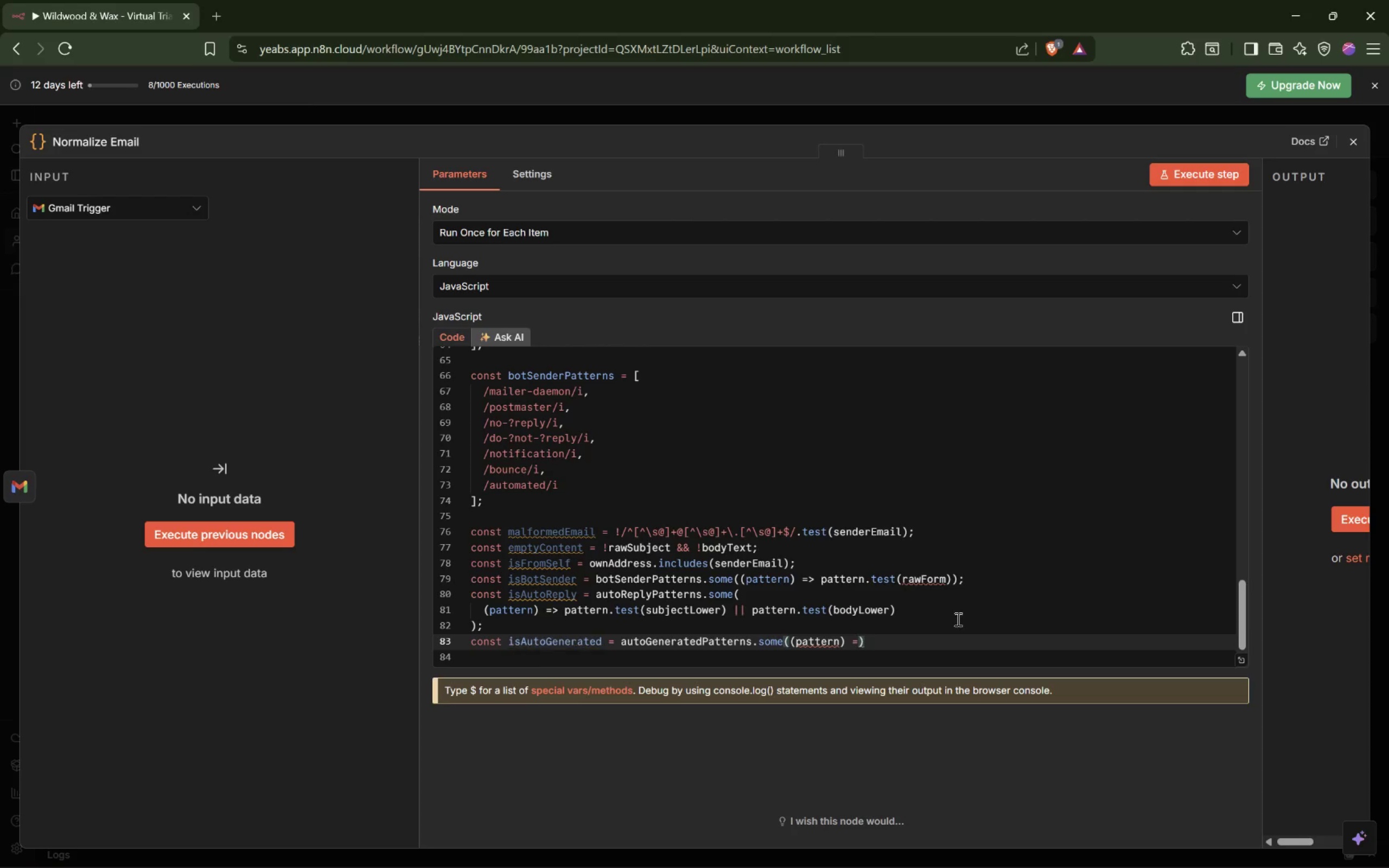 
key(Shift+Period)
 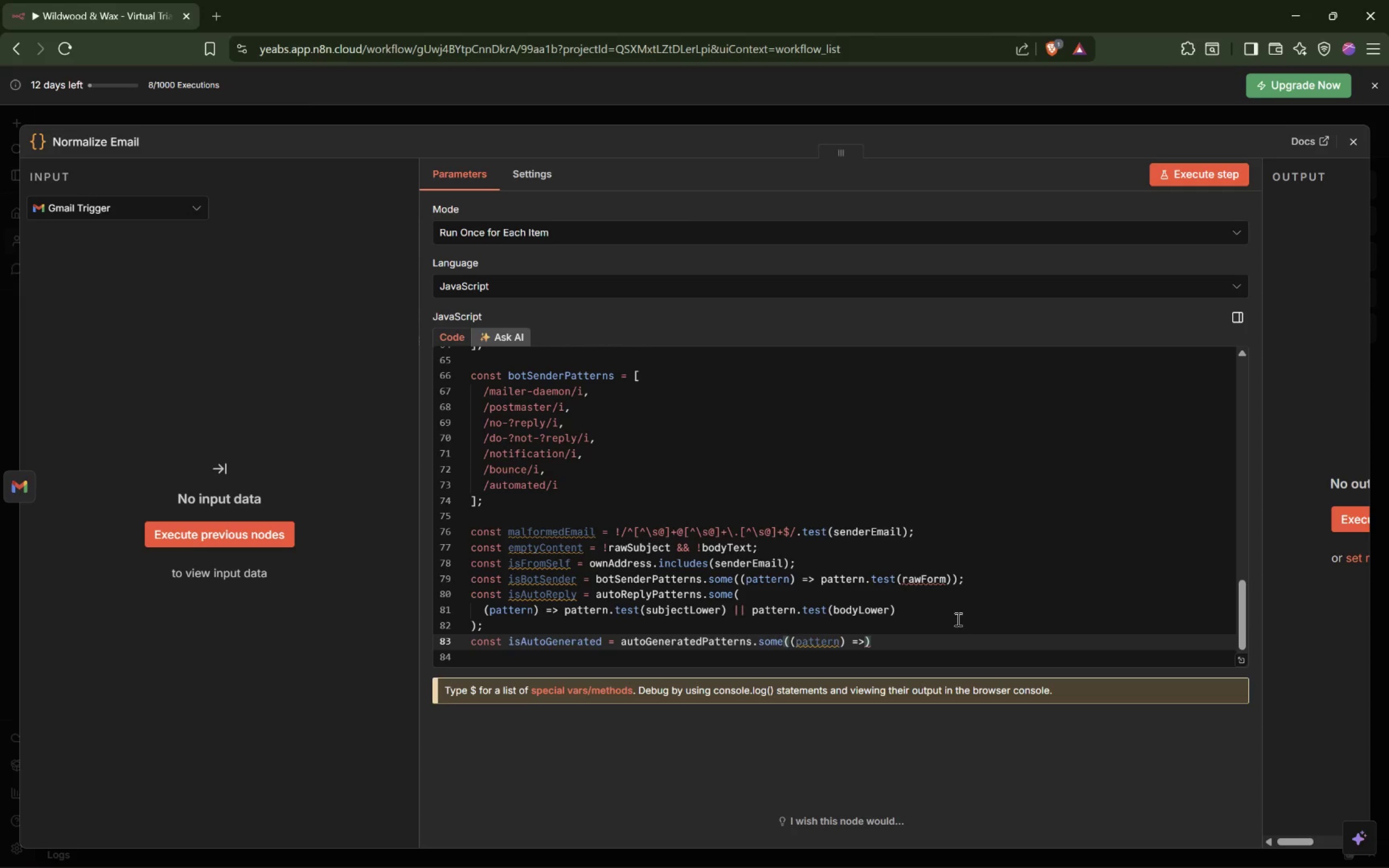 
key(Enter)
 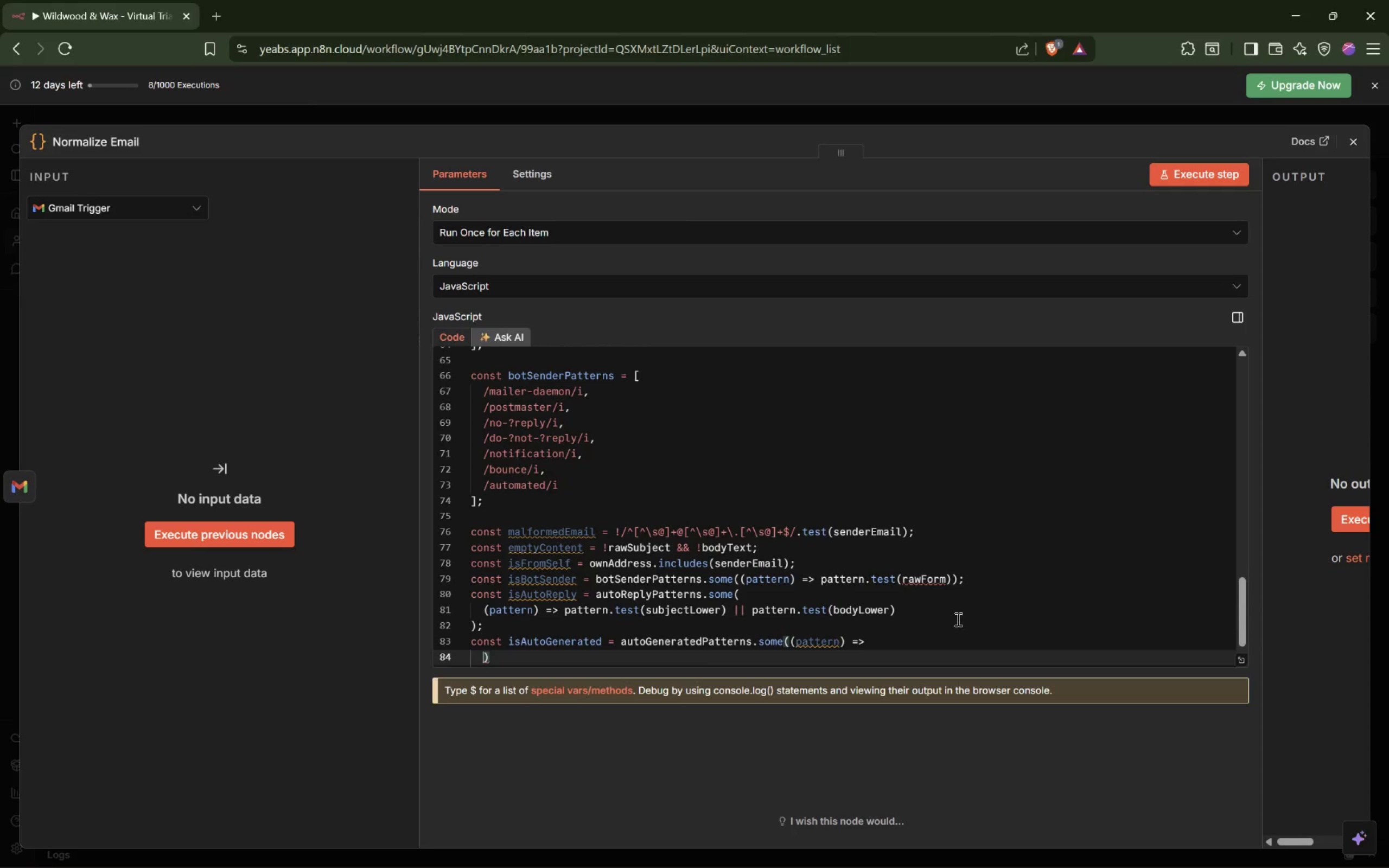 
key(Enter)
 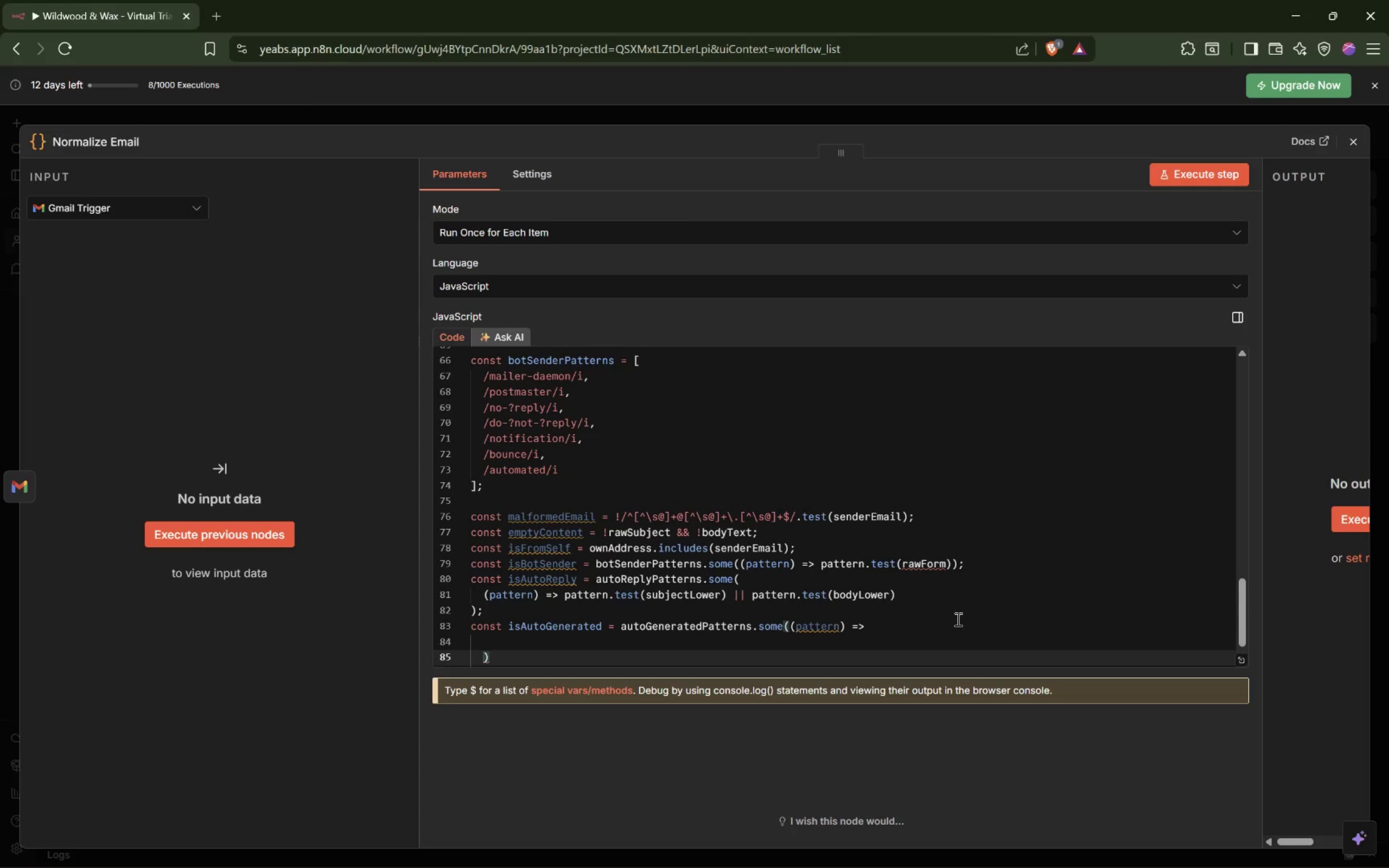 
key(ArrowUp)
 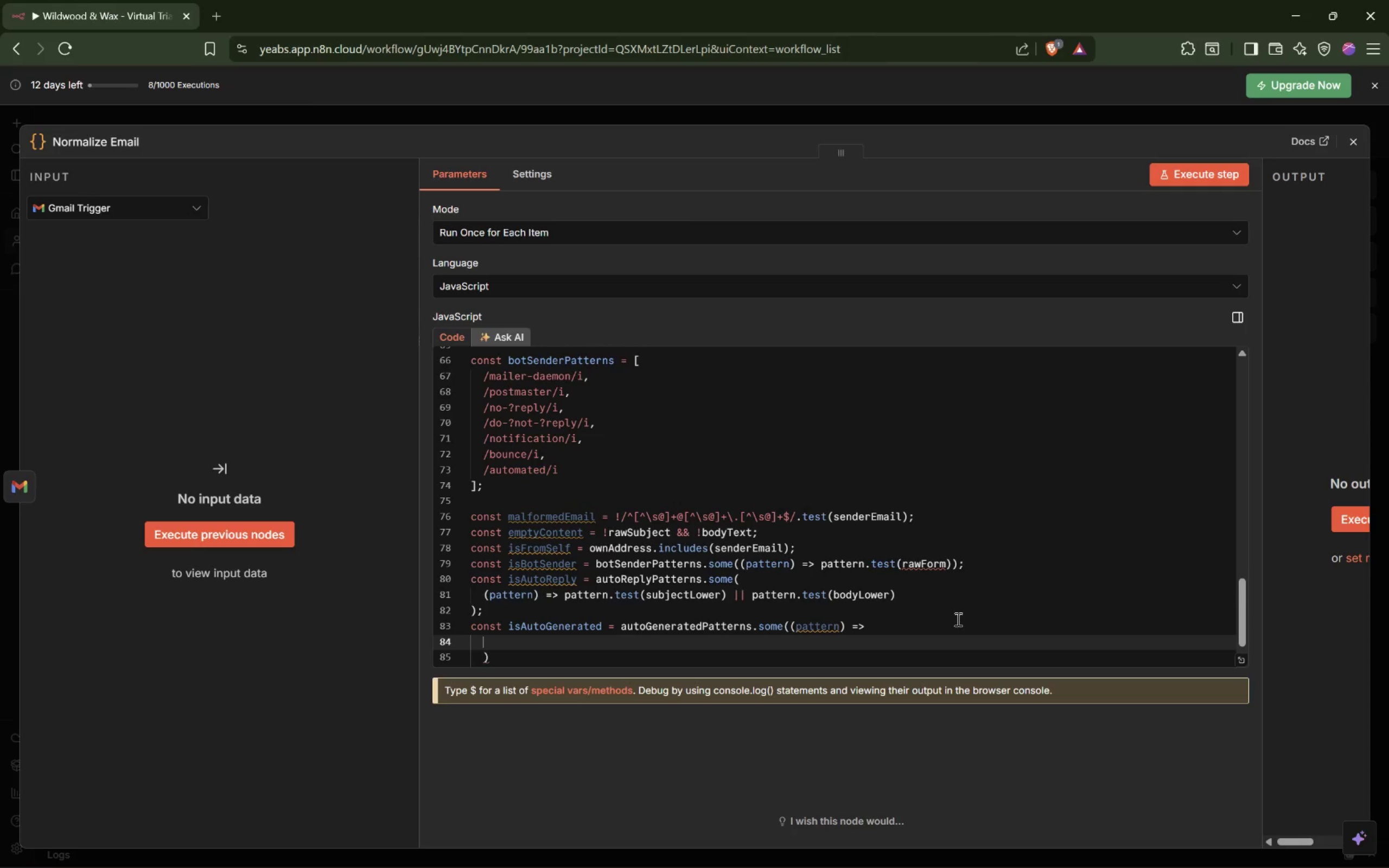 
key(Tab)
type(patter.test(combie)
 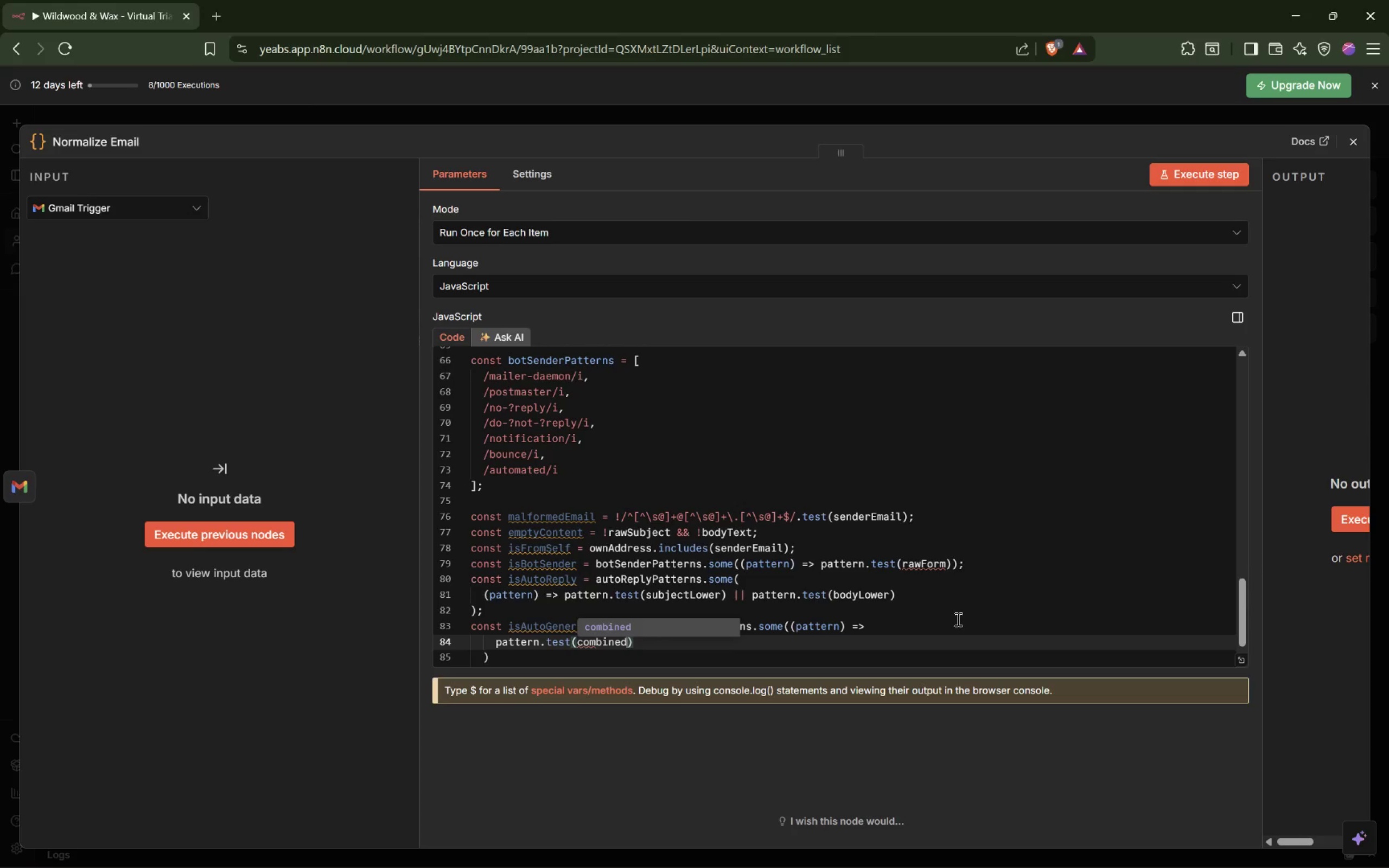 
 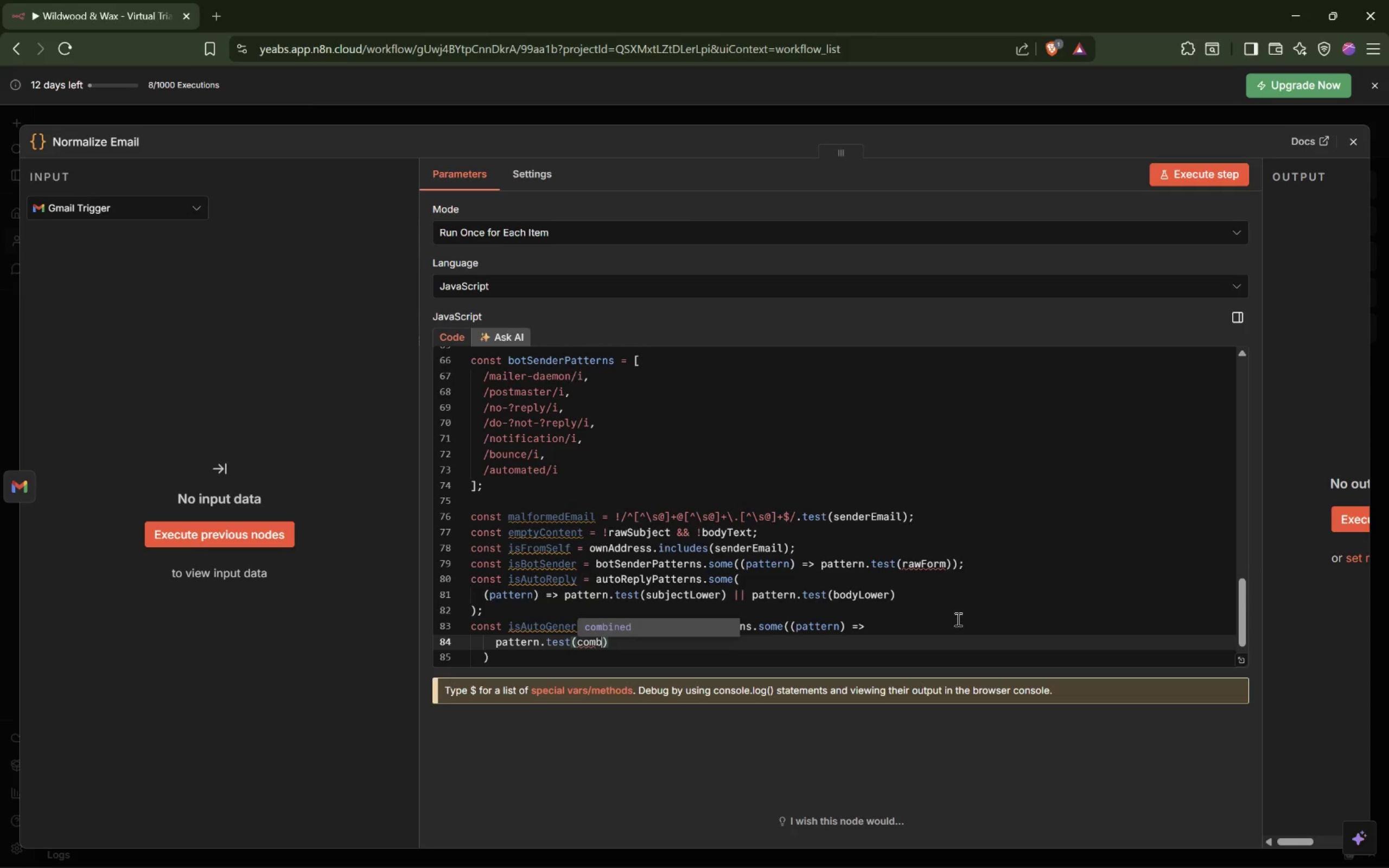 
hold_key(key=N, duration=0.33)
 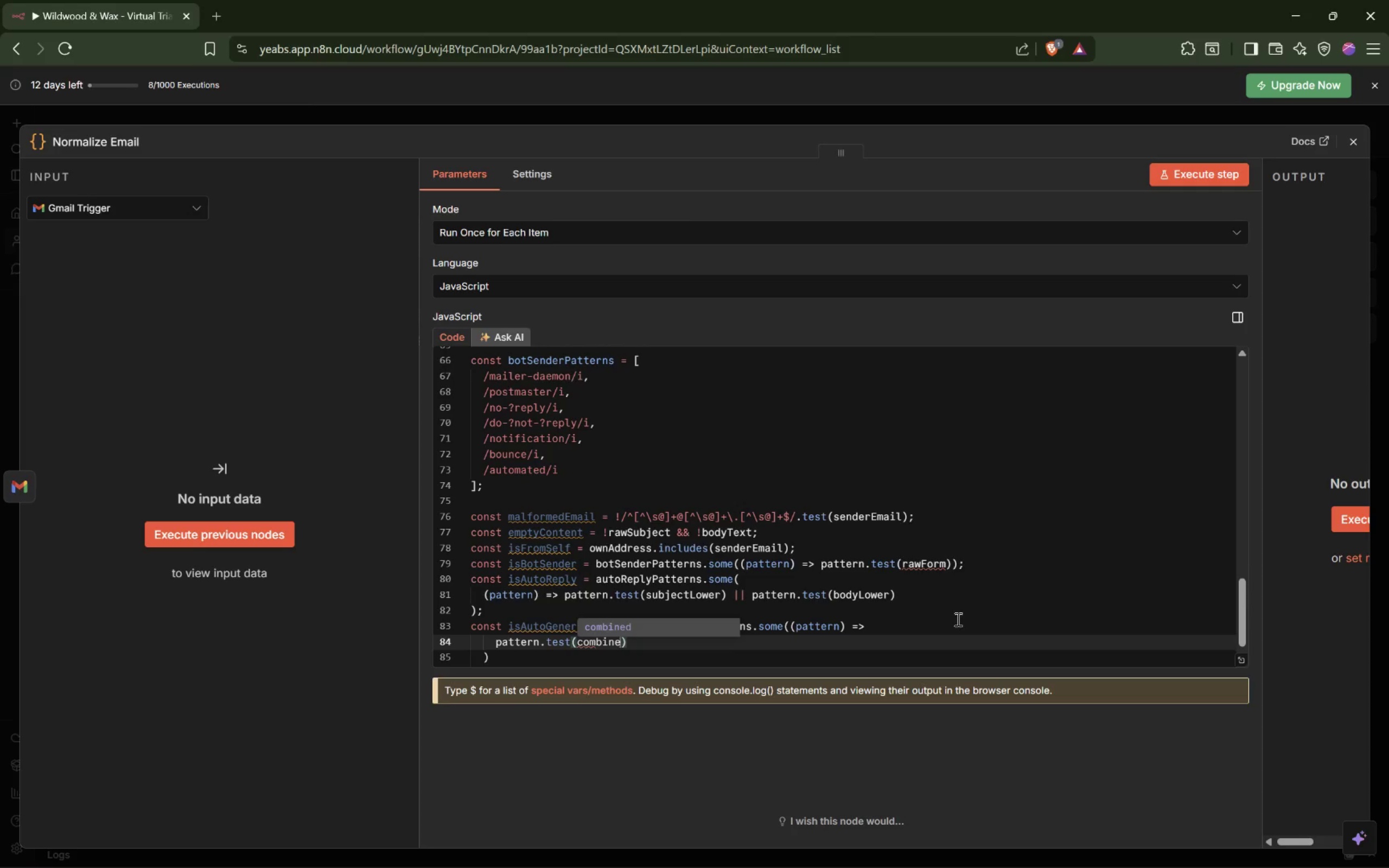 
hold_key(key=D, duration=0.36)
 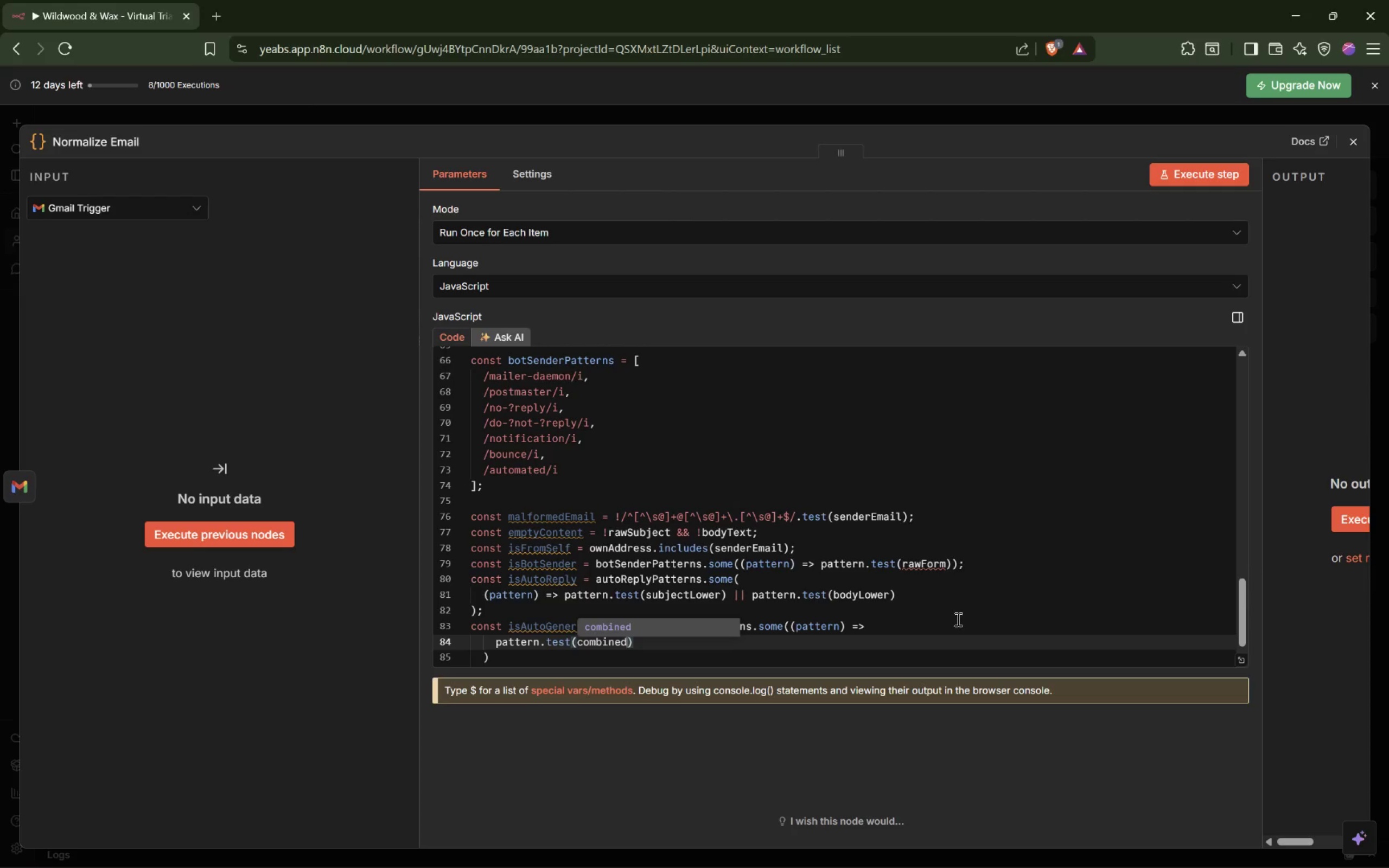 
wait(17.85)
 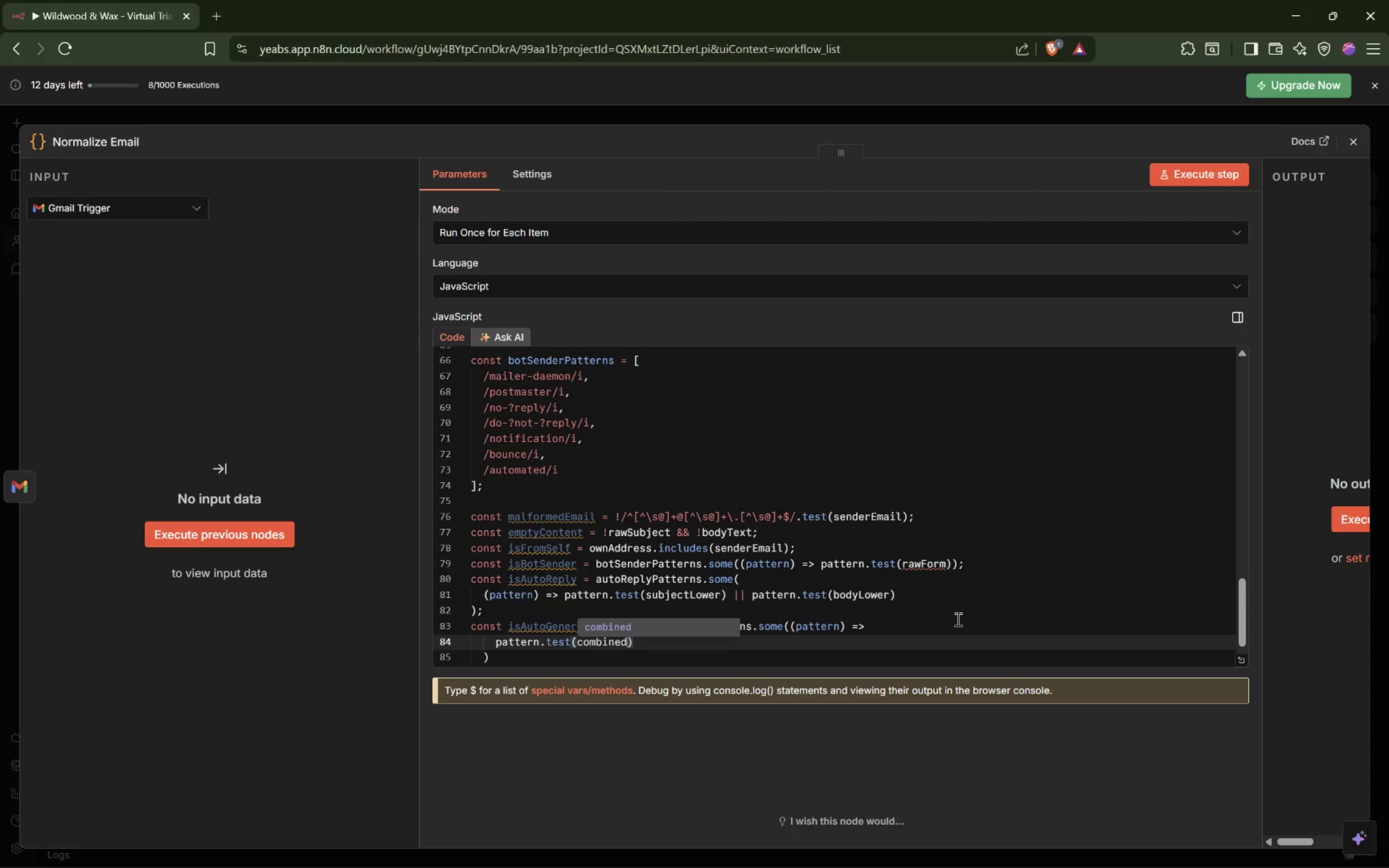 
key(ArrowDown)
 